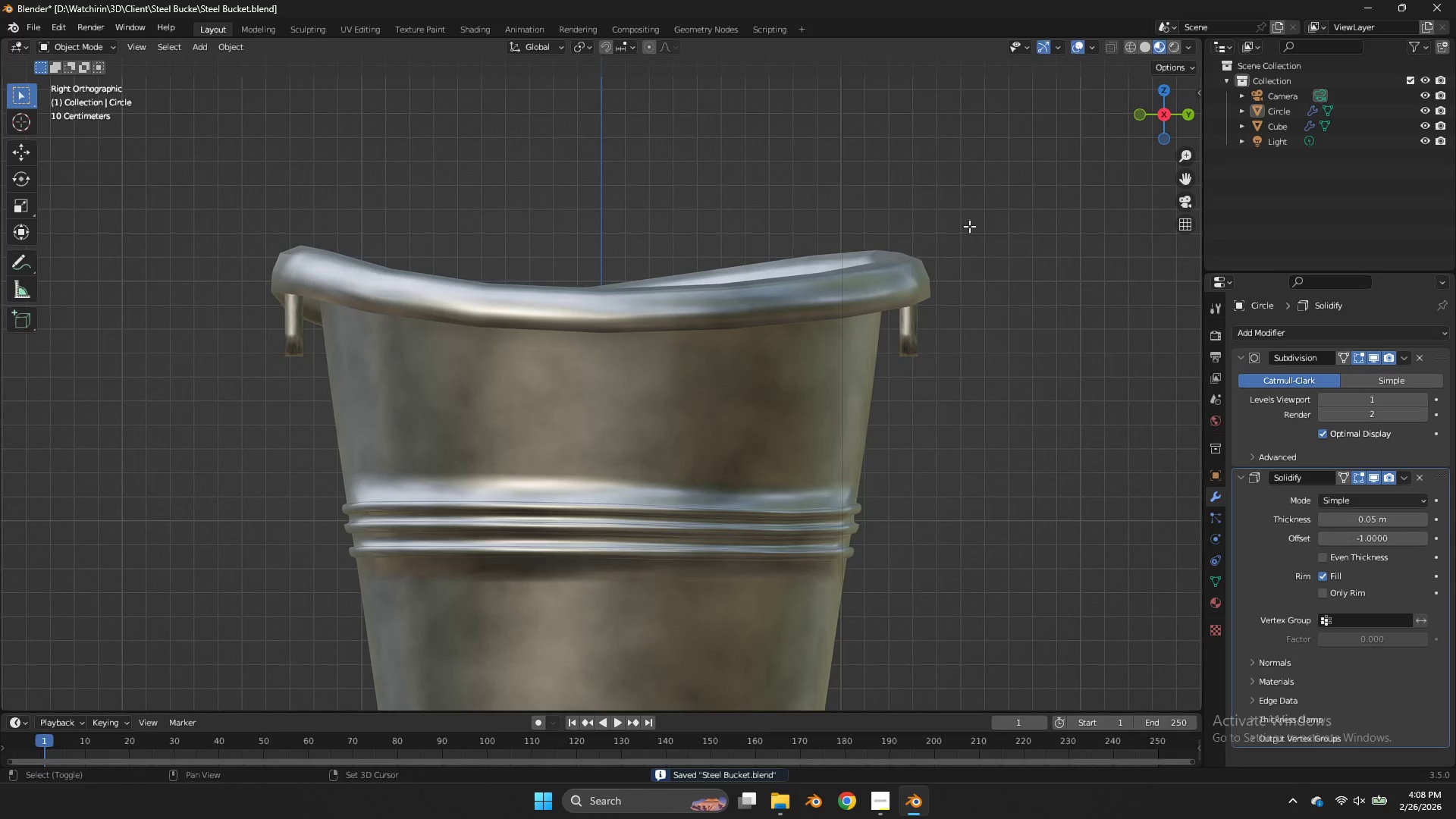 
key(Shift+A)
 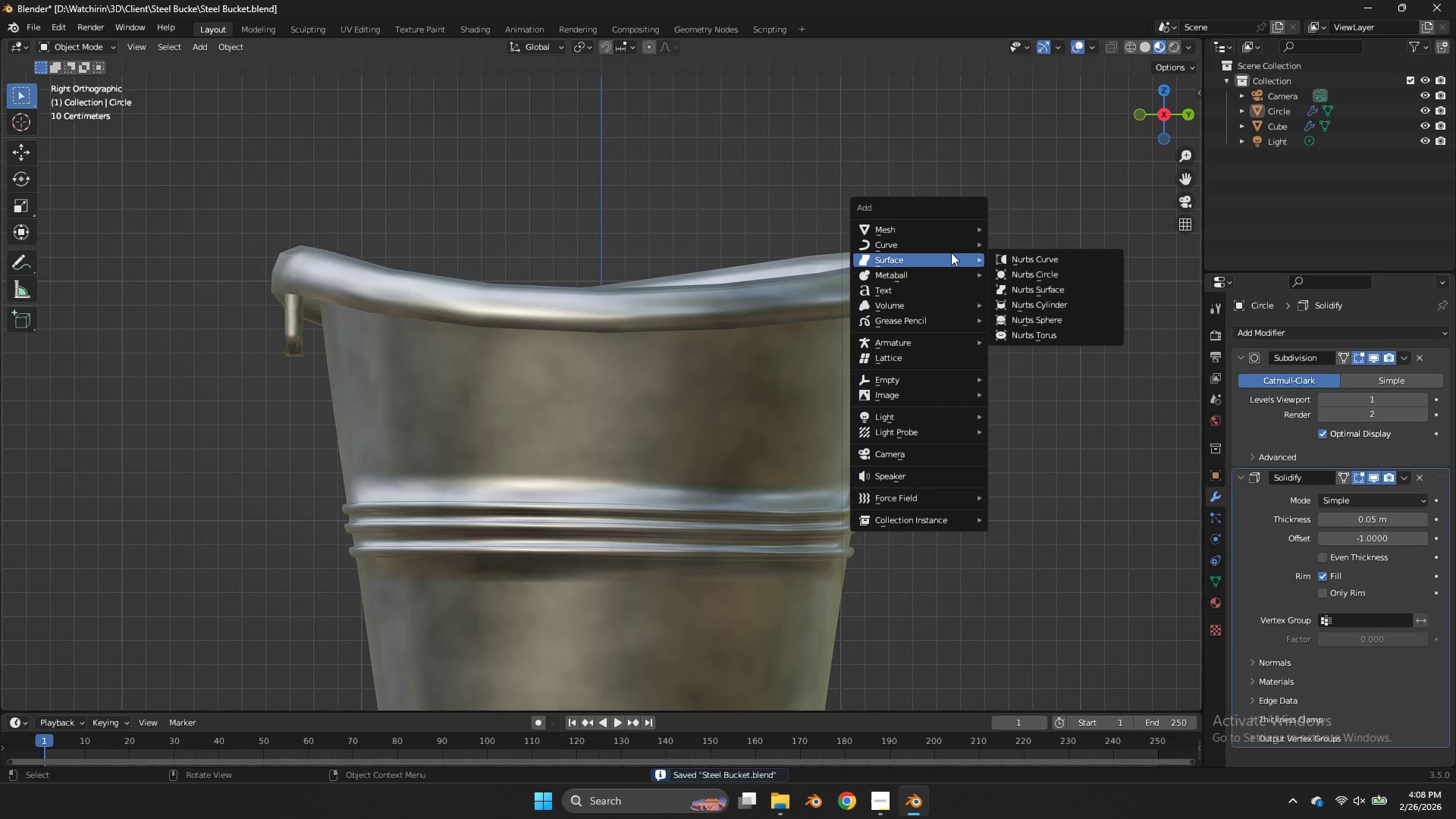 
double_click([949, 249])
 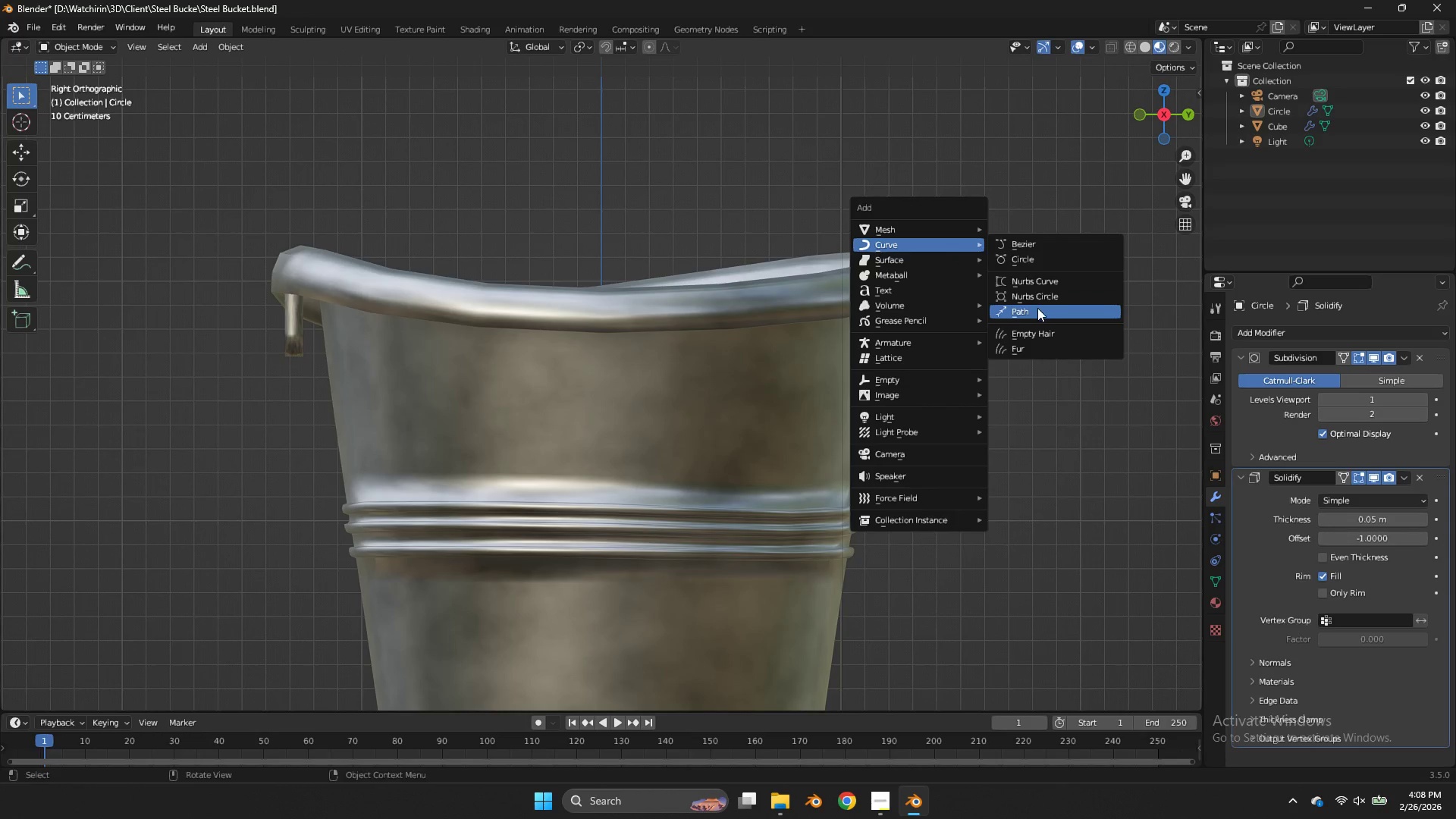 
left_click([1037, 309])
 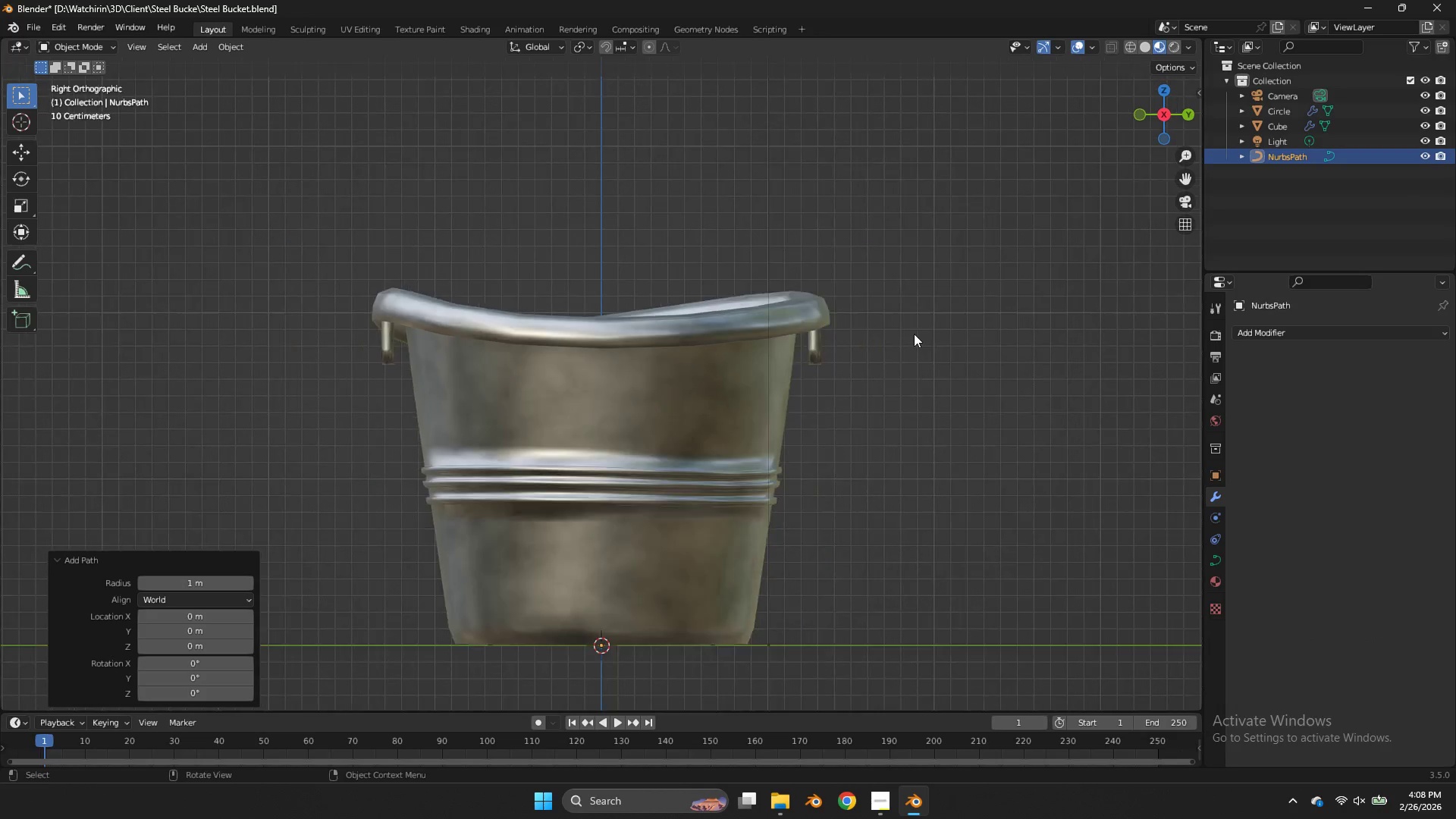 
scroll: coordinate [911, 335], scroll_direction: down, amount: 5.0
 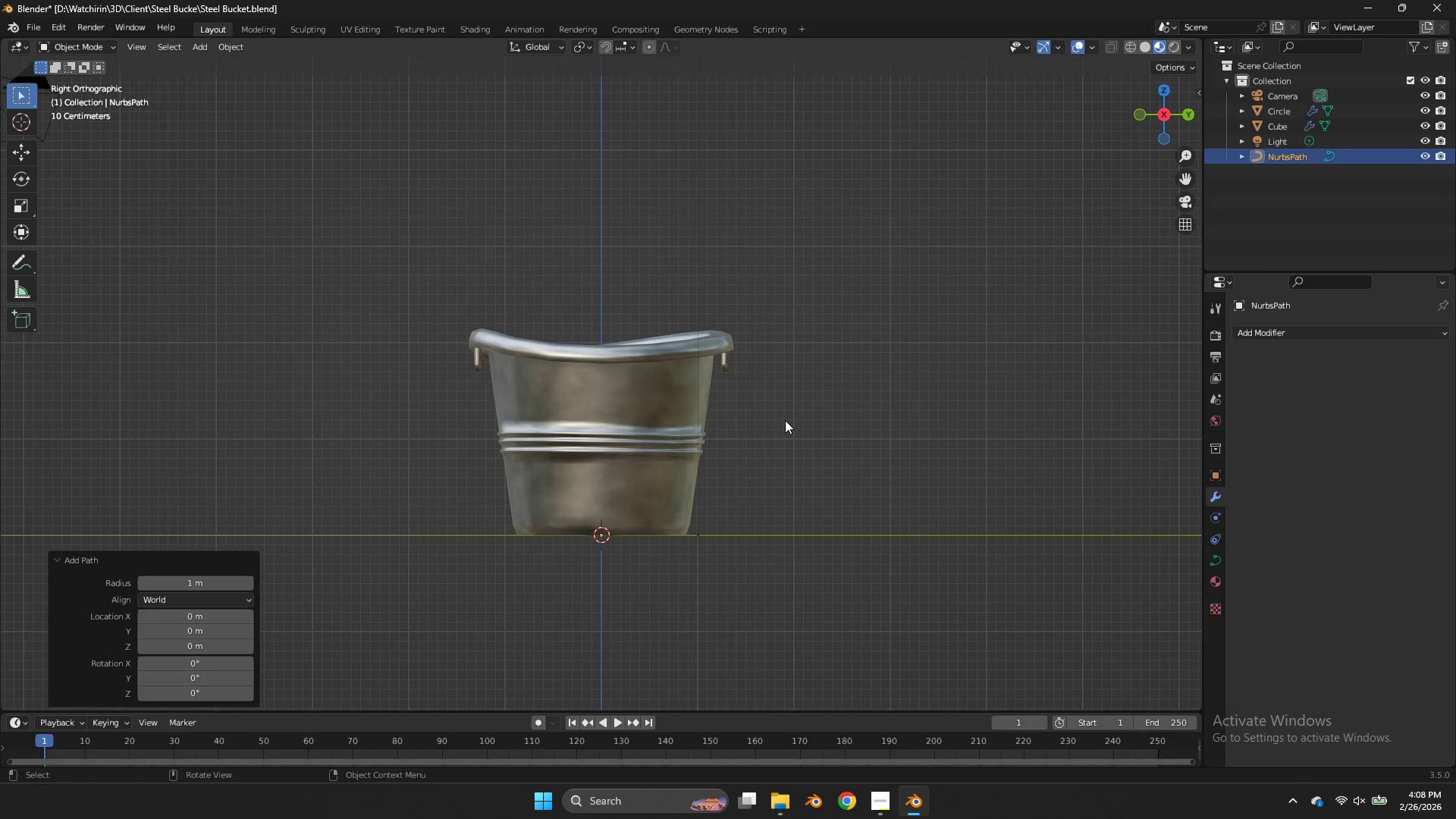 
type(gz)
 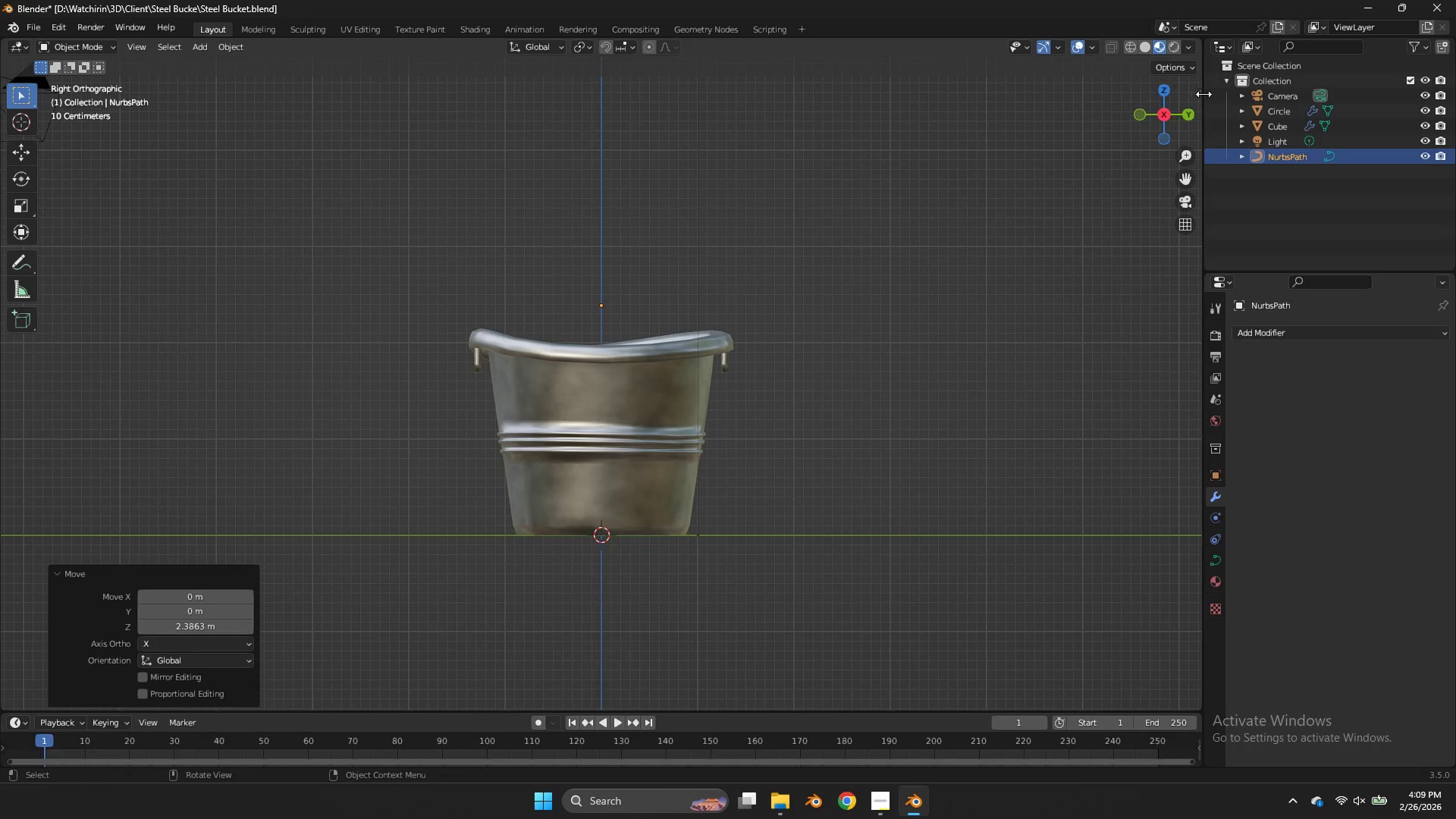 
left_click([1163, 92])
 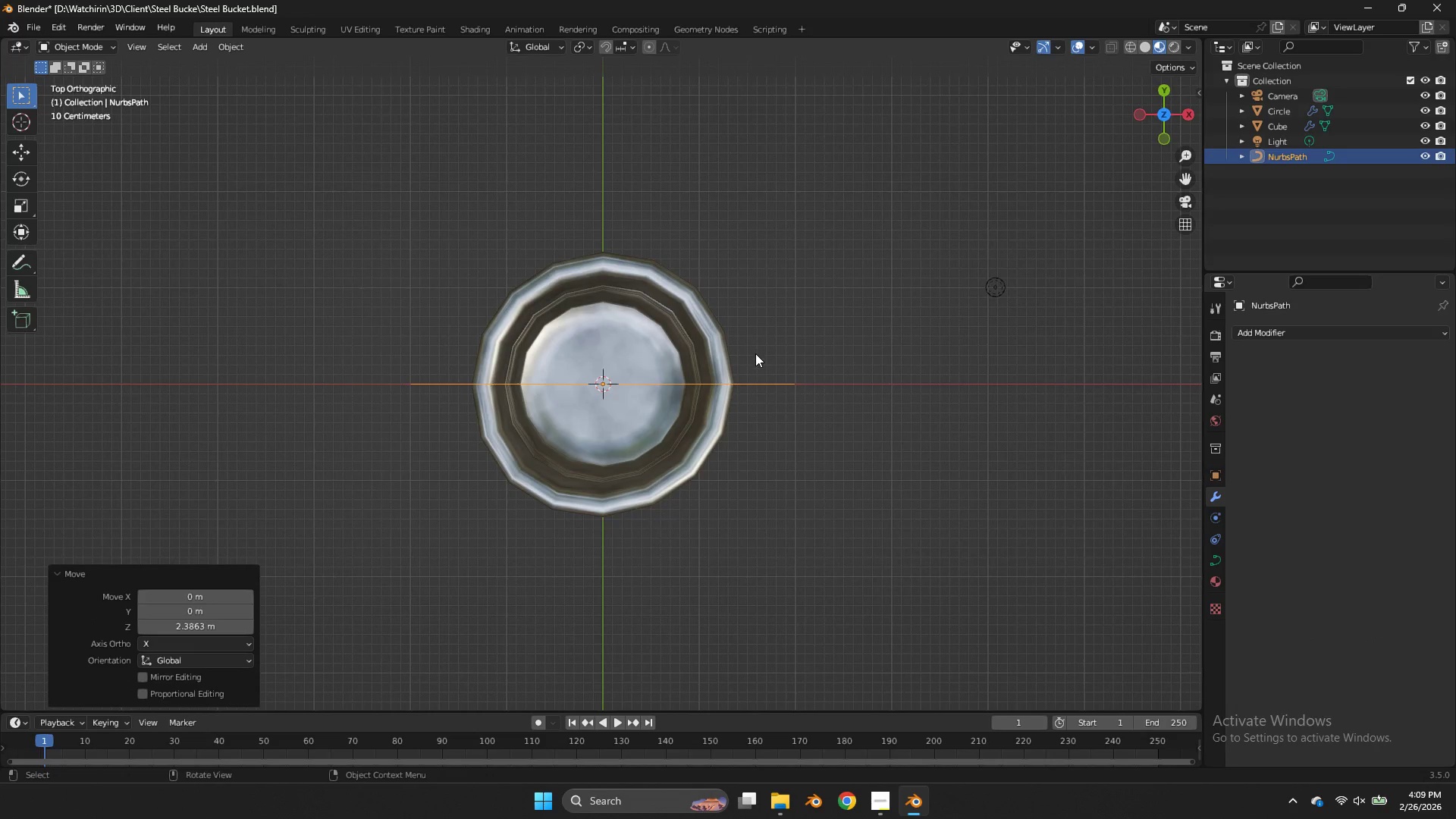 
key(Tab)
 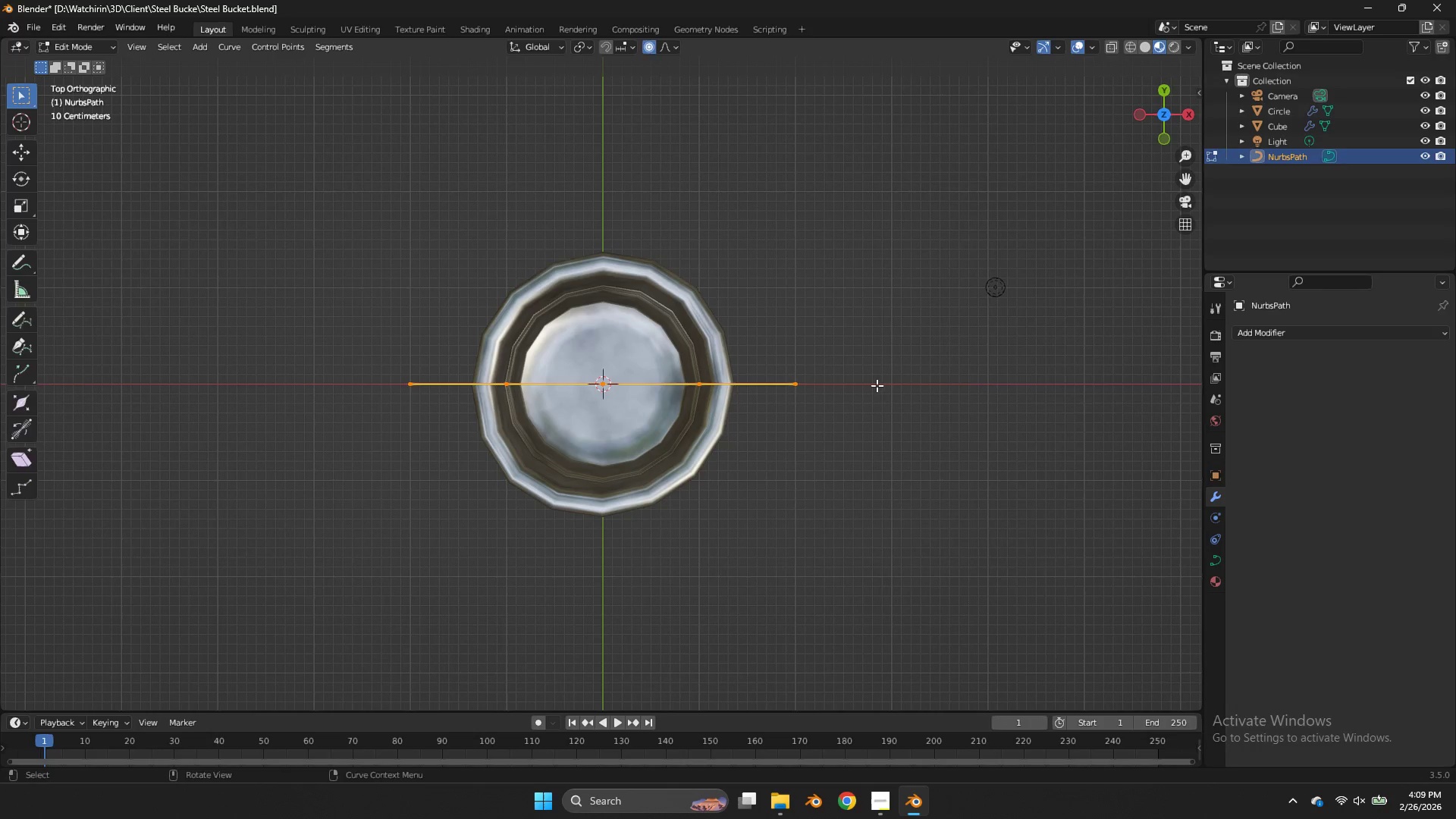 
key(Tab)
 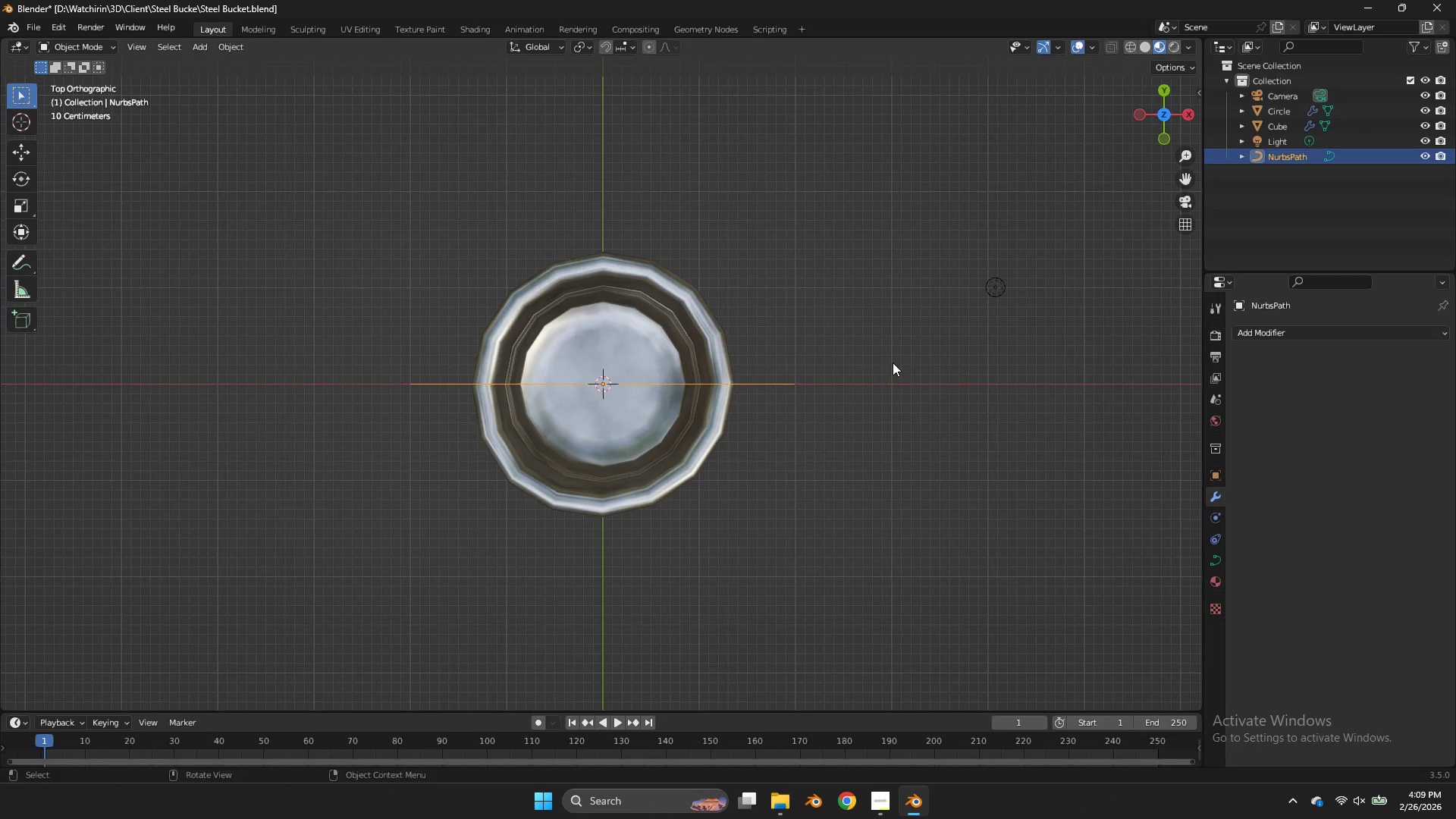 
key(R)
 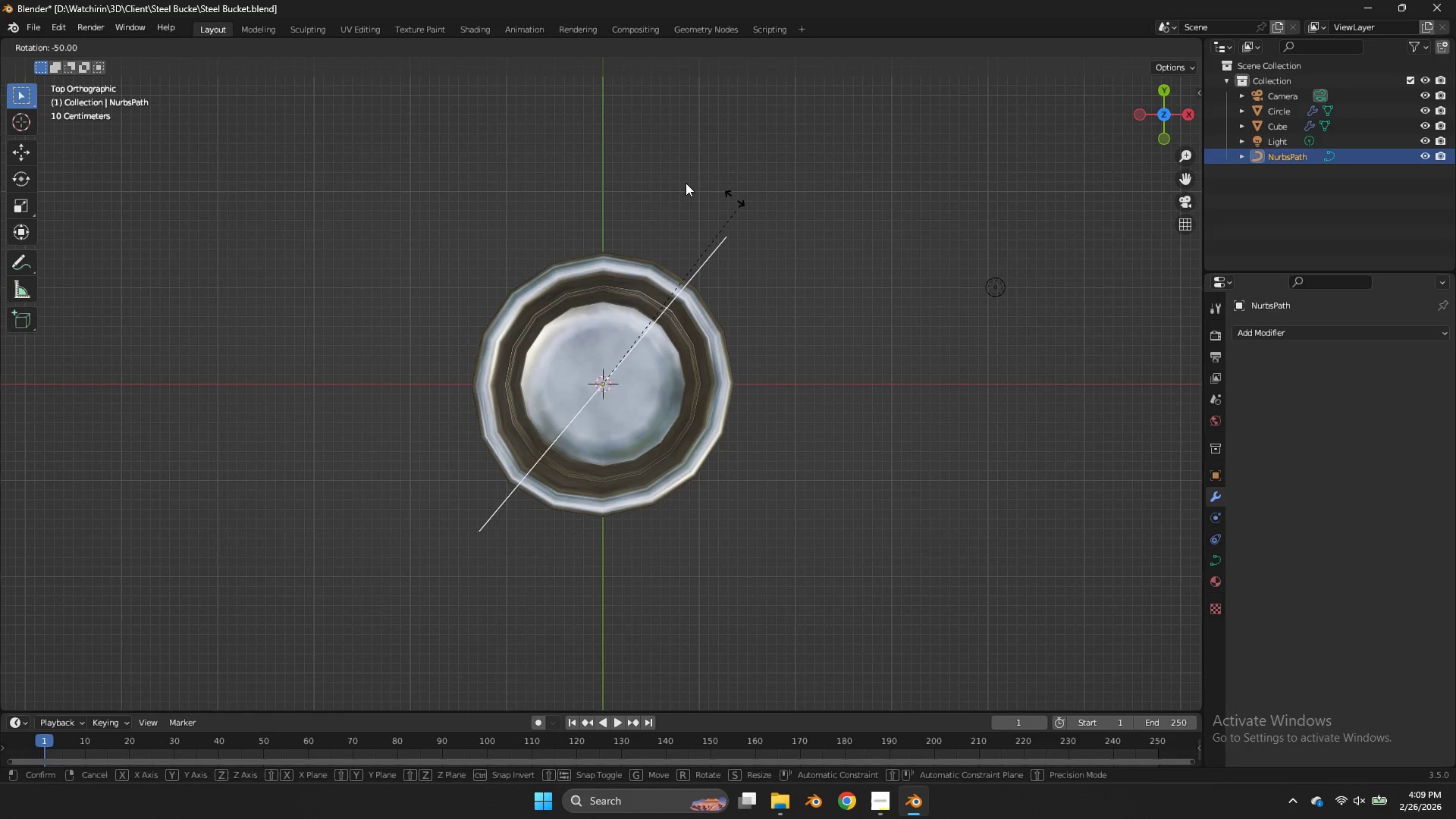 
hold_key(key=ControlLeft, duration=1.5)
left_click([588, 155])
 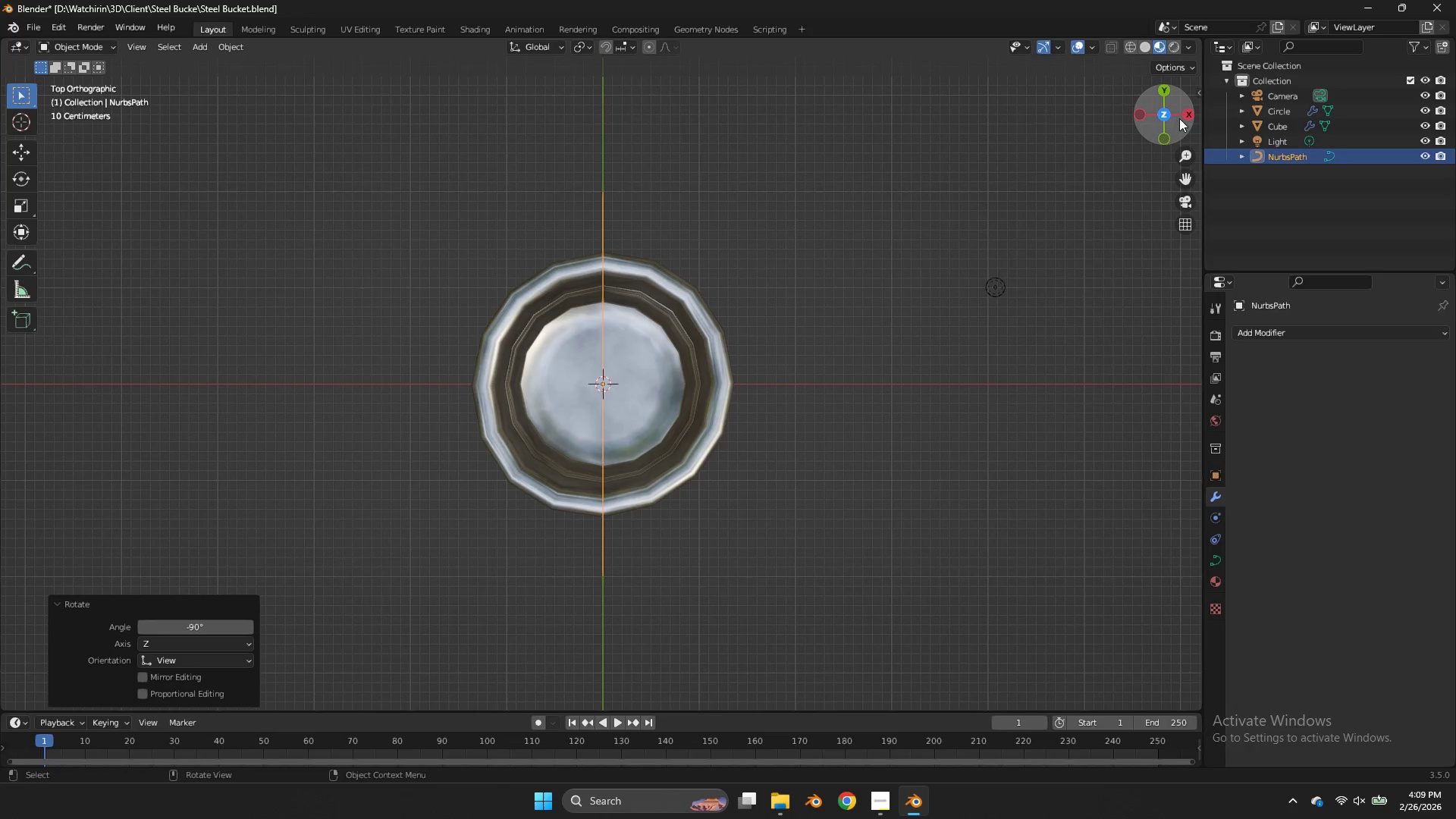 
left_click([1180, 118])
 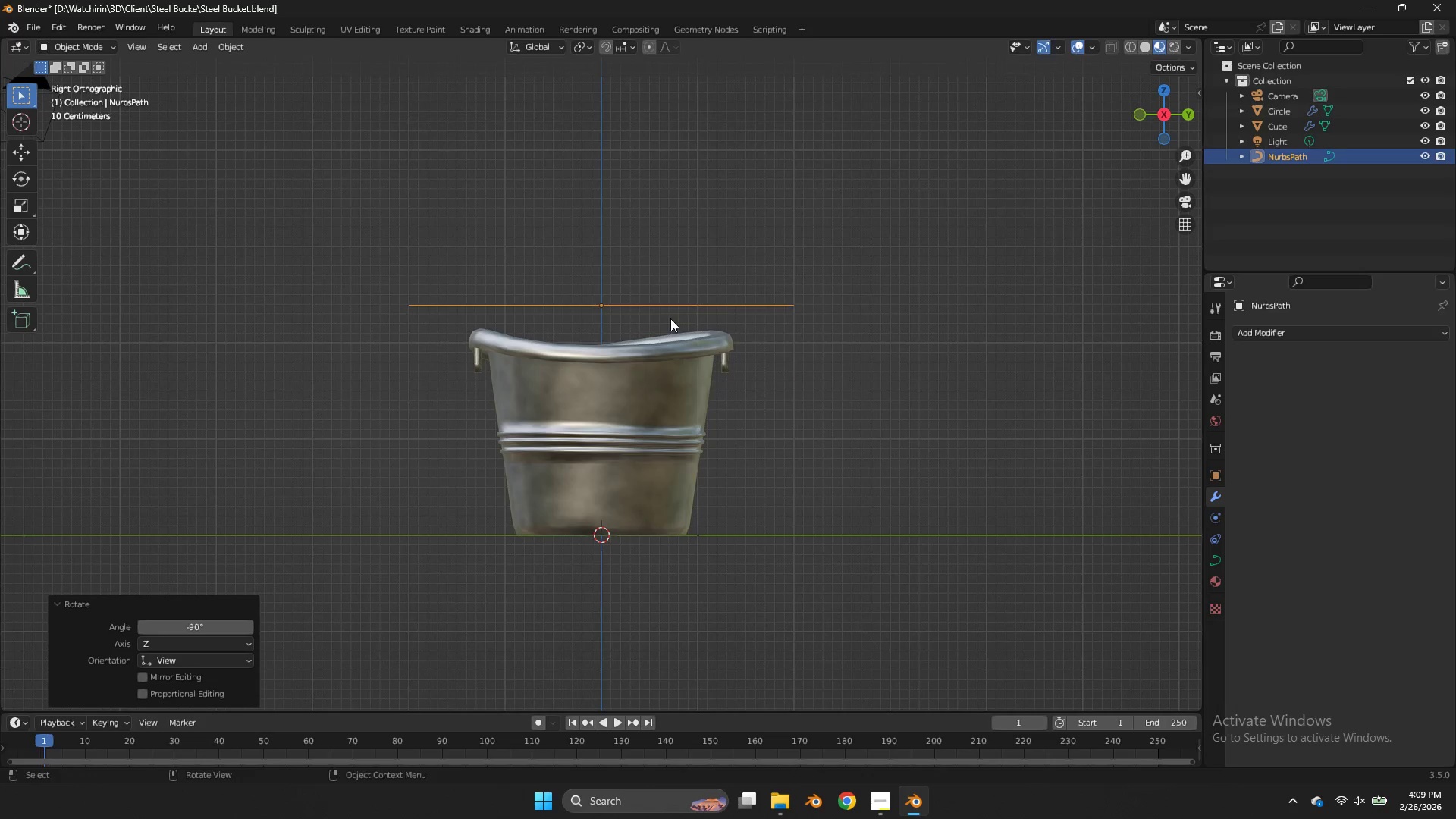 
key(G)
 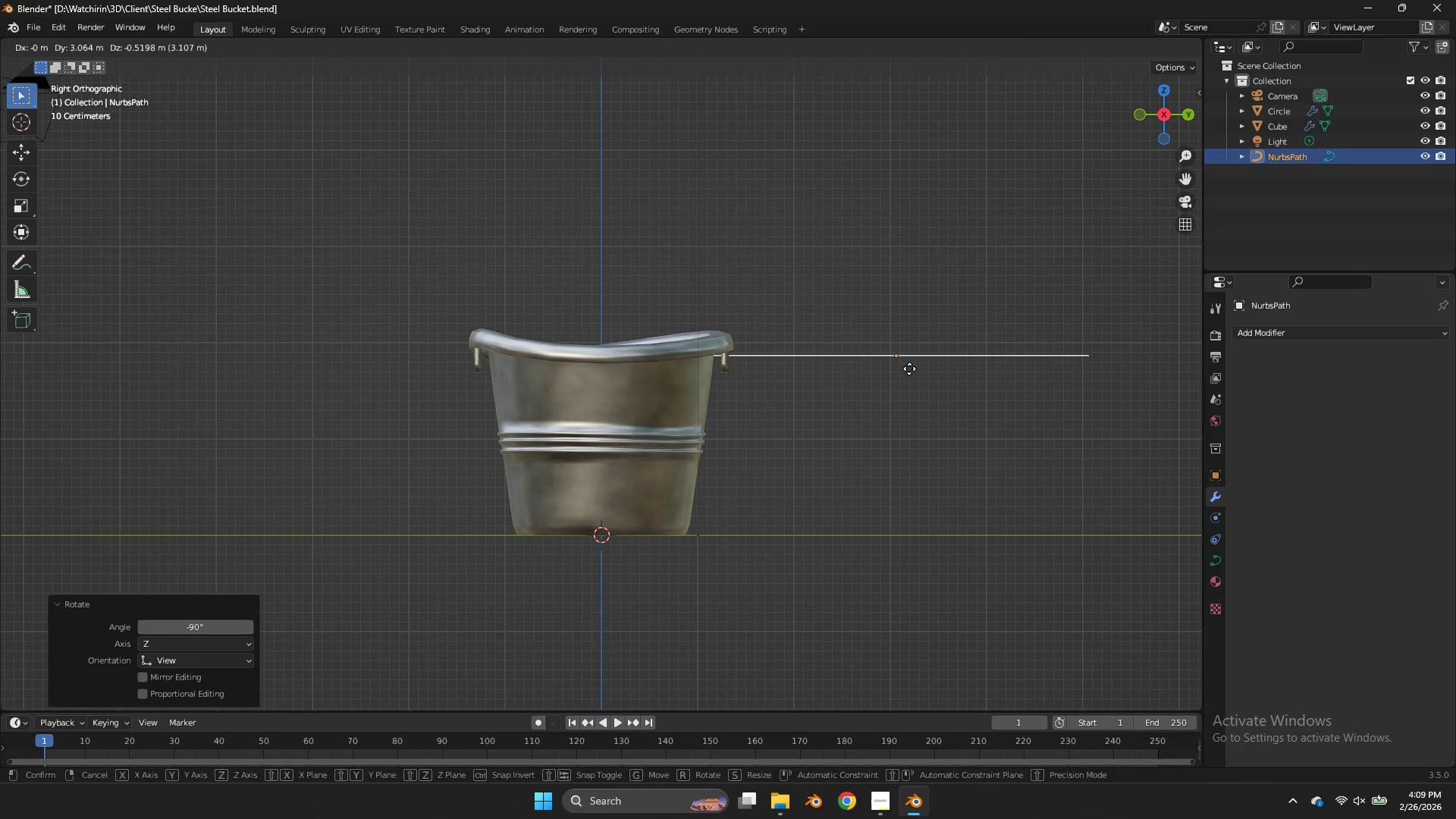 
right_click([891, 369])
 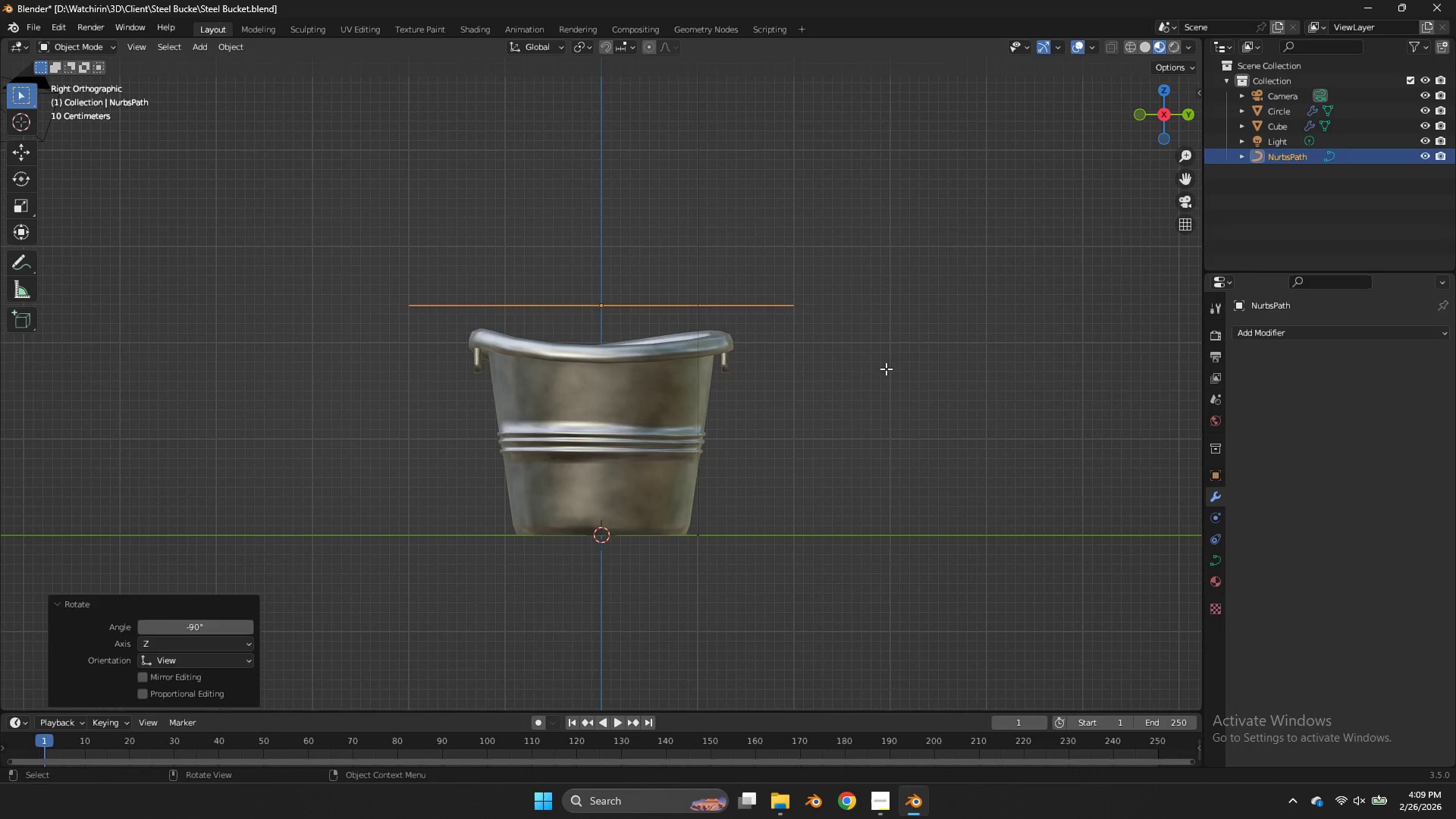 
key(Tab)
type(ag)
 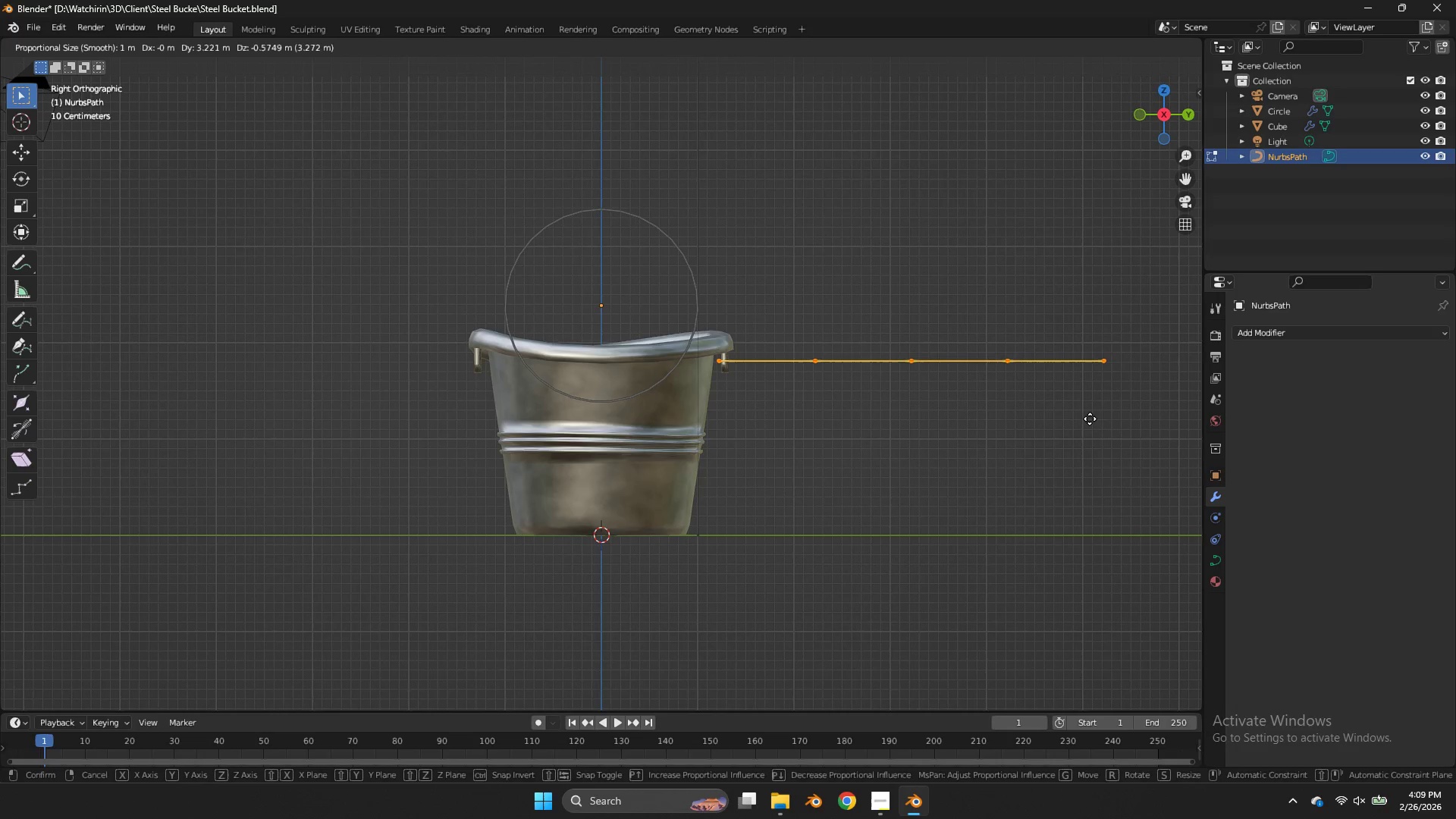 
left_click([1090, 419])
 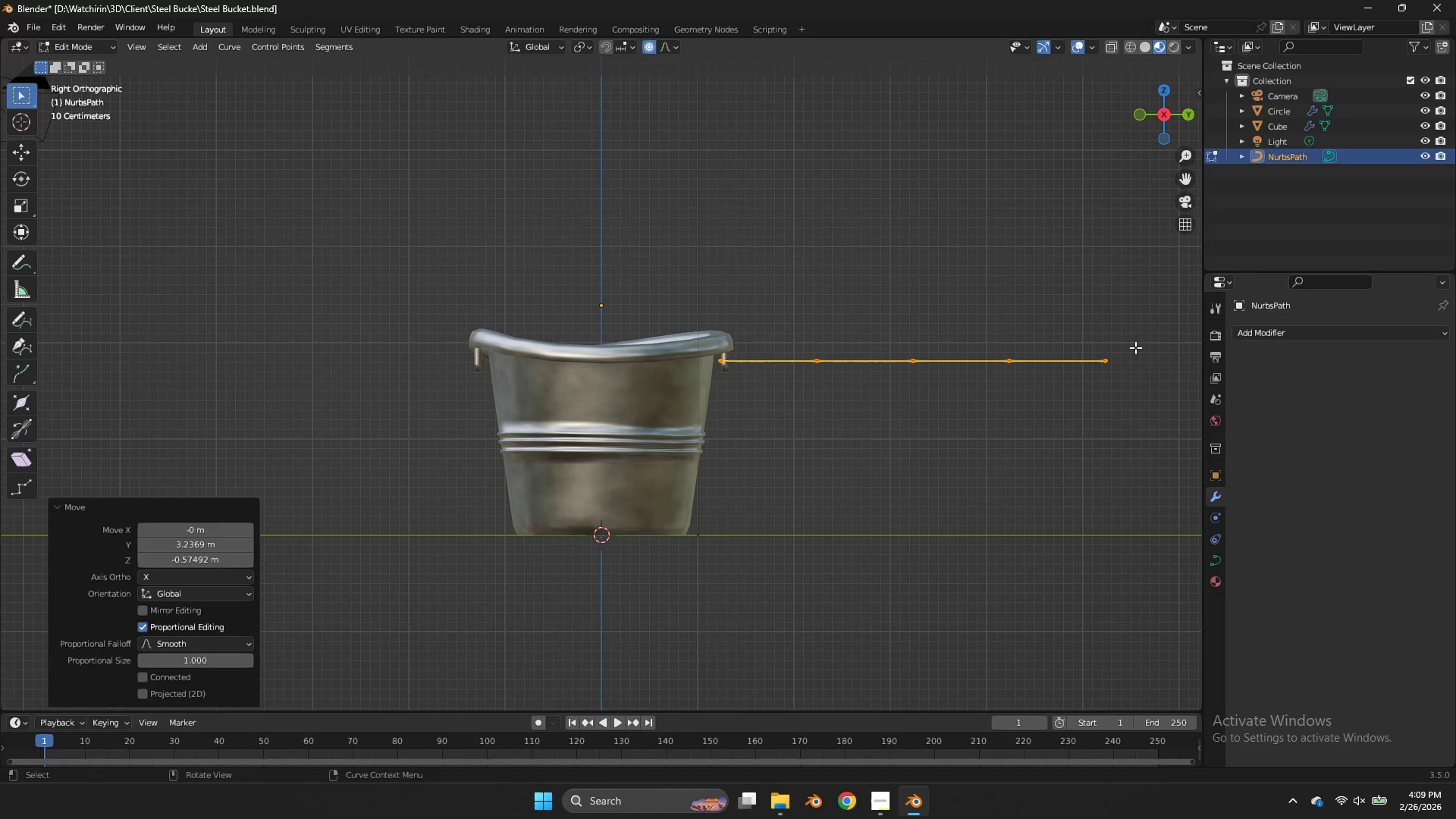 
left_click_drag(start_coordinate=[1135, 347], to_coordinate=[1131, 347])
 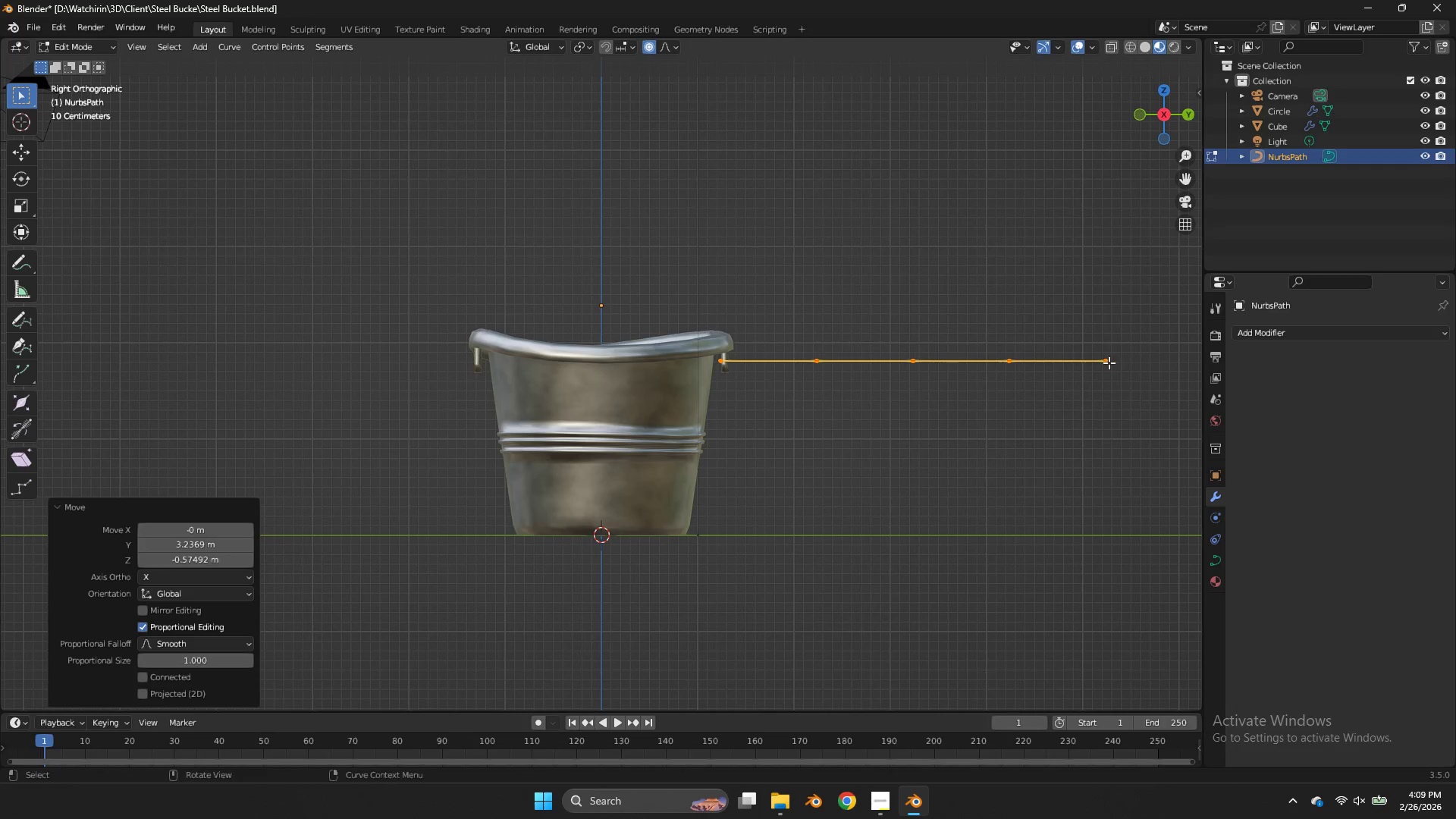 
double_click([1109, 362])
 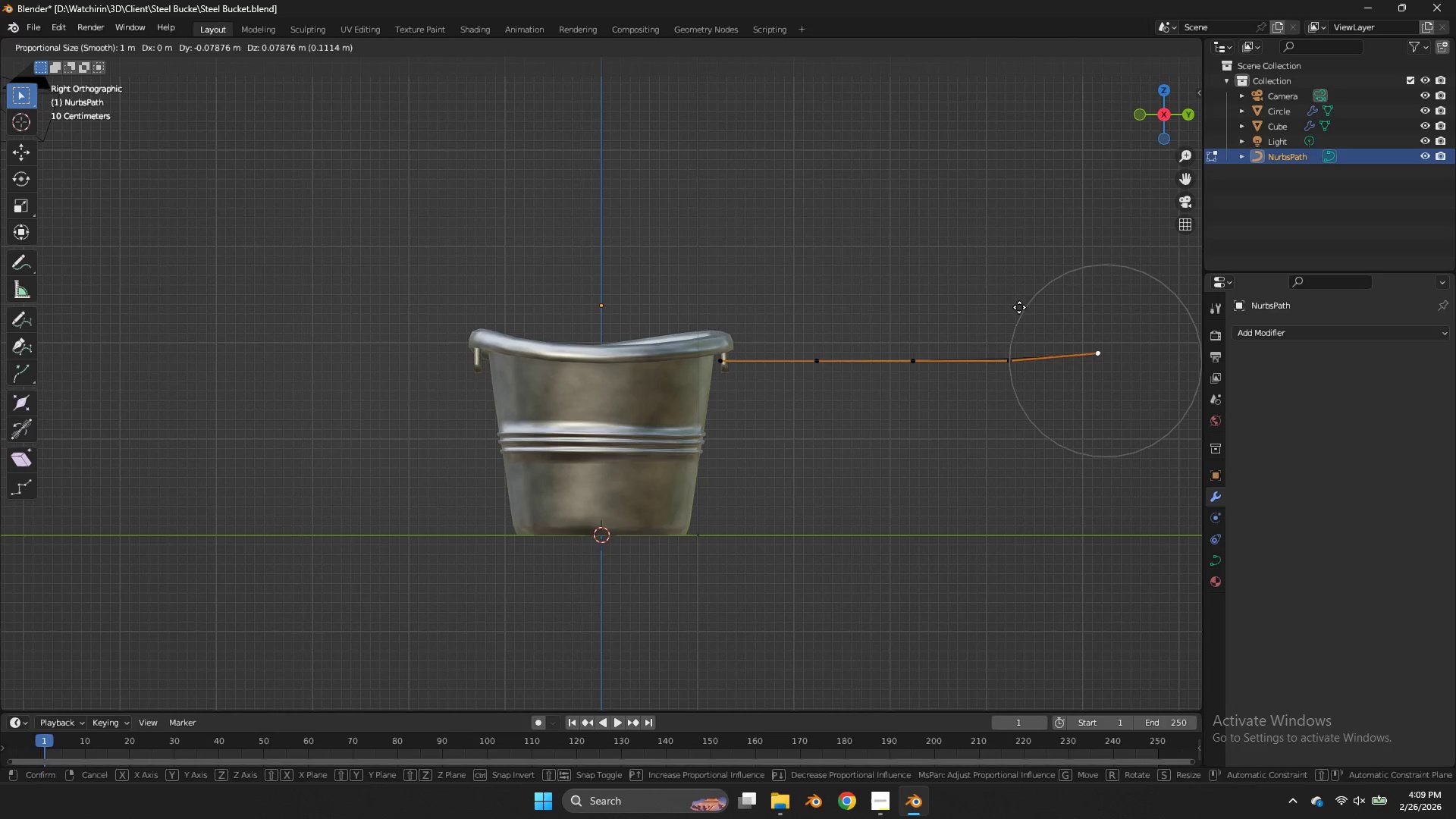 
key(G)
 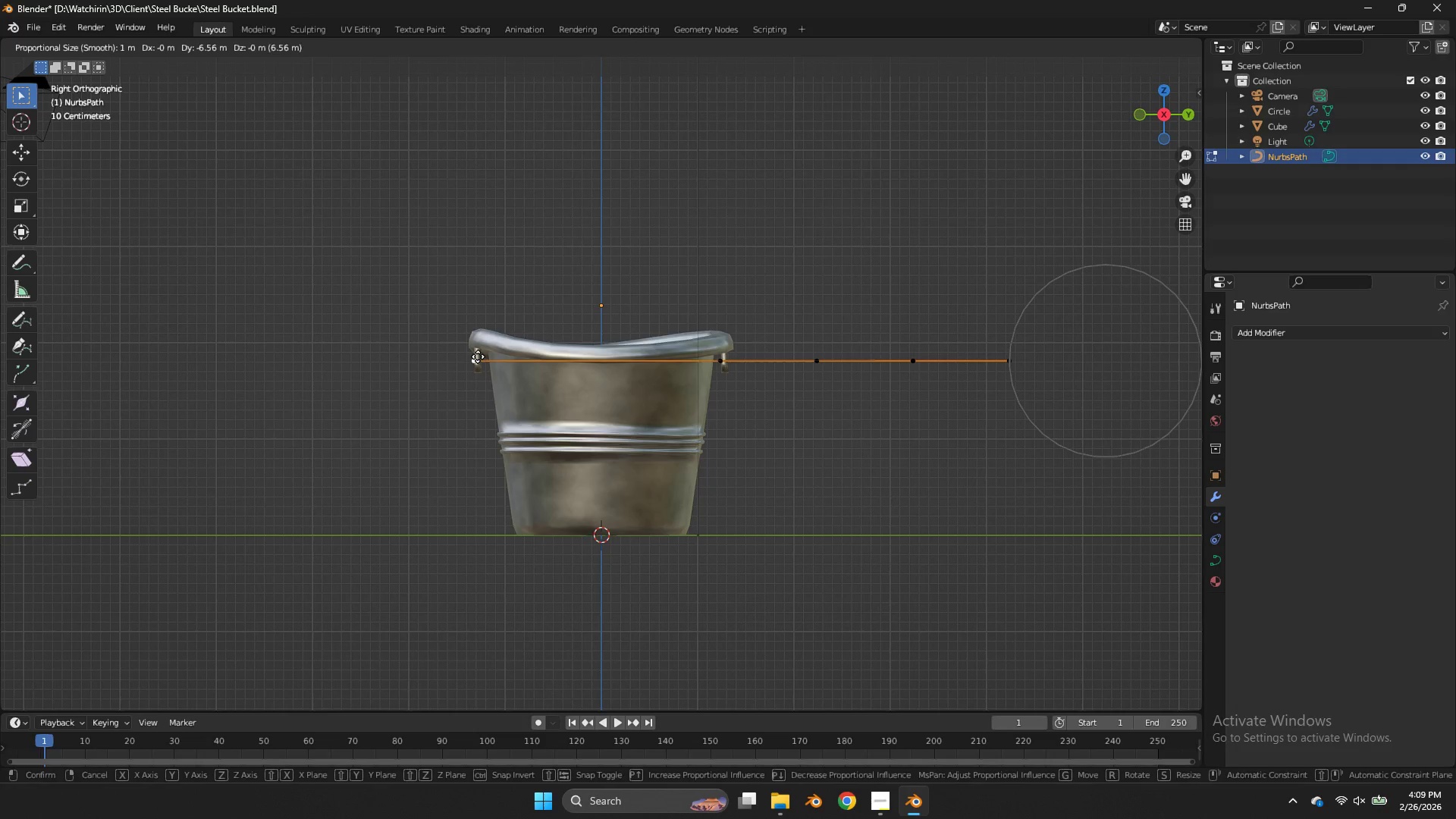 
left_click([479, 356])
 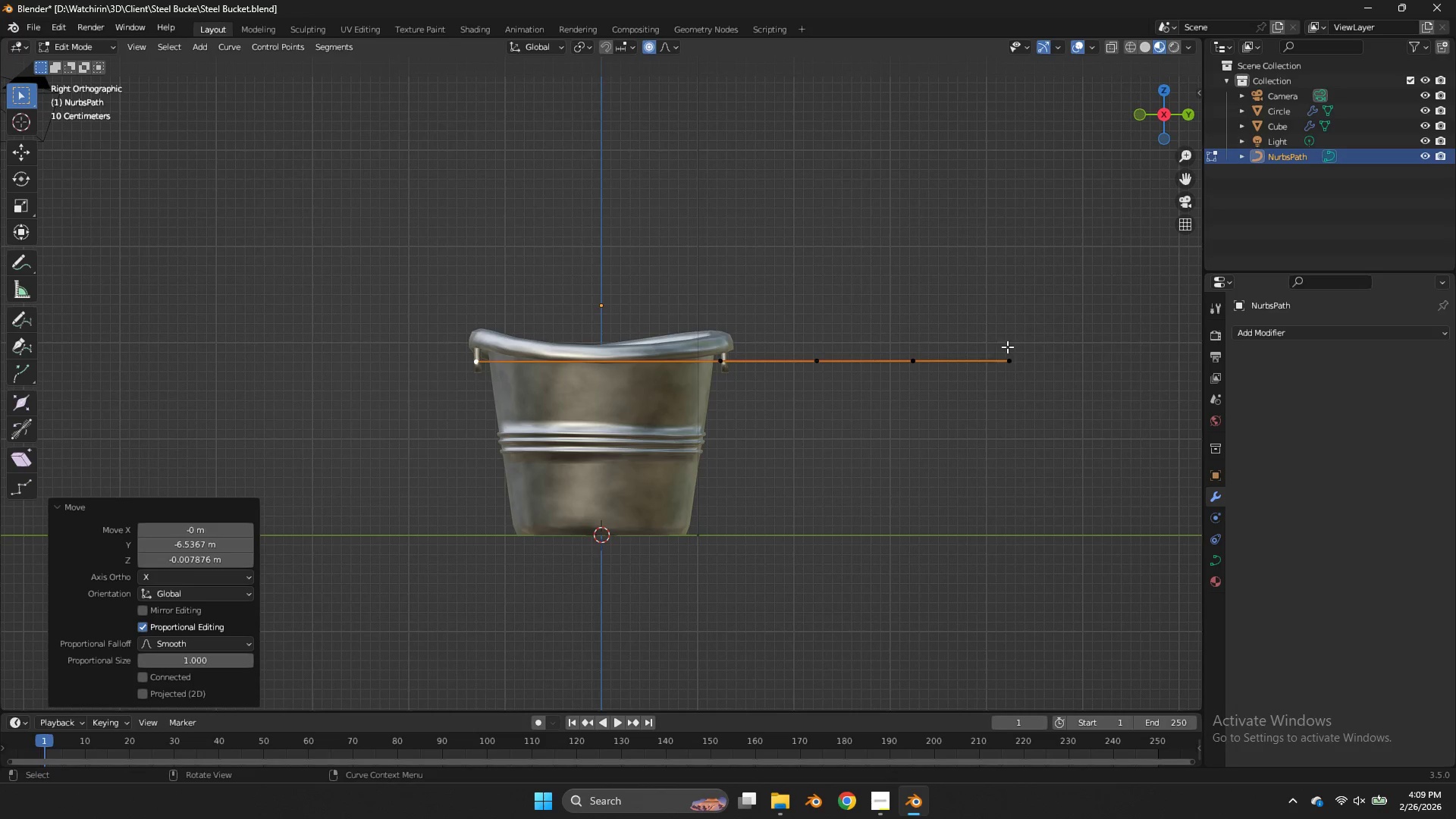 
left_click_drag(start_coordinate=[1024, 343], to_coordinate=[979, 381])
 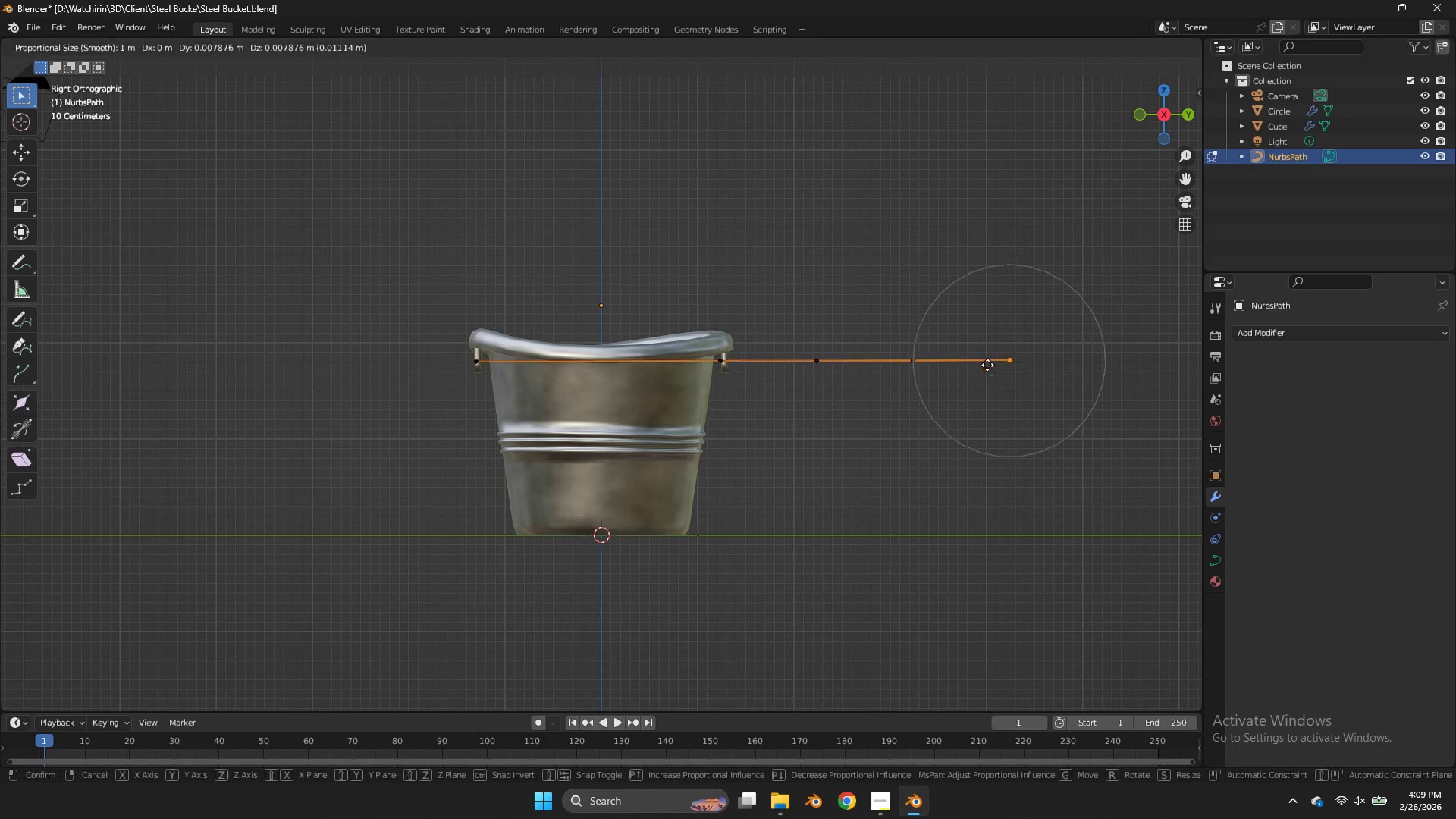 
key(G)
 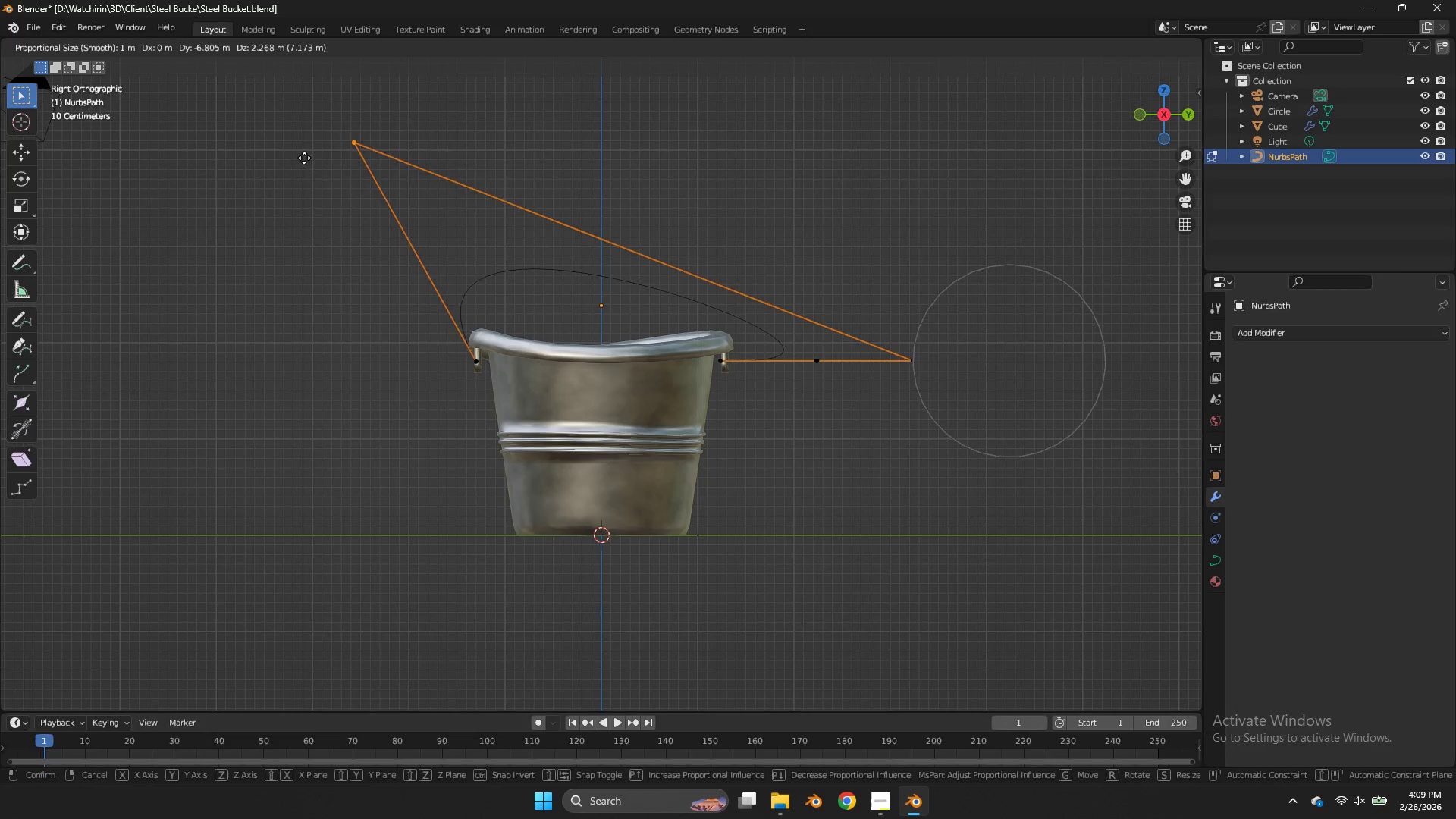 
left_click([293, 192])
 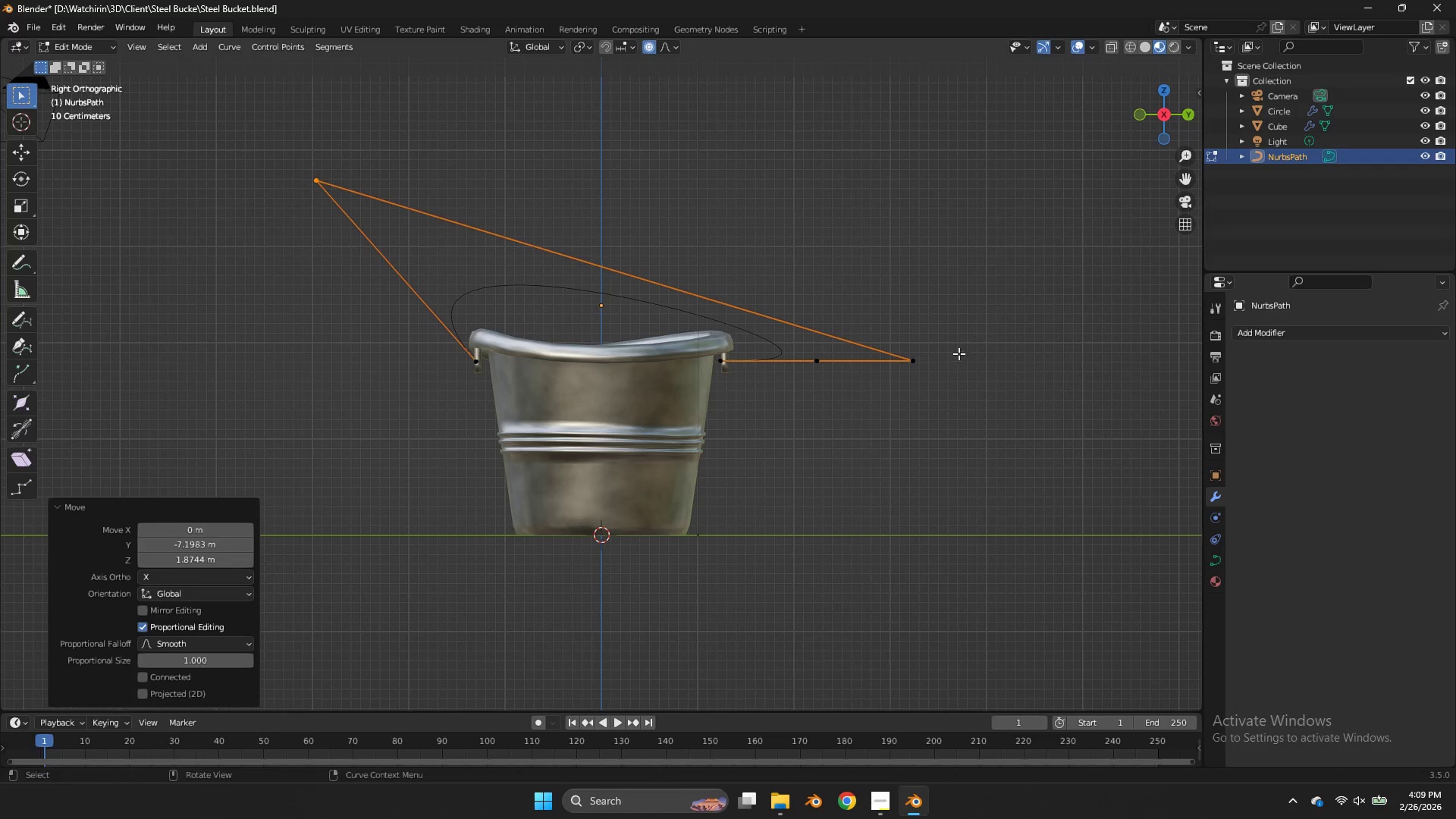 
left_click_drag(start_coordinate=[962, 353], to_coordinate=[869, 362])
 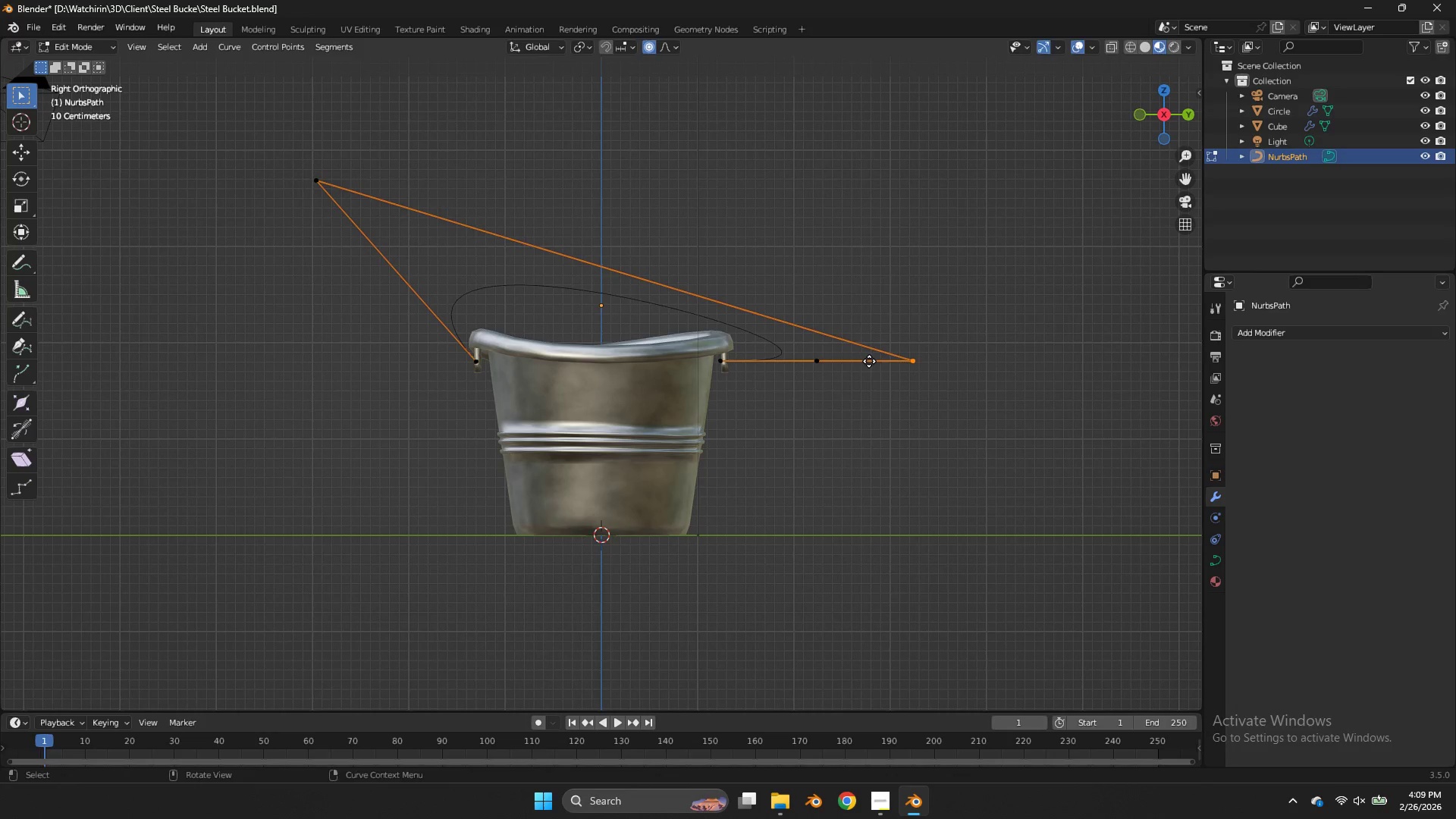 
key(G)
 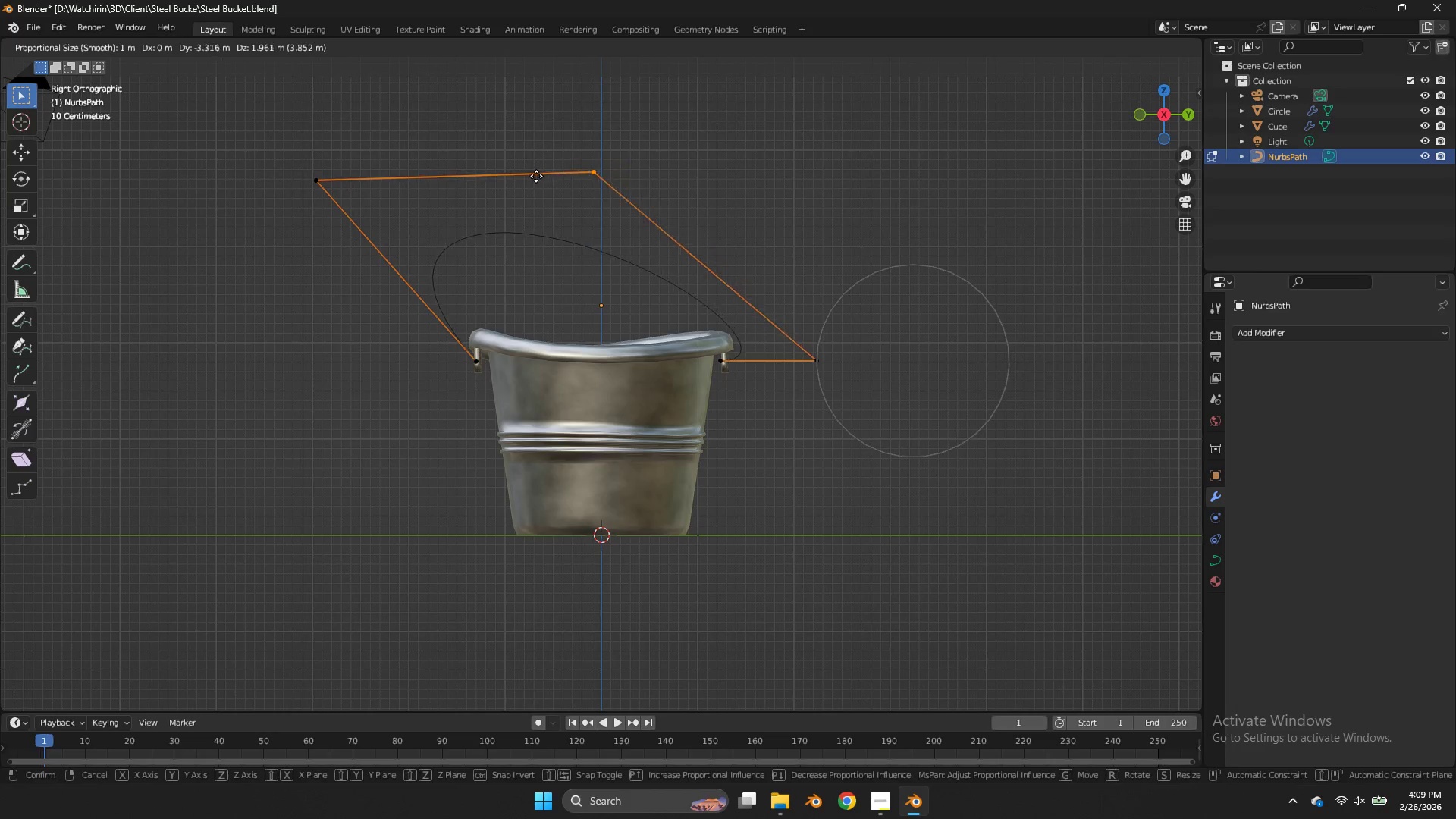 
left_click([514, 173])
 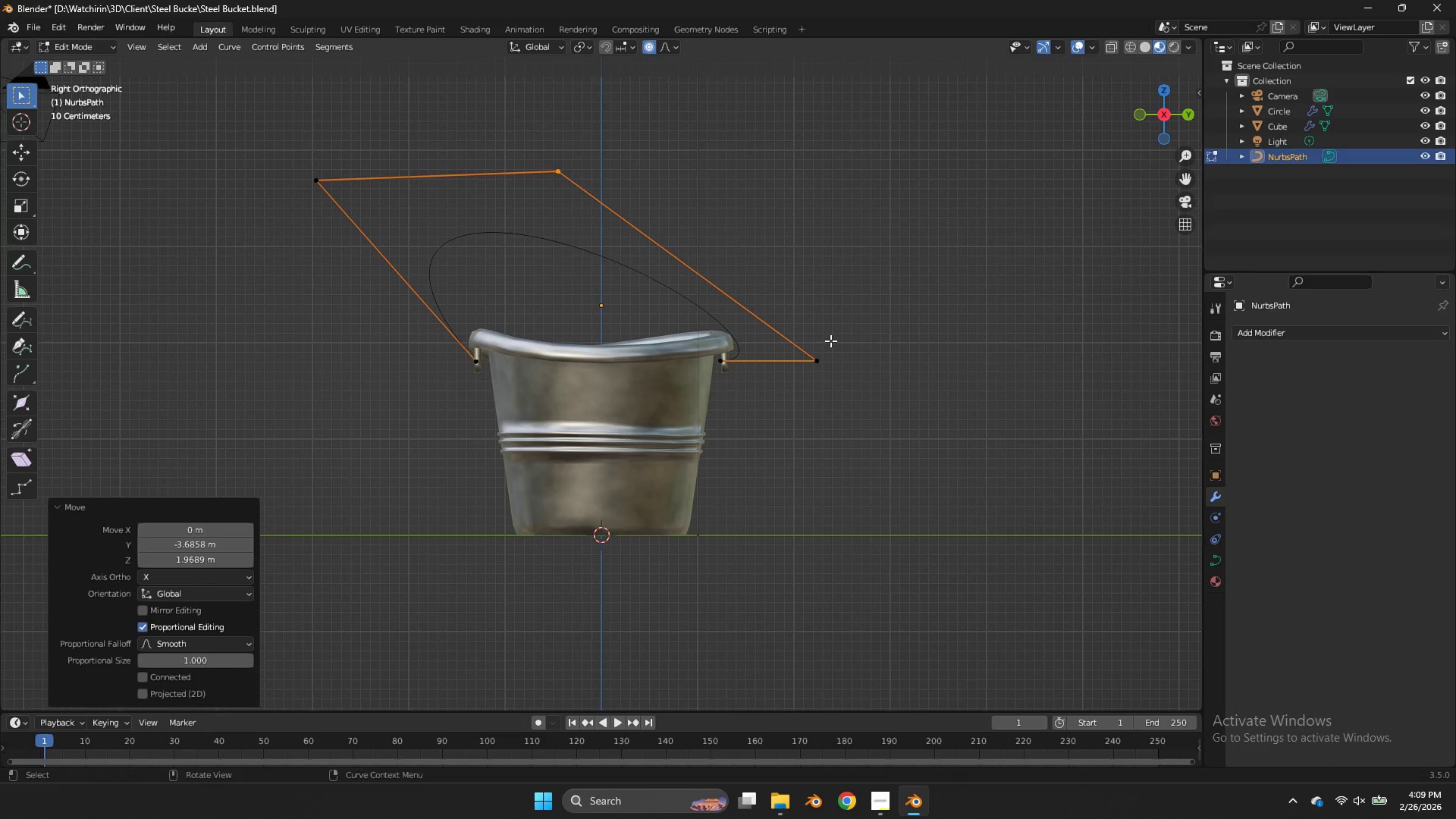 
left_click_drag(start_coordinate=[830, 345], to_coordinate=[832, 349])
 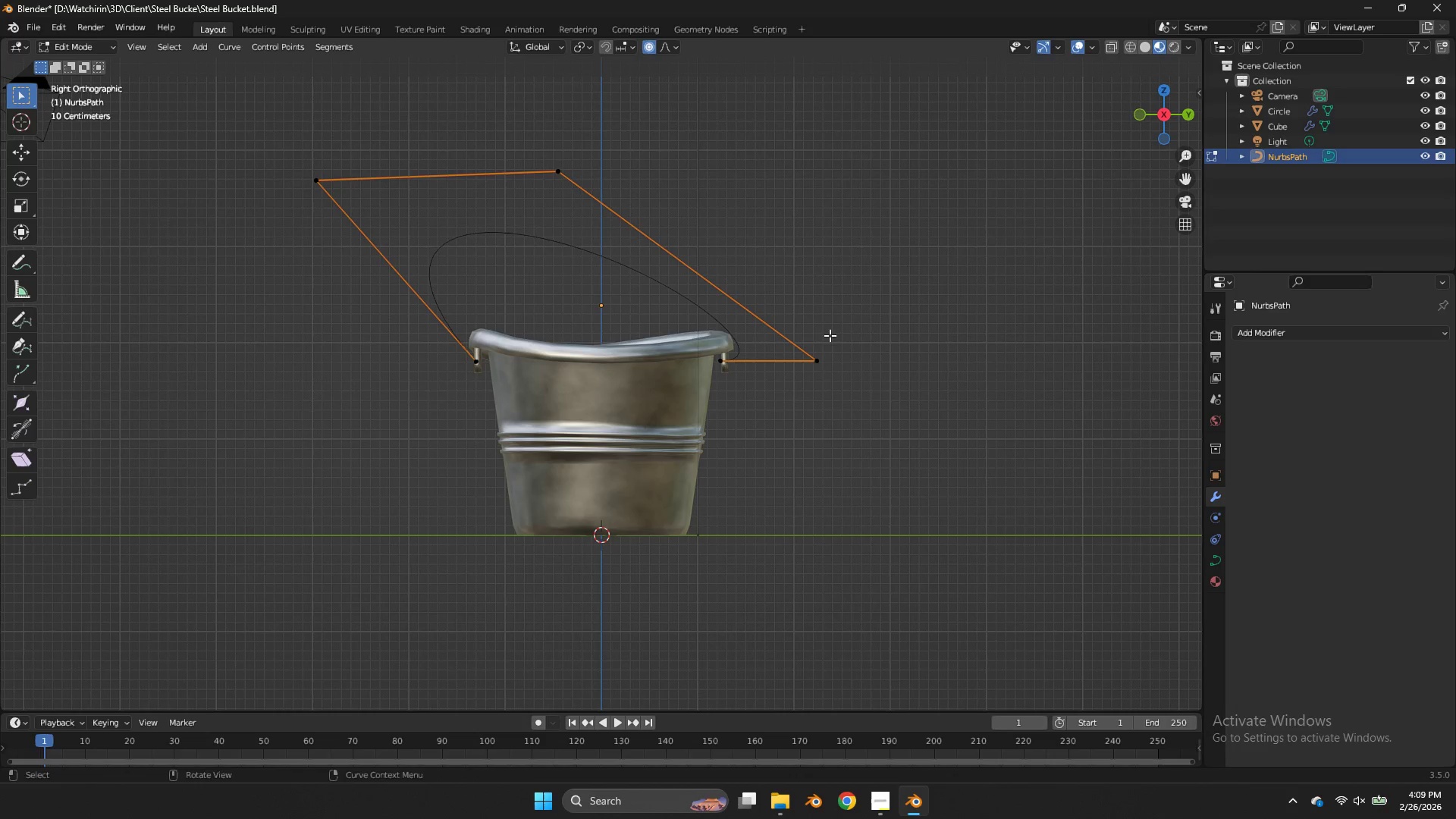 
key(G)
 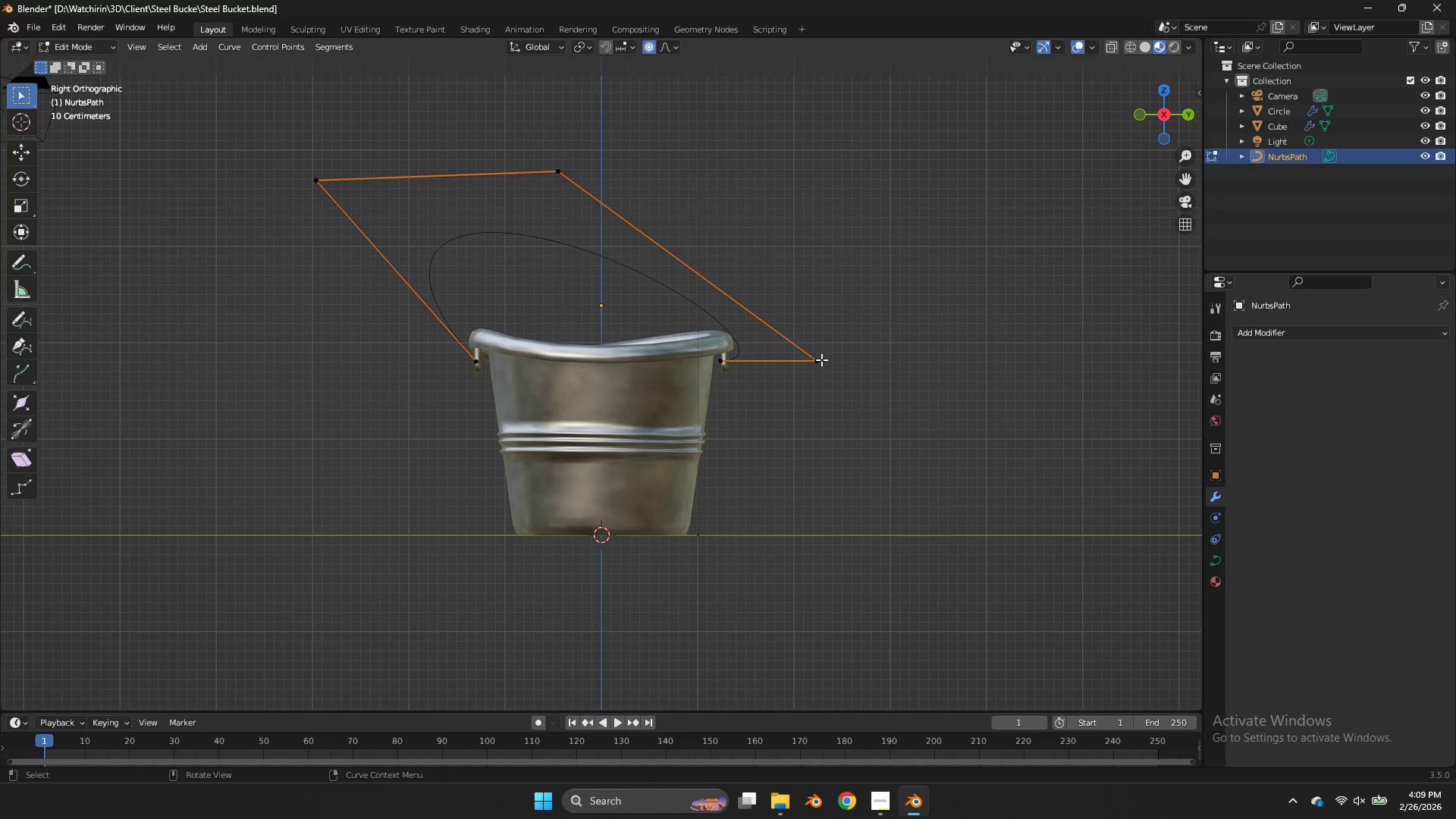 
left_click([821, 359])
 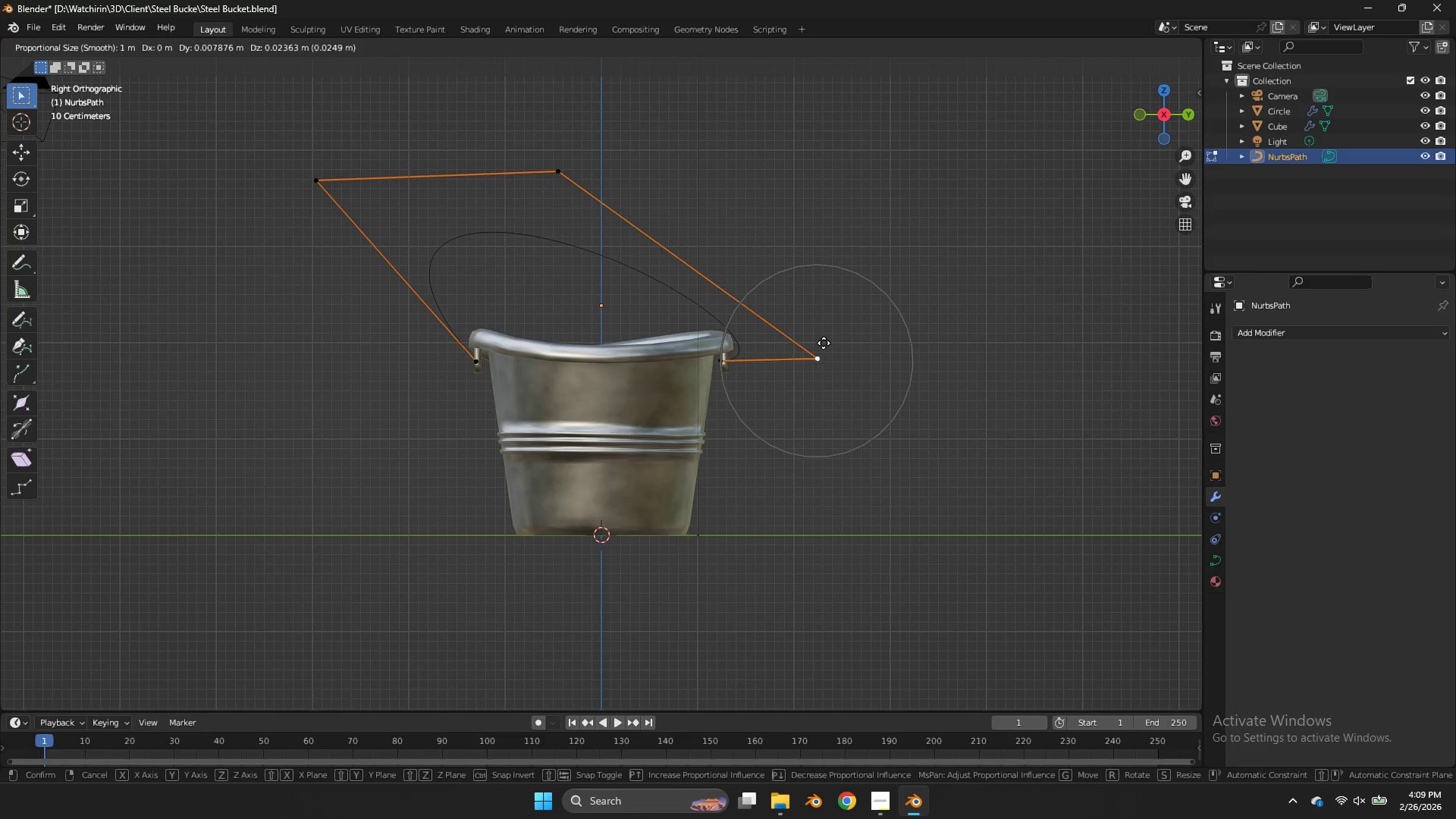 
key(G)
 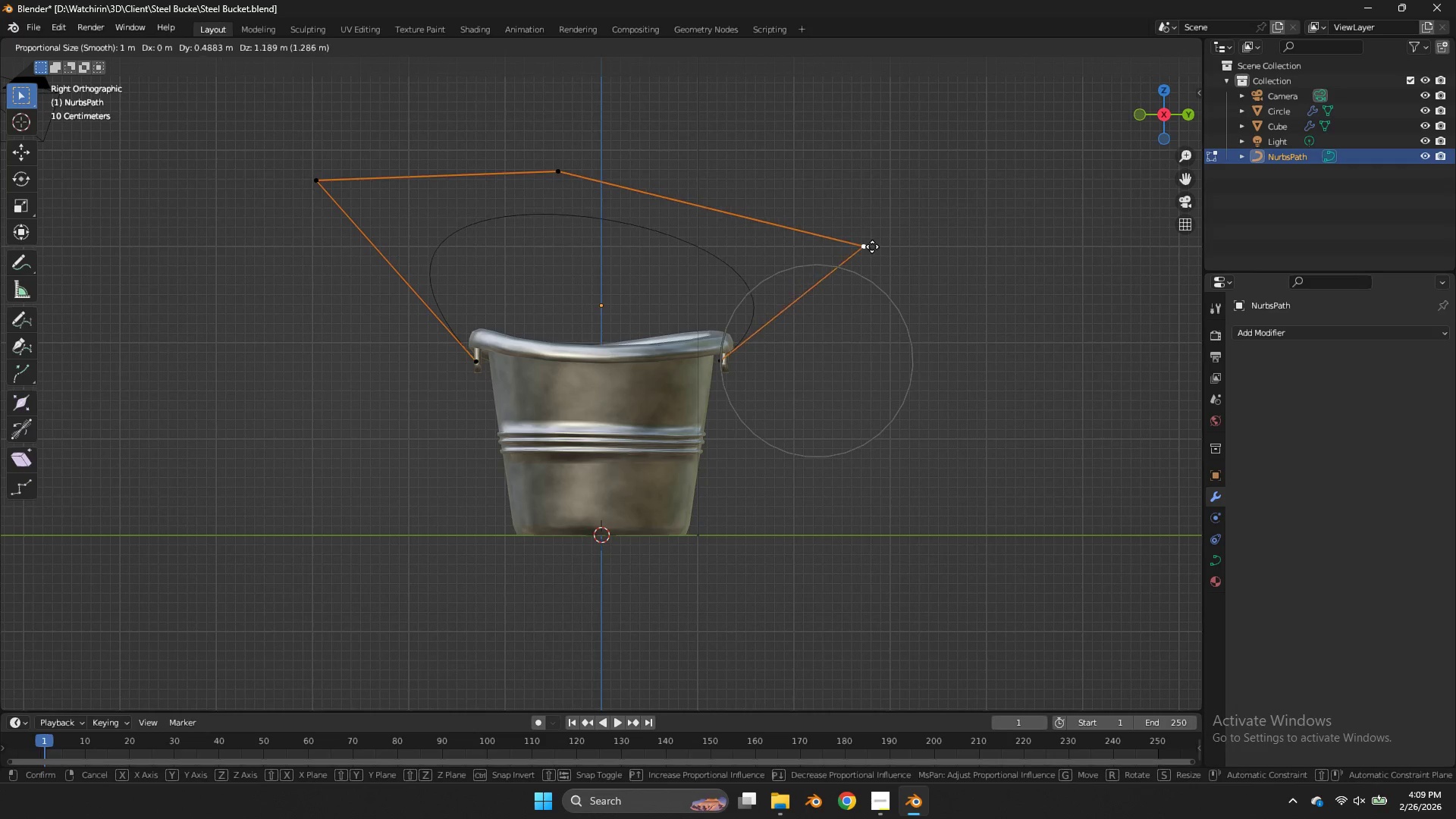 
left_click([883, 243])
 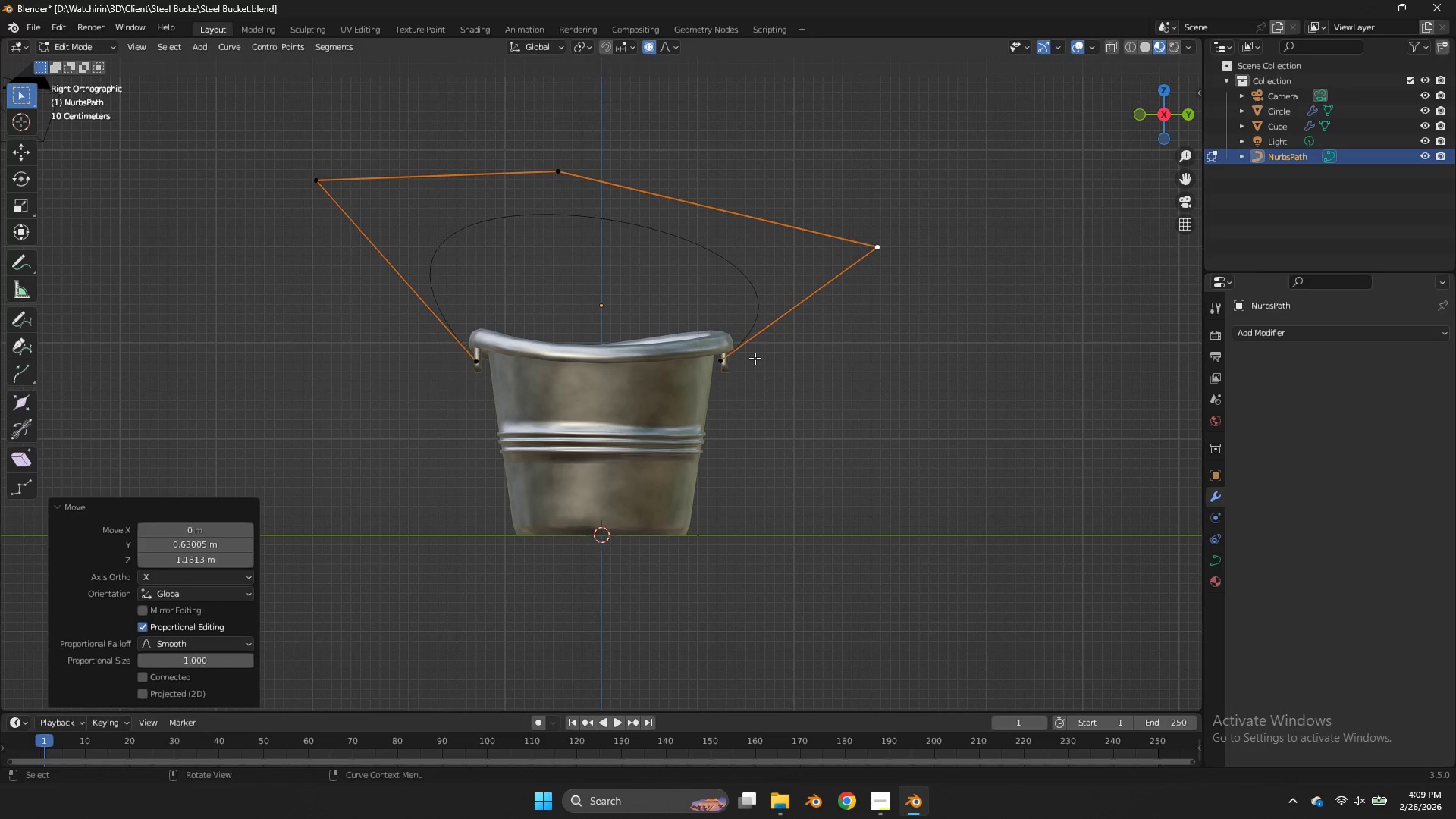 
key(Shift+ShiftLeft)
 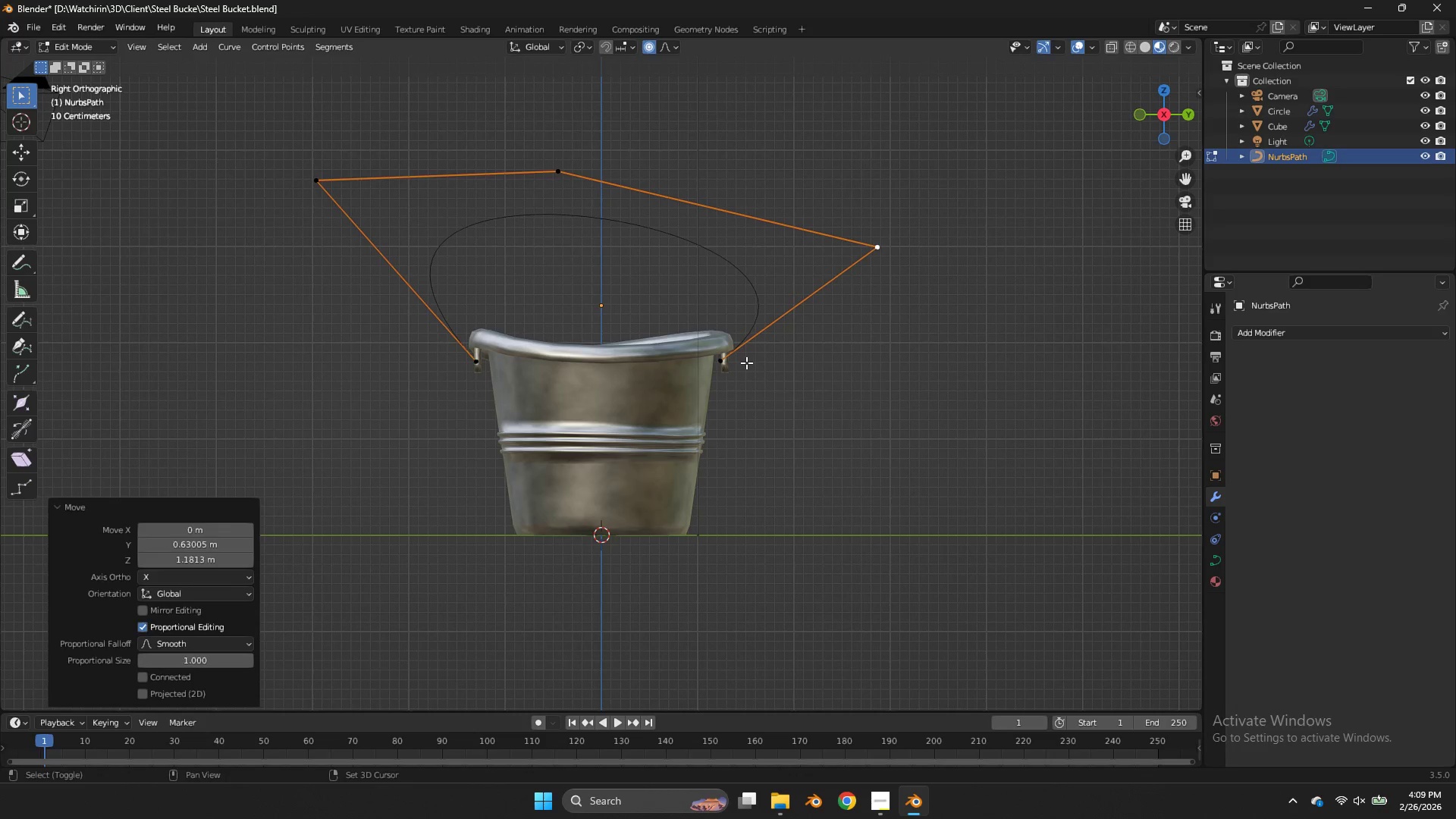 
double_click([746, 362])
 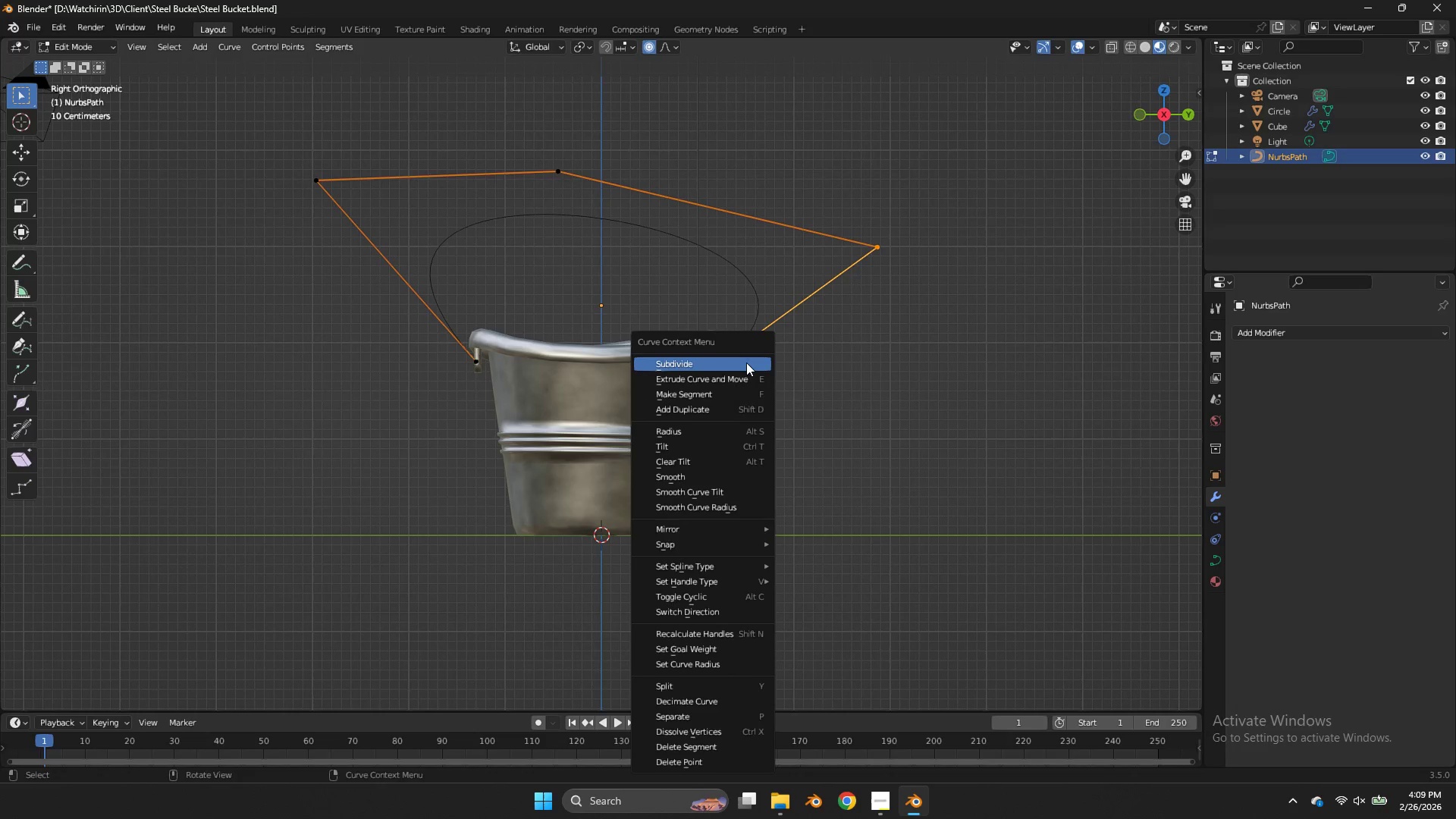 
right_click([746, 362])
 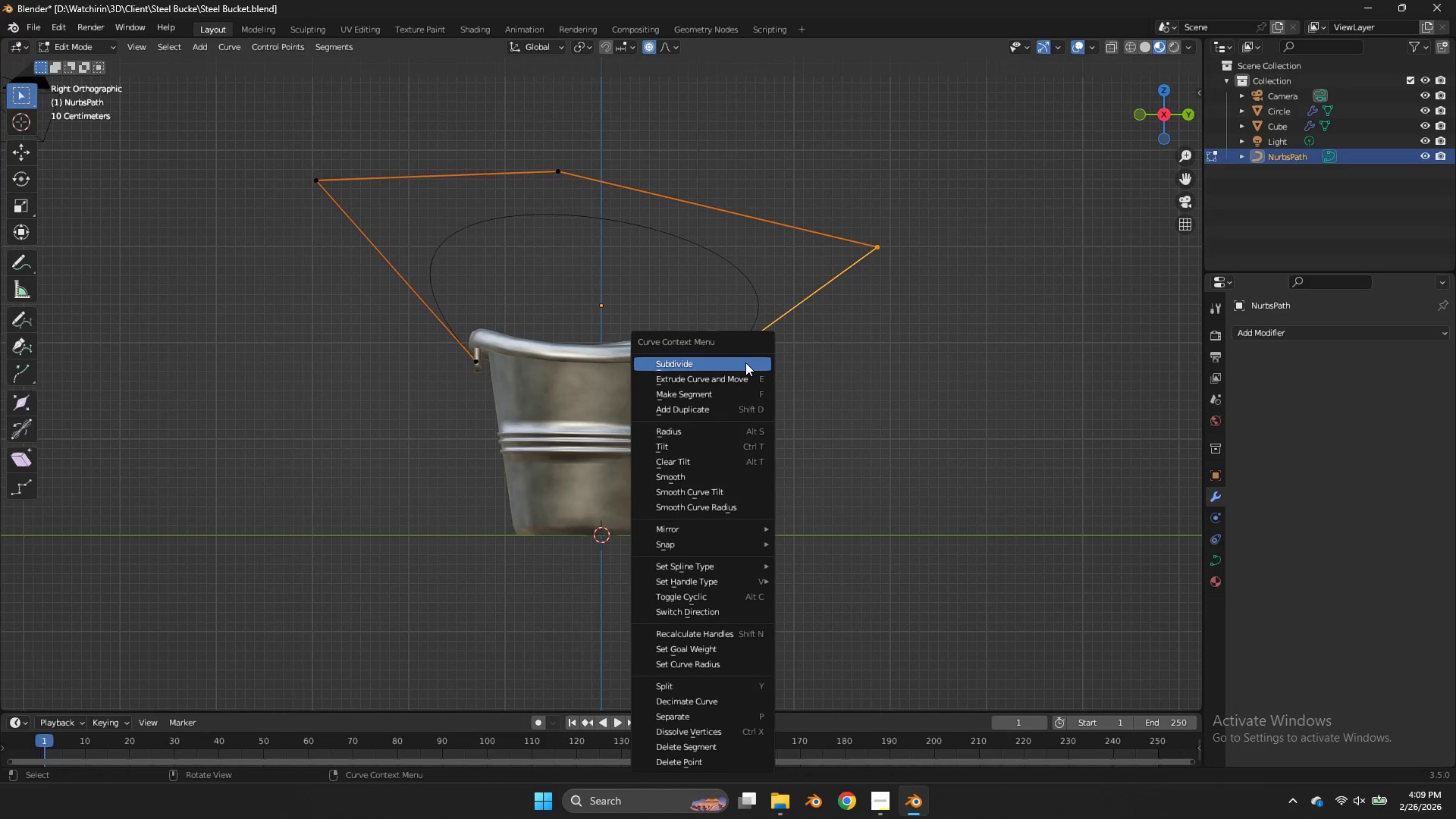 
left_click([745, 362])
 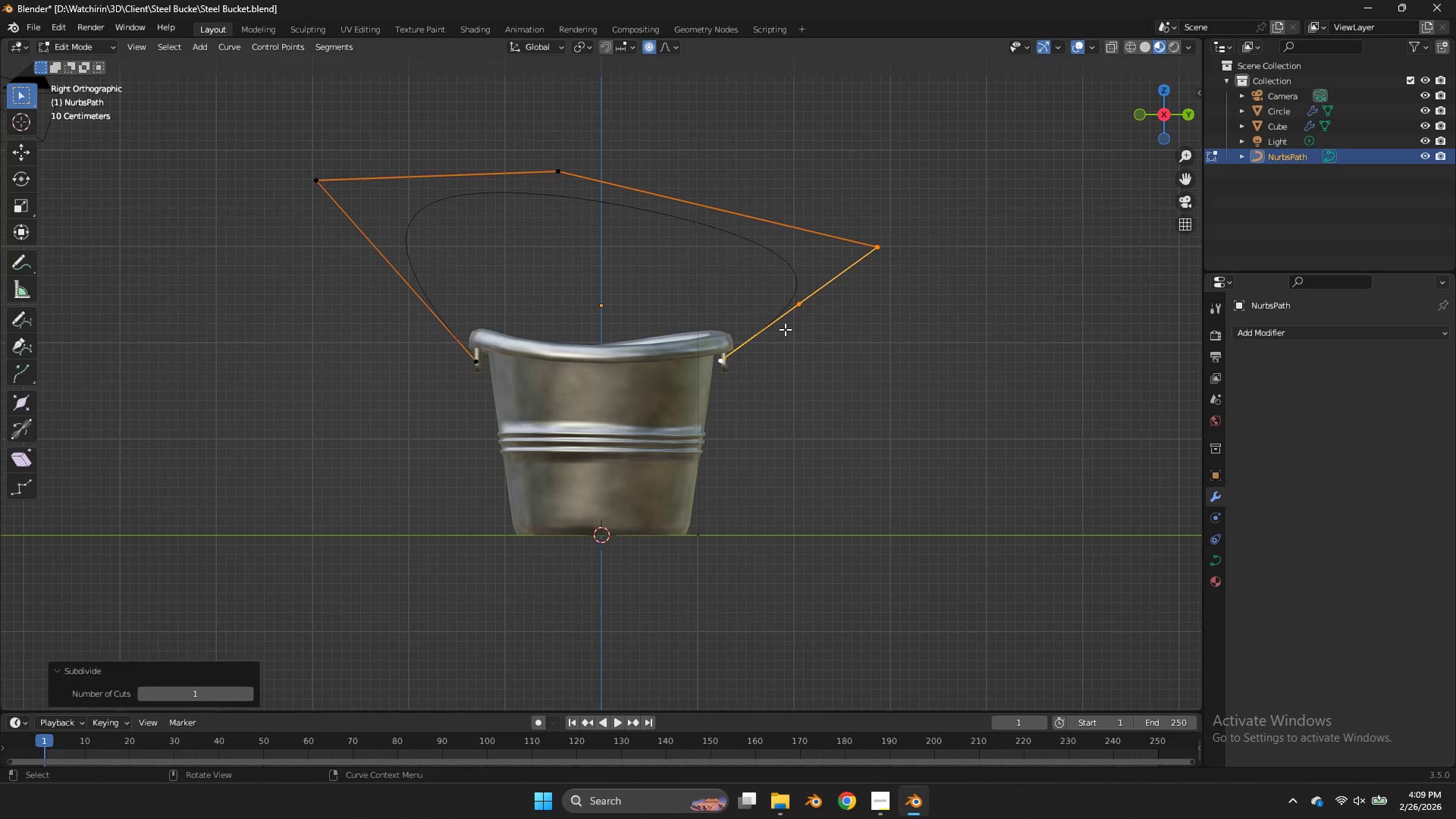 
double_click([786, 328])
 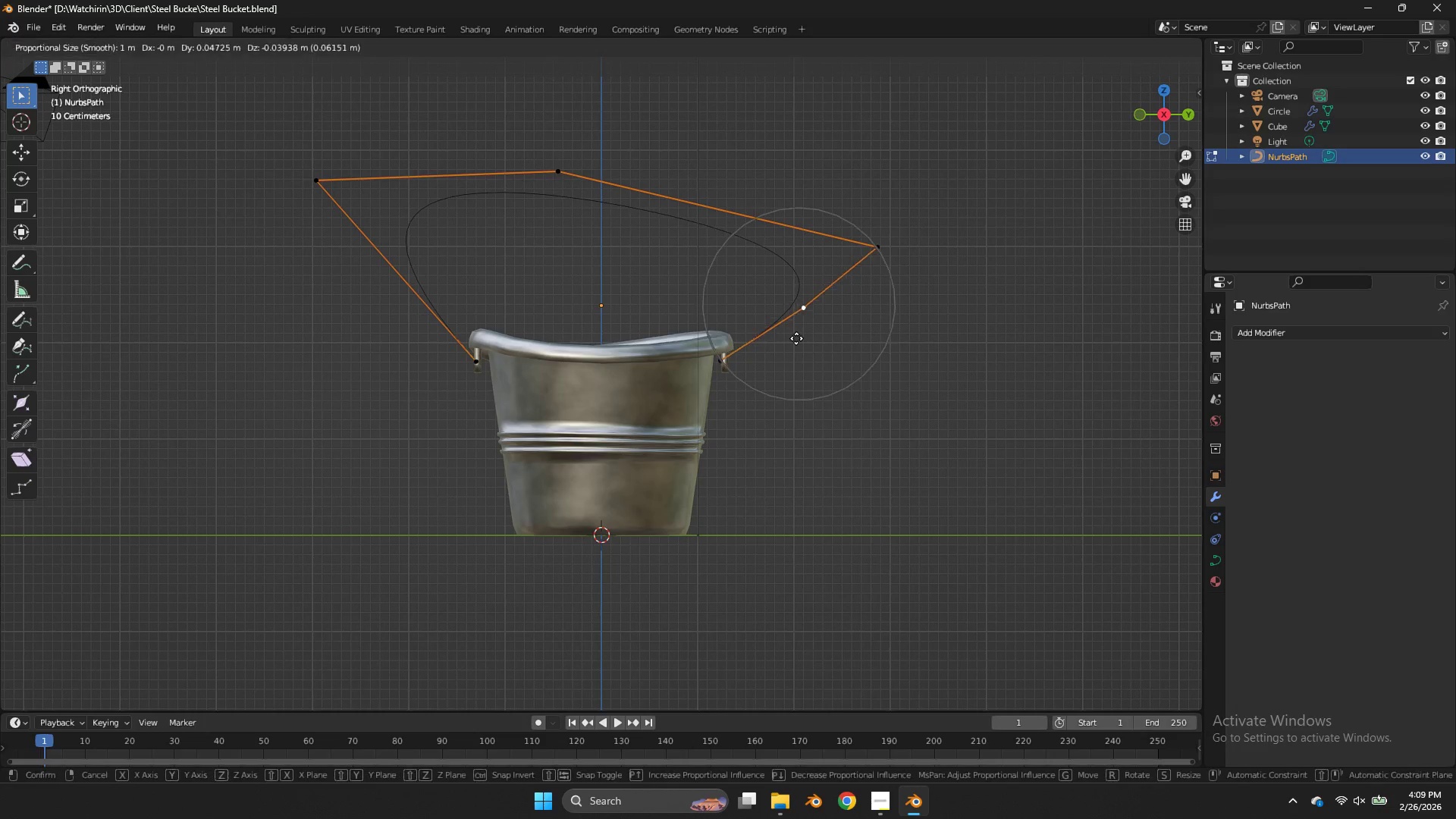 
key(G)
 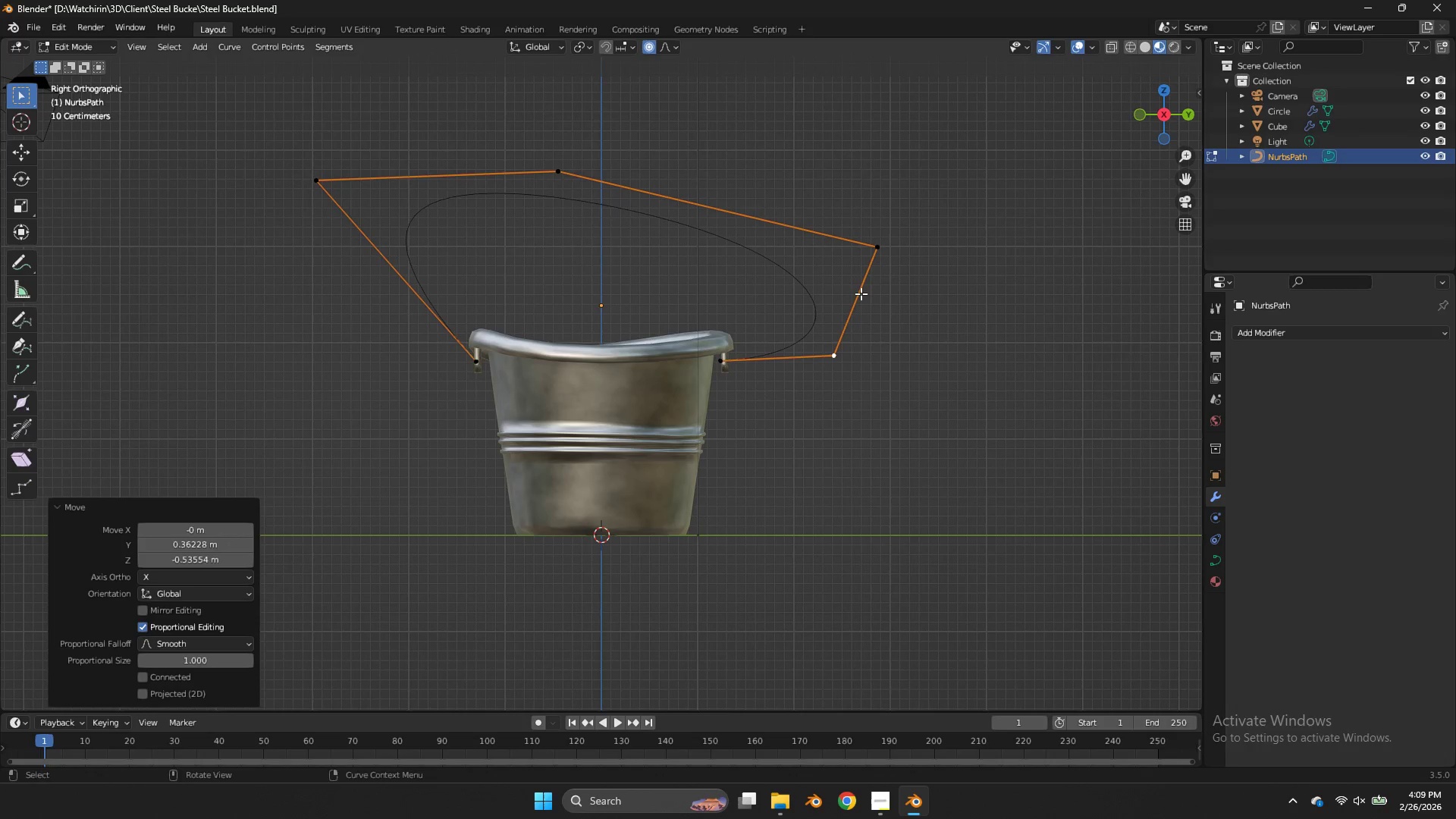 
double_click([874, 273])
 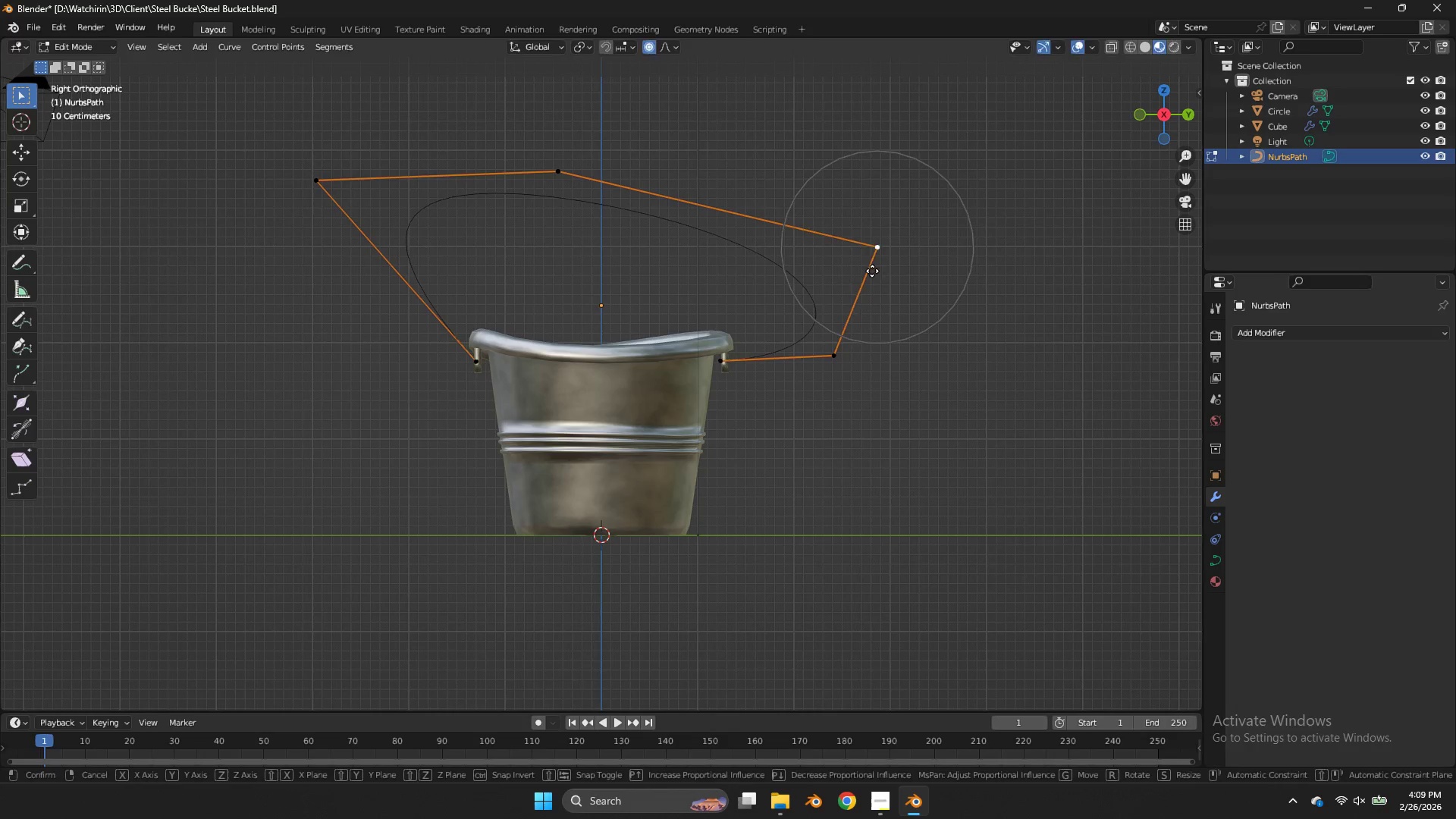 
key(G)
 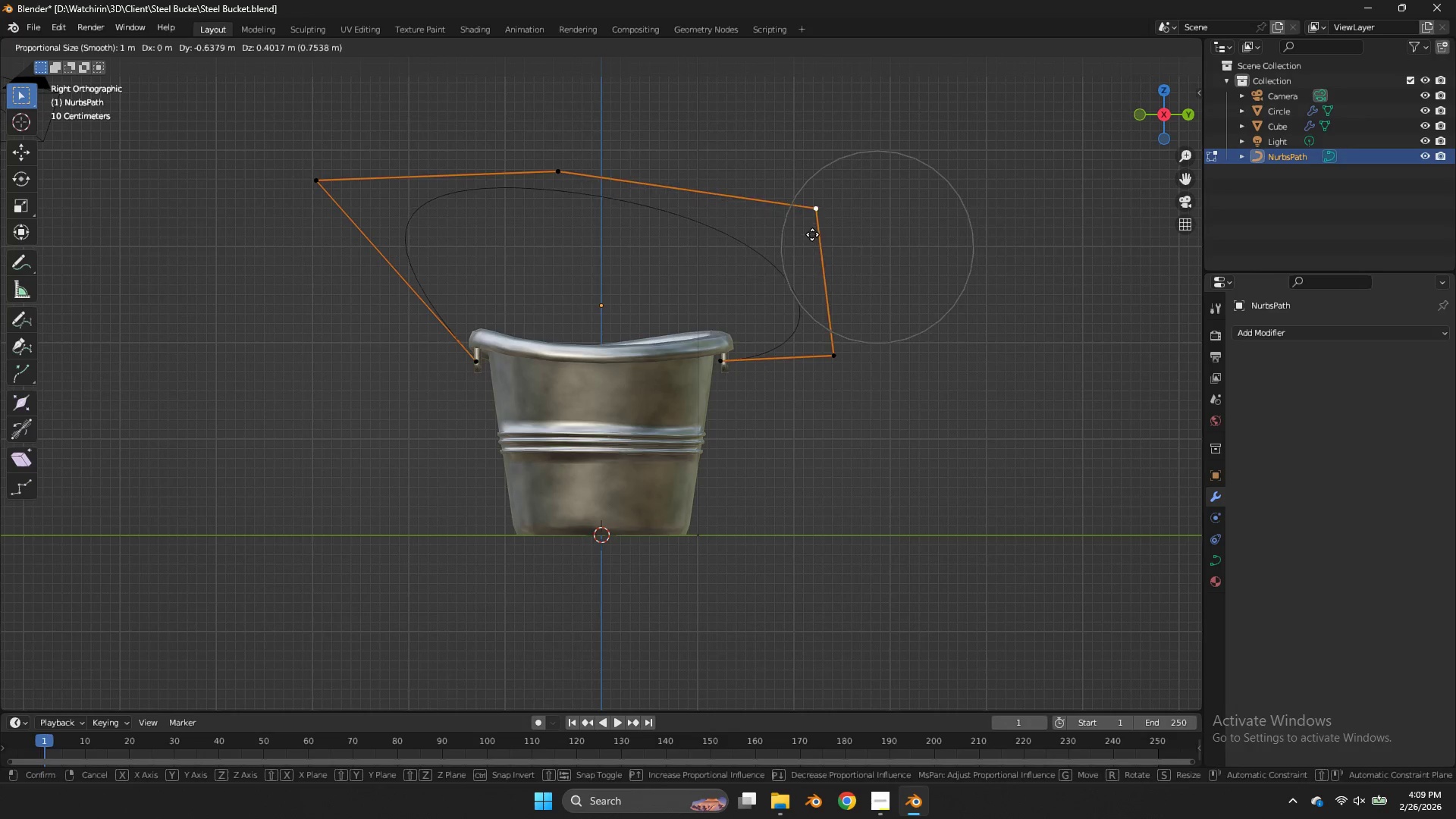 
left_click([814, 234])
 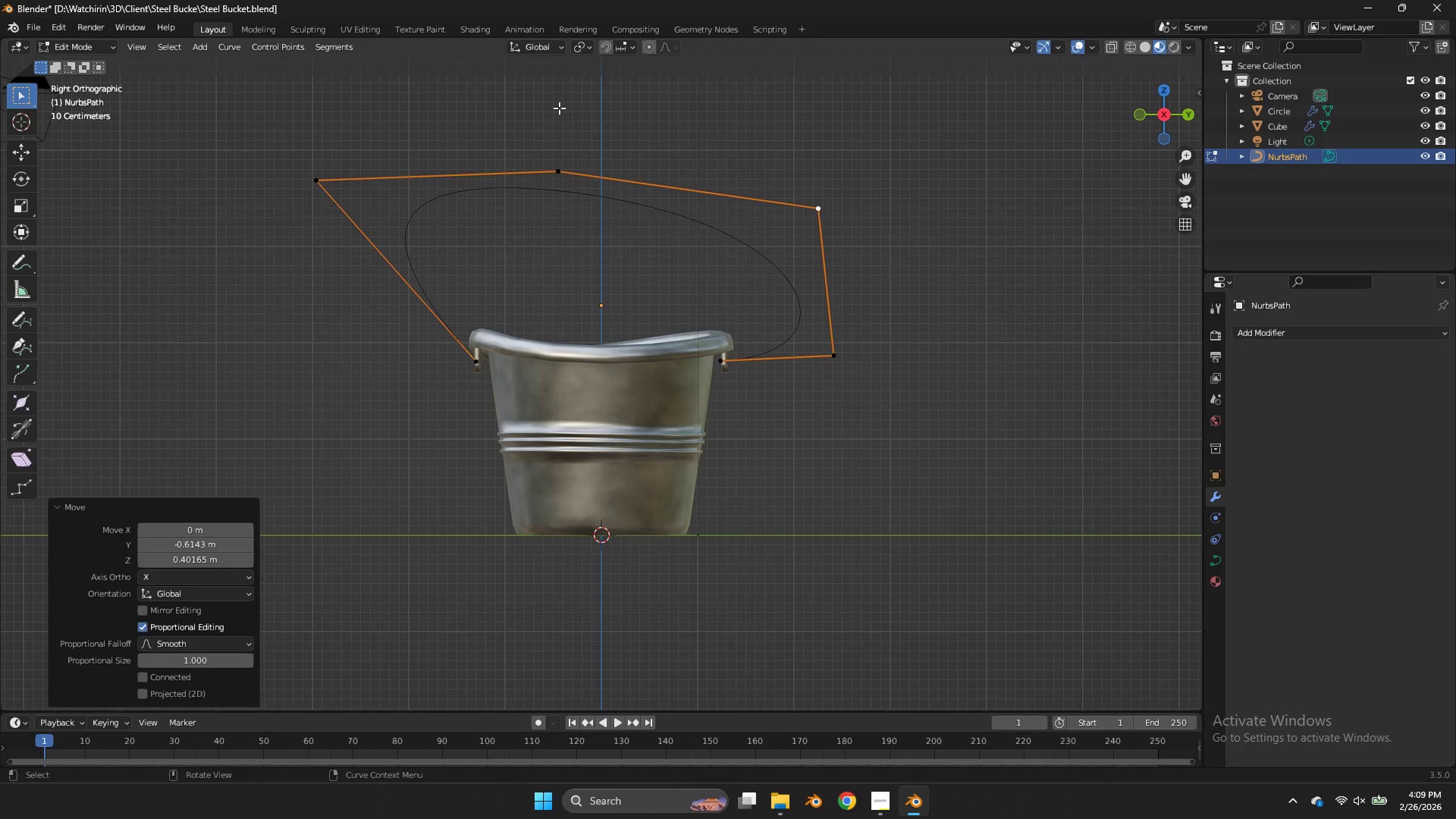 
double_click([575, 161])
 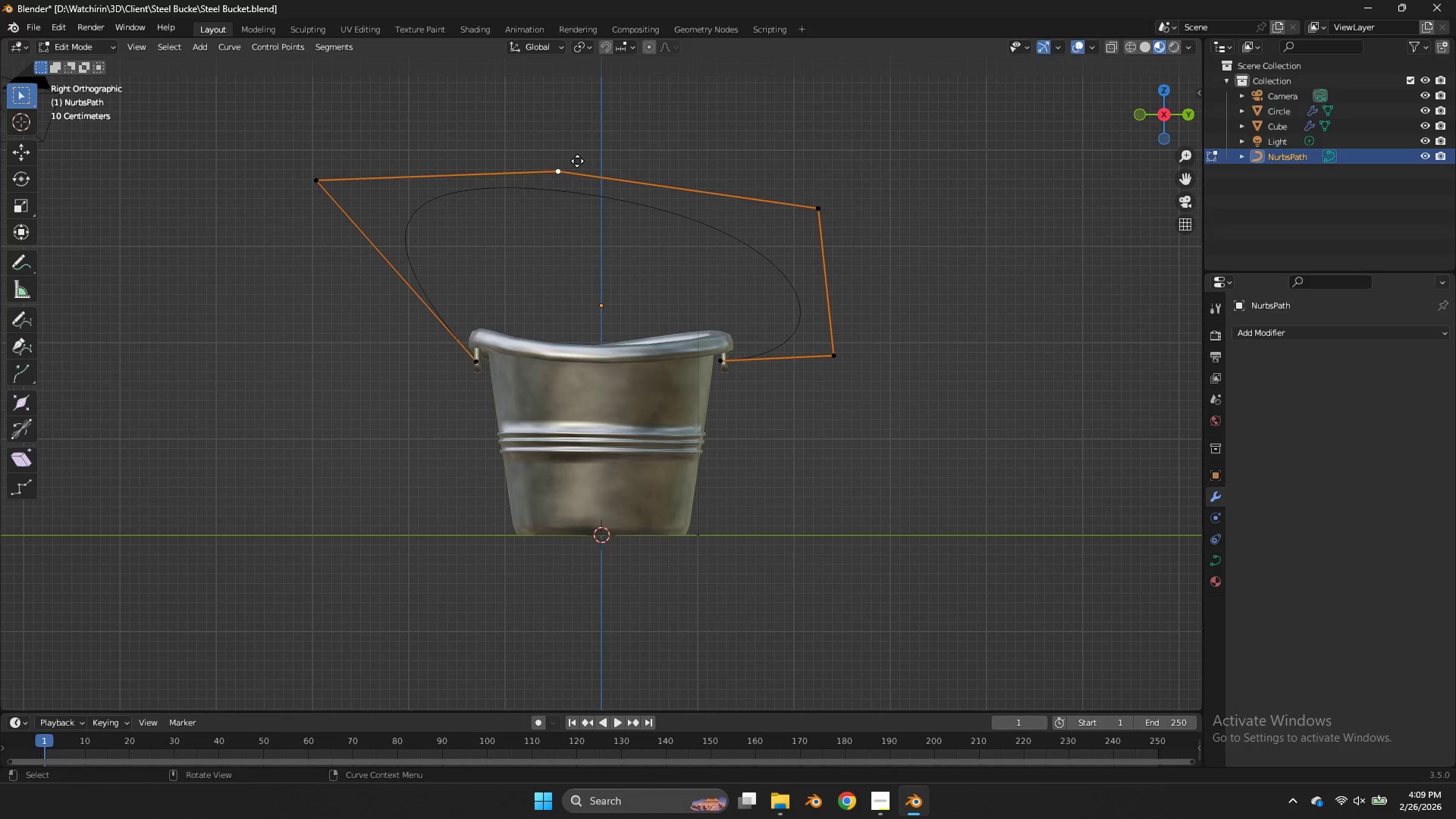 
key(G)
 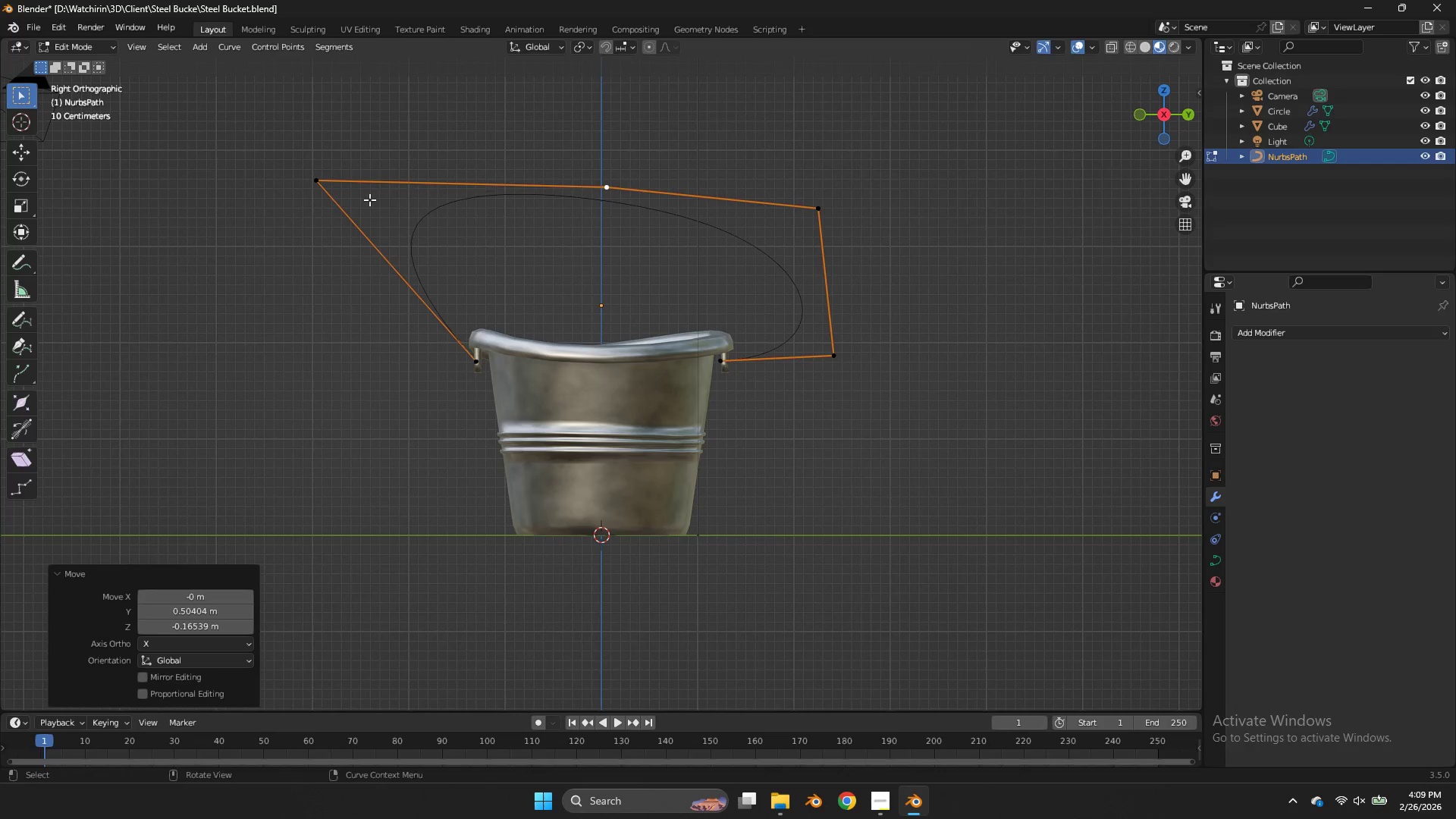 
double_click([325, 196])
 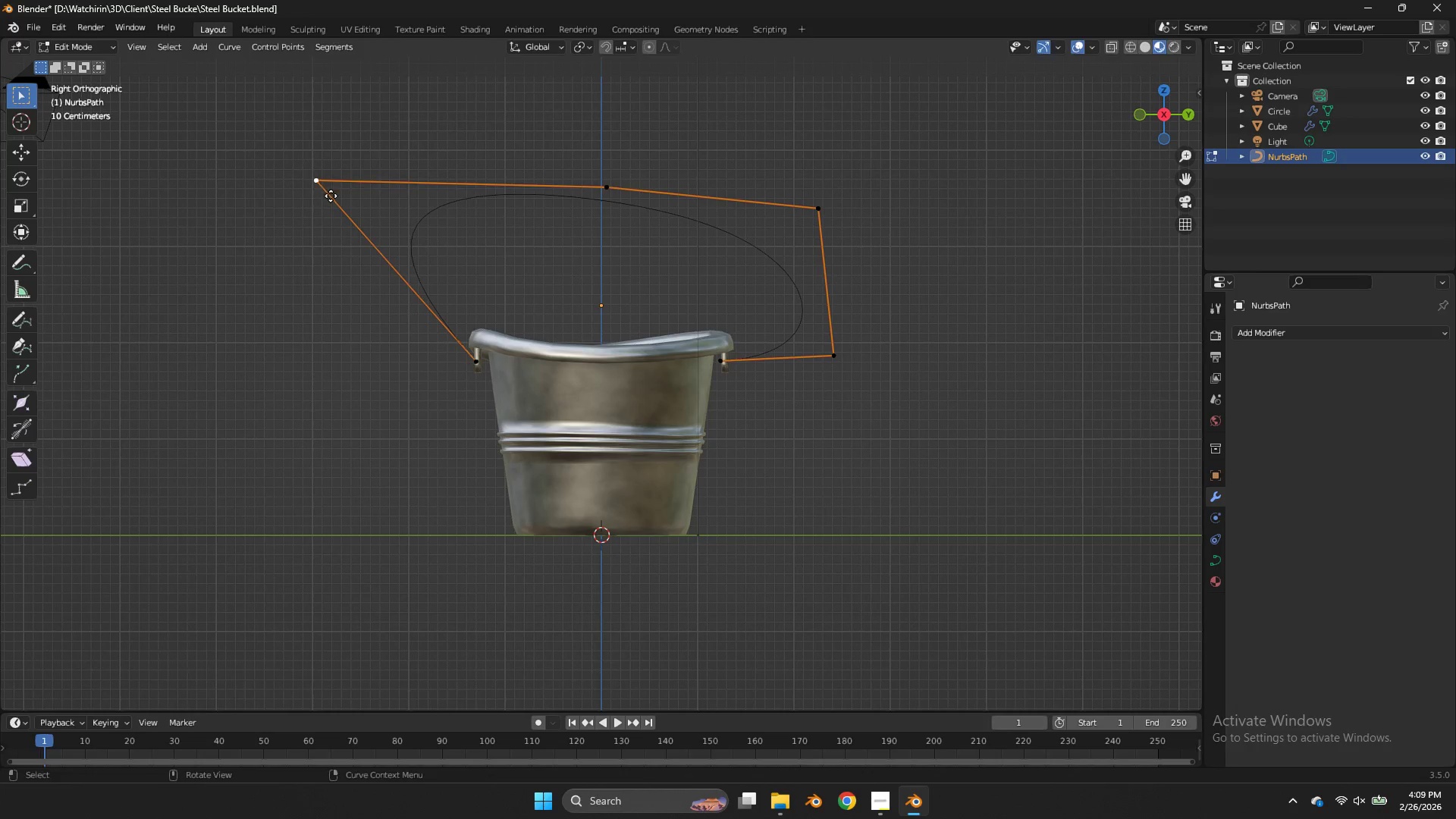 
key(G)
 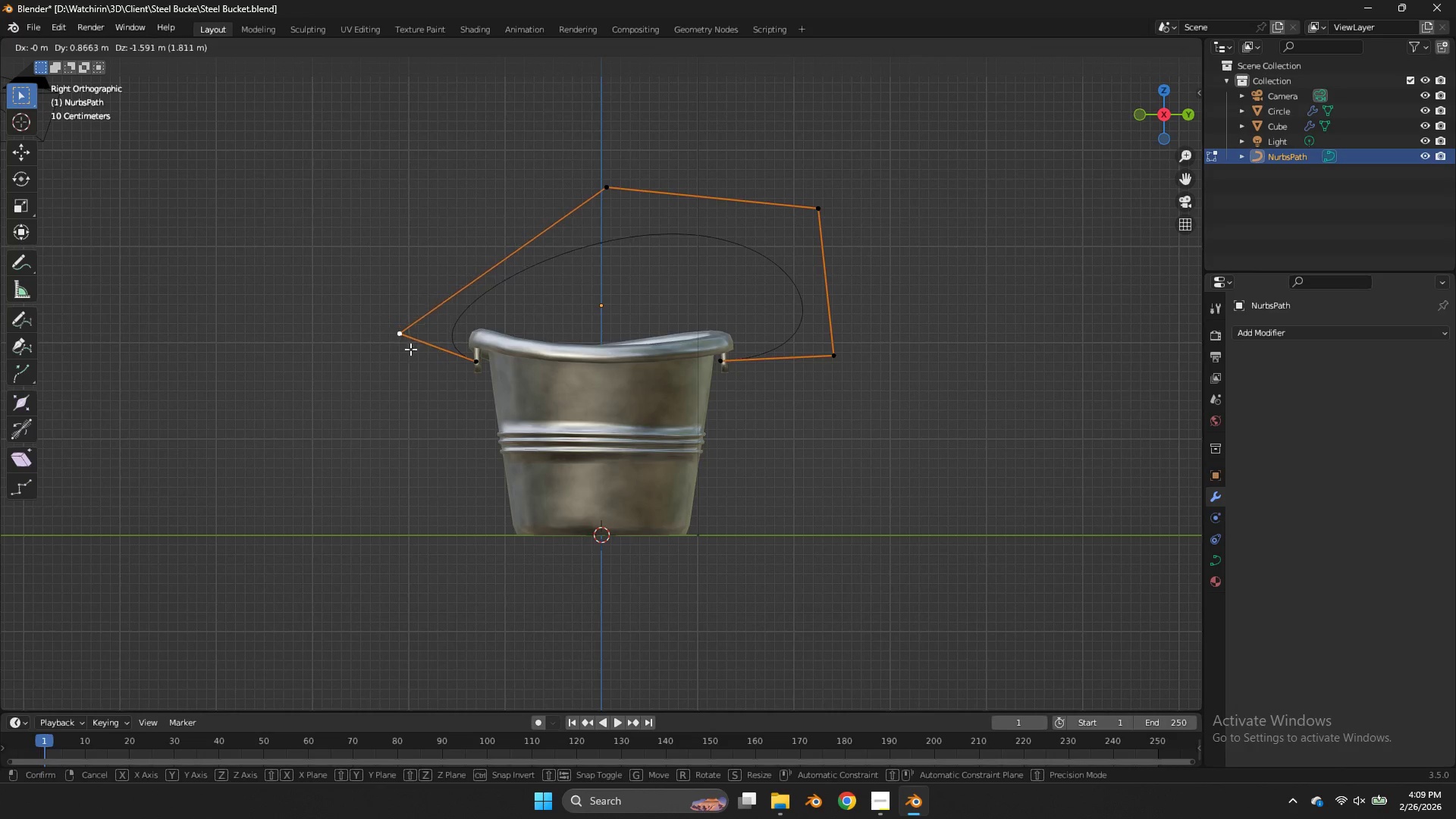 
double_click([601, 181])
 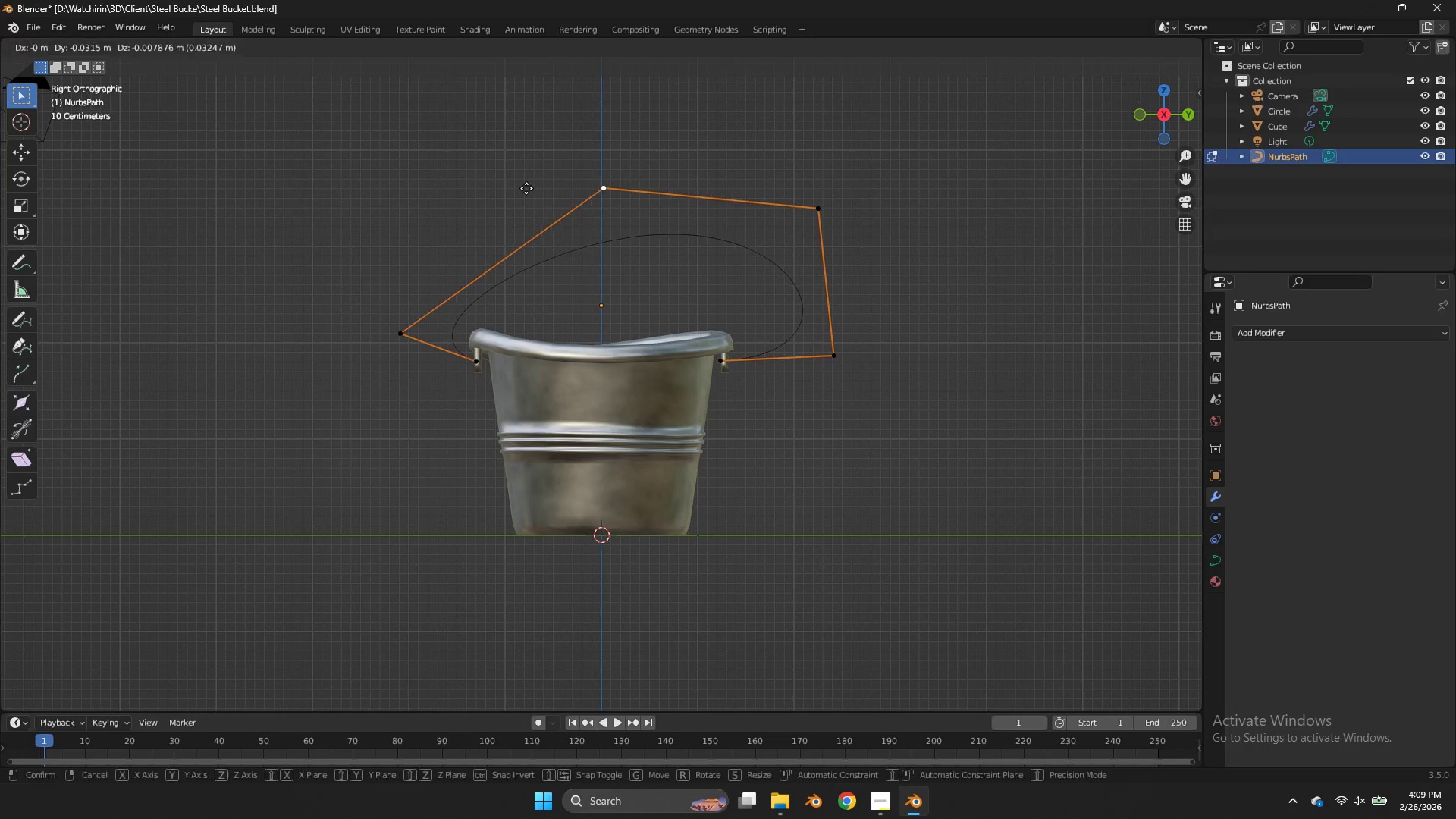 
key(G)
 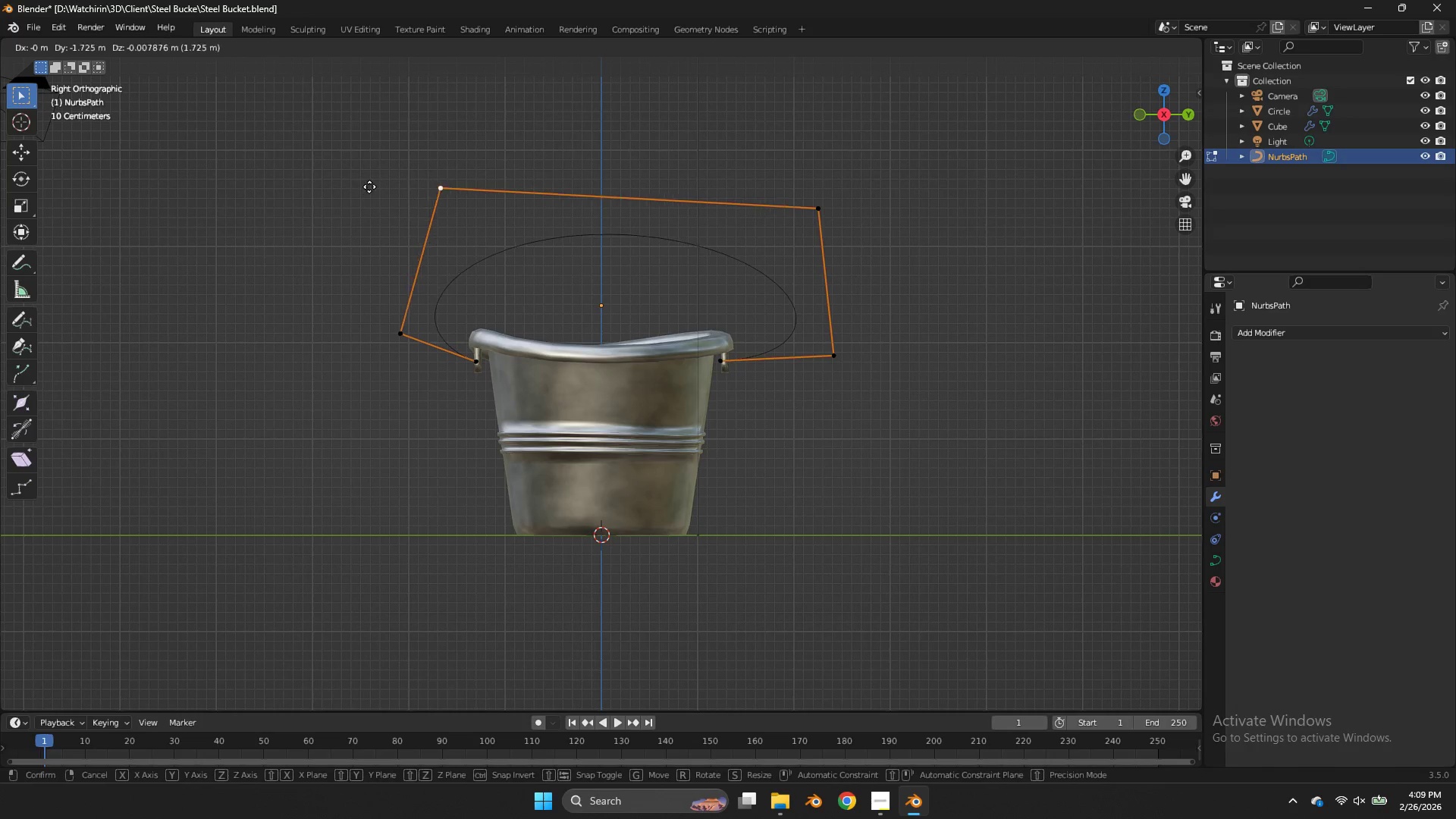 
left_click([368, 180])
 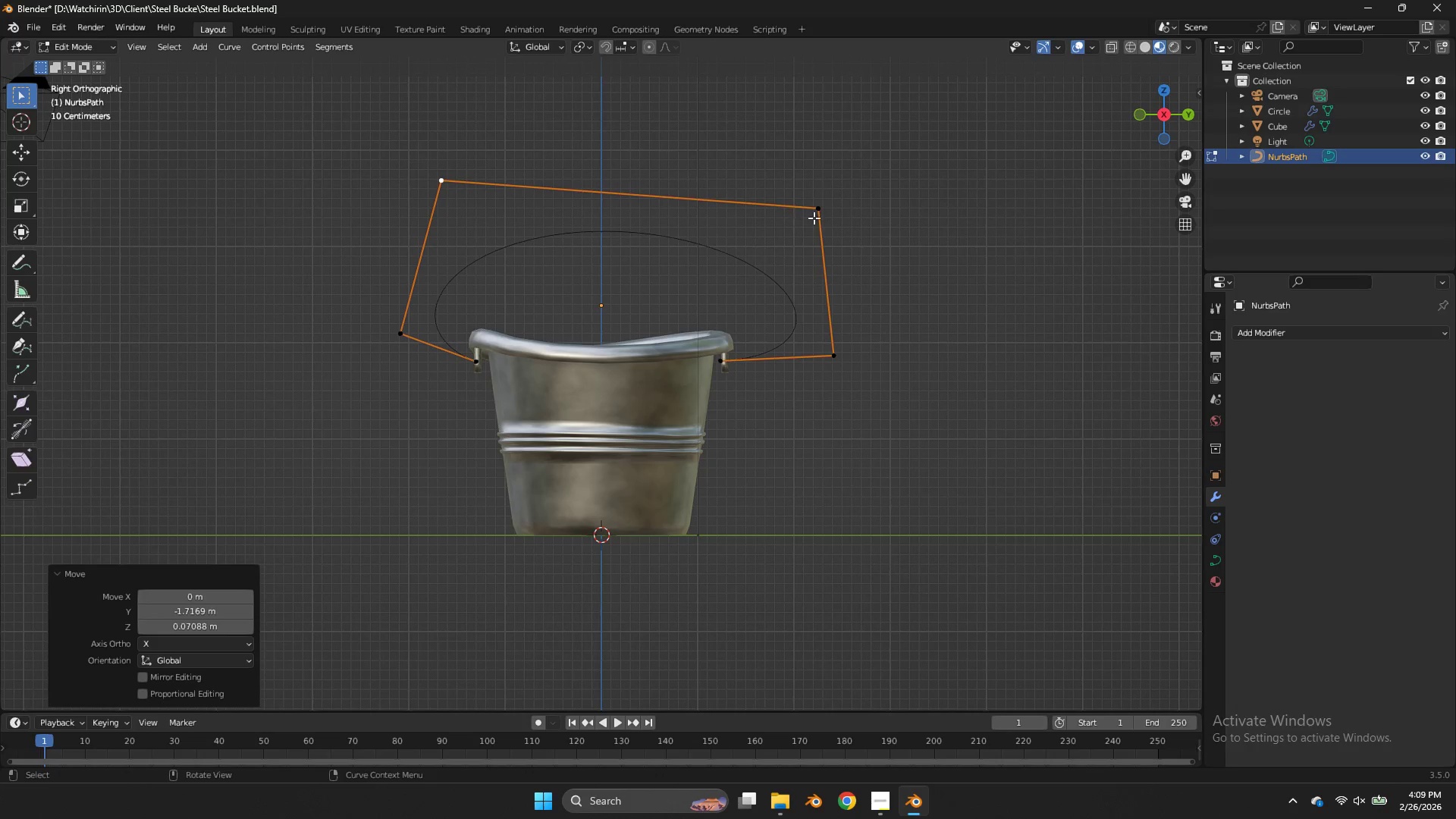 
left_click([824, 215])
 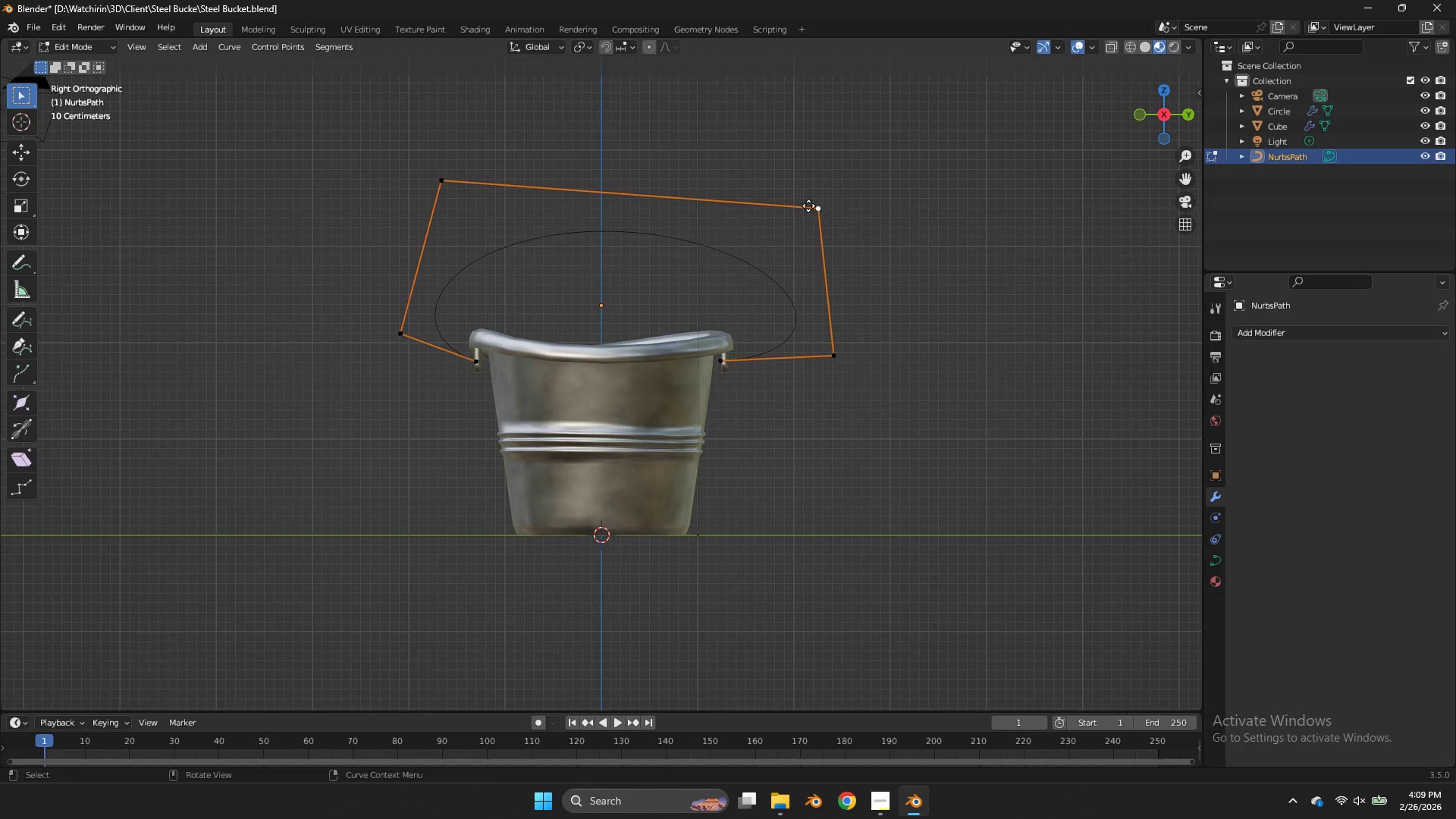 
key(G)
 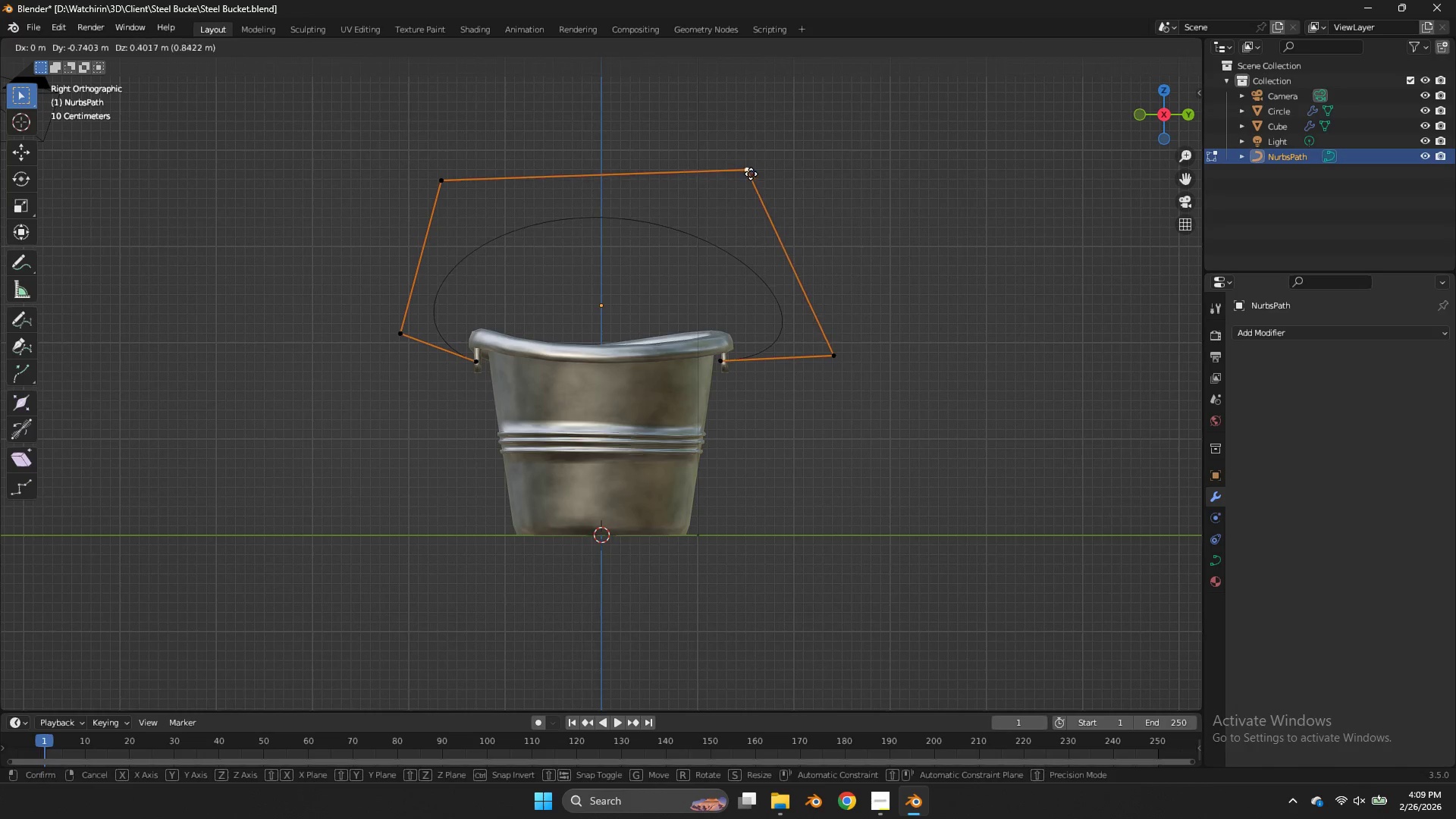 
left_click([751, 174])
 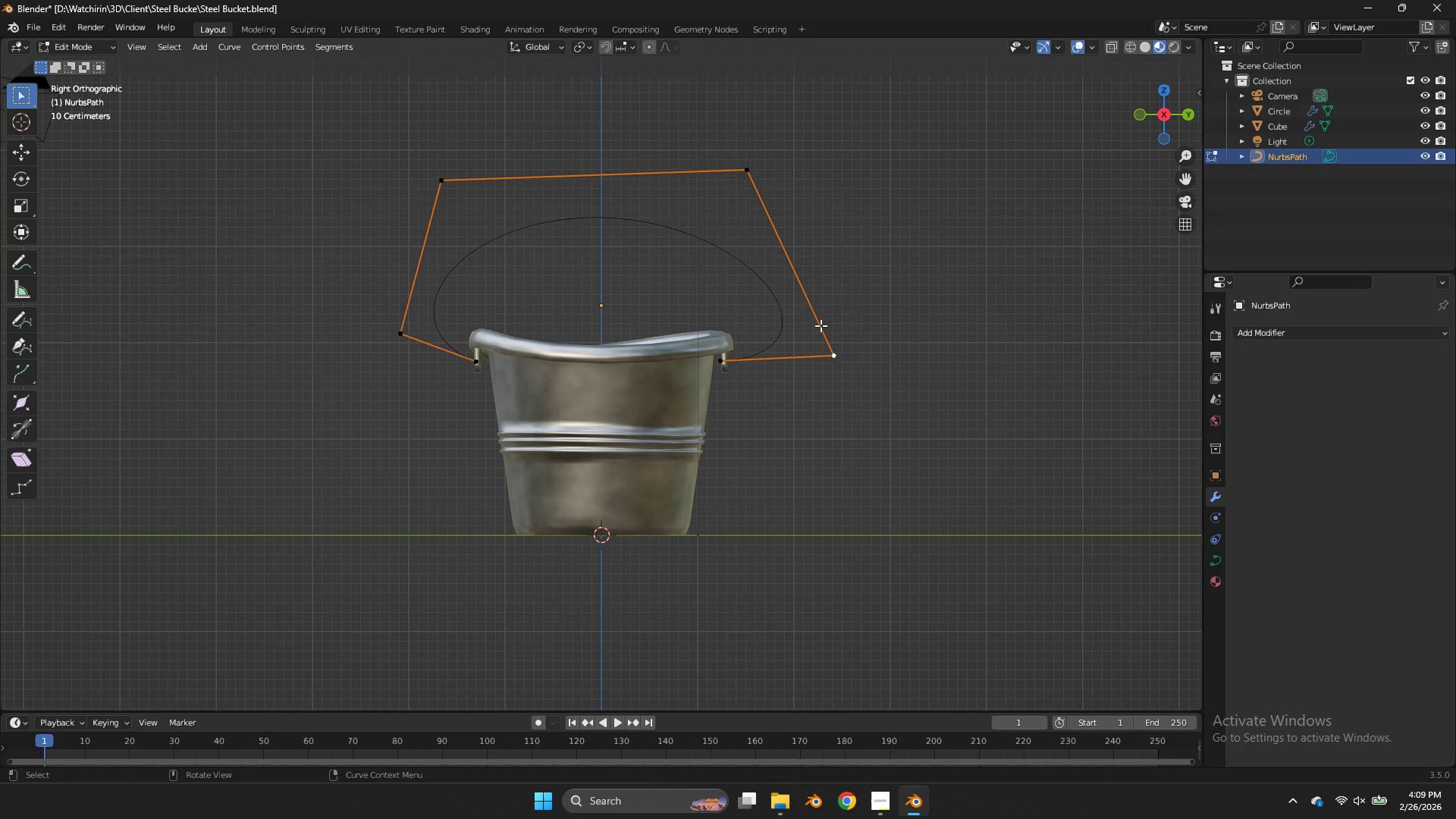 
key(G)
 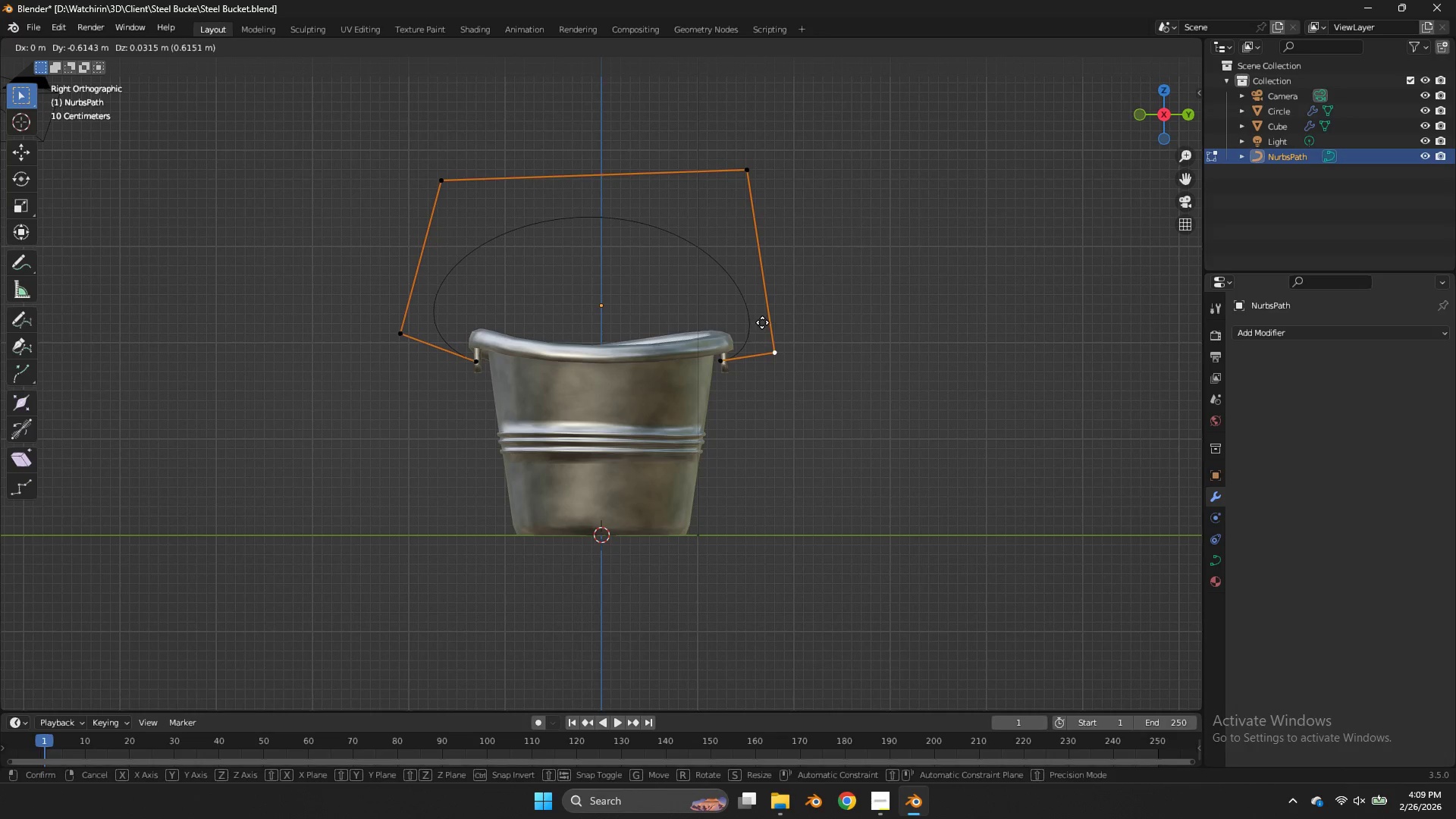 
left_click([397, 340])
 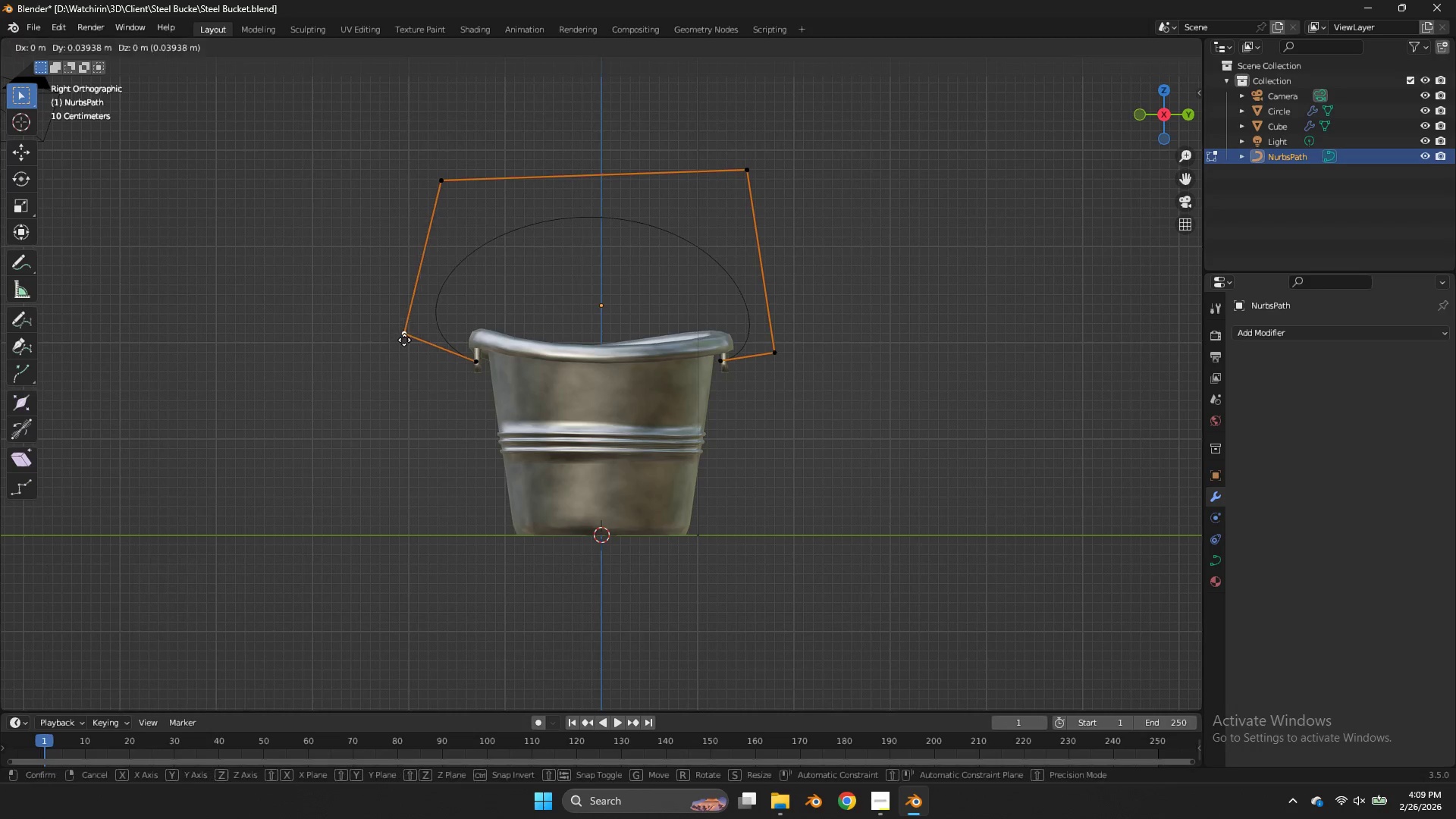 
key(G)
 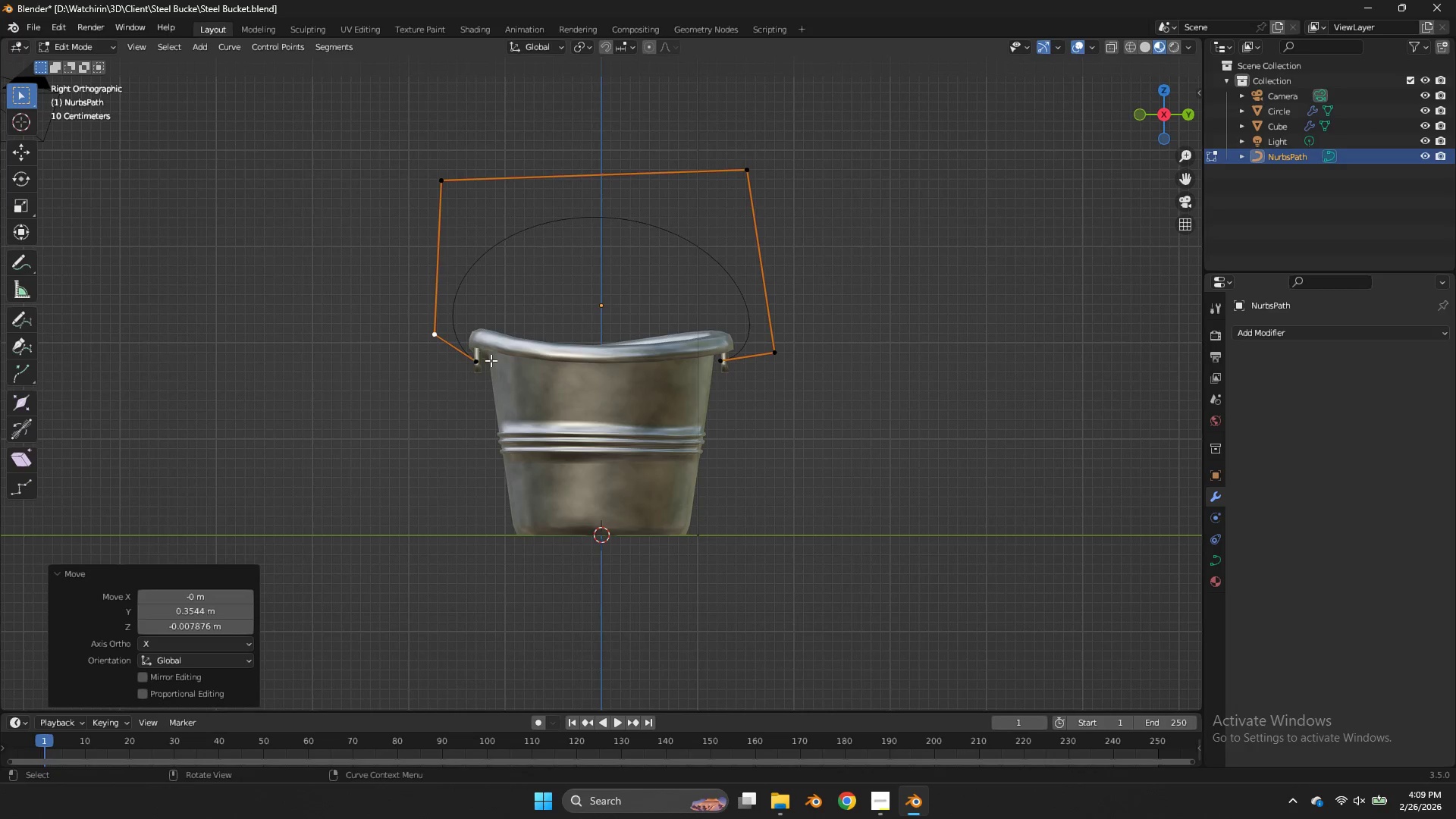 
double_click([491, 366])
 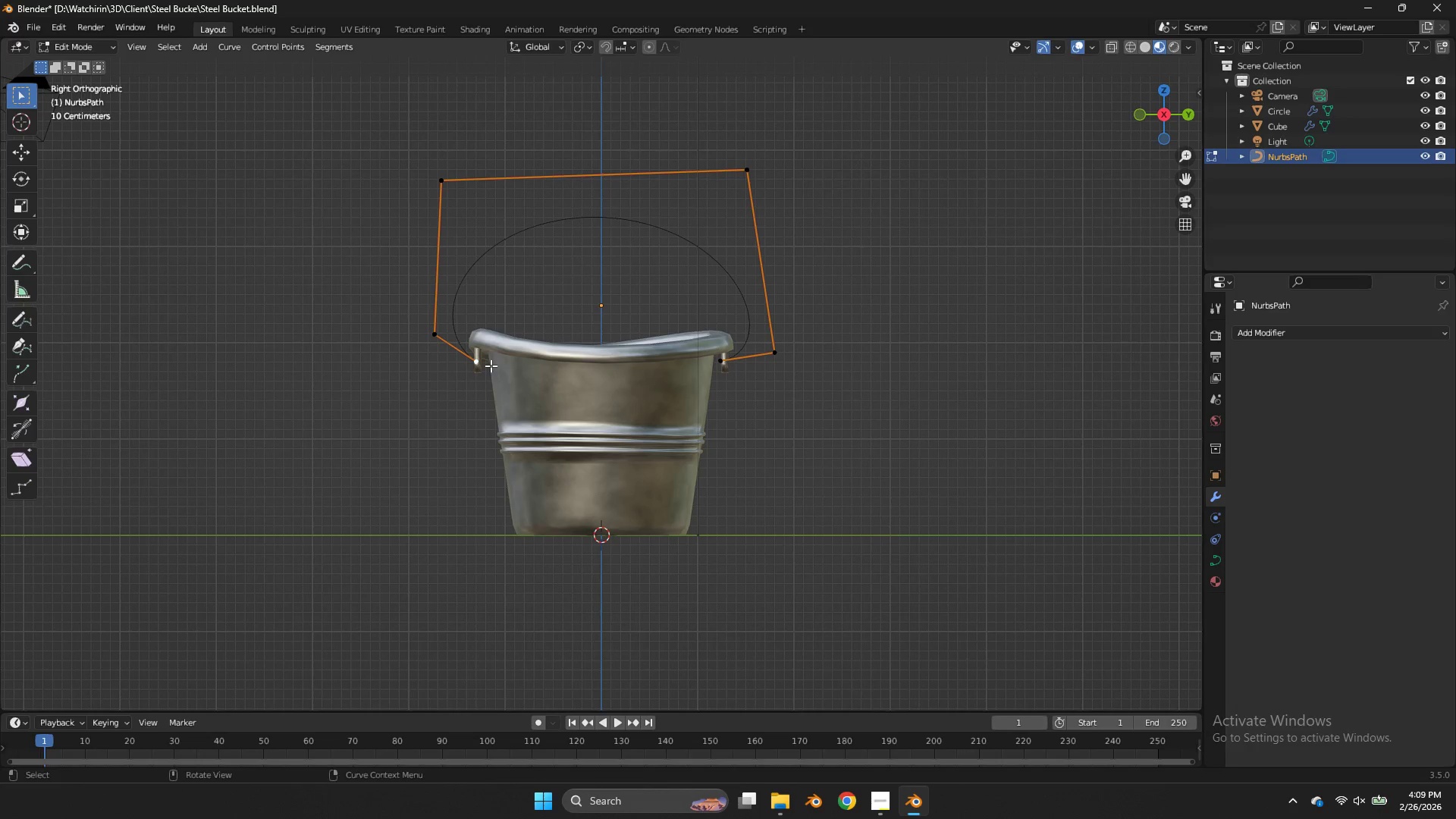 
key(G)
 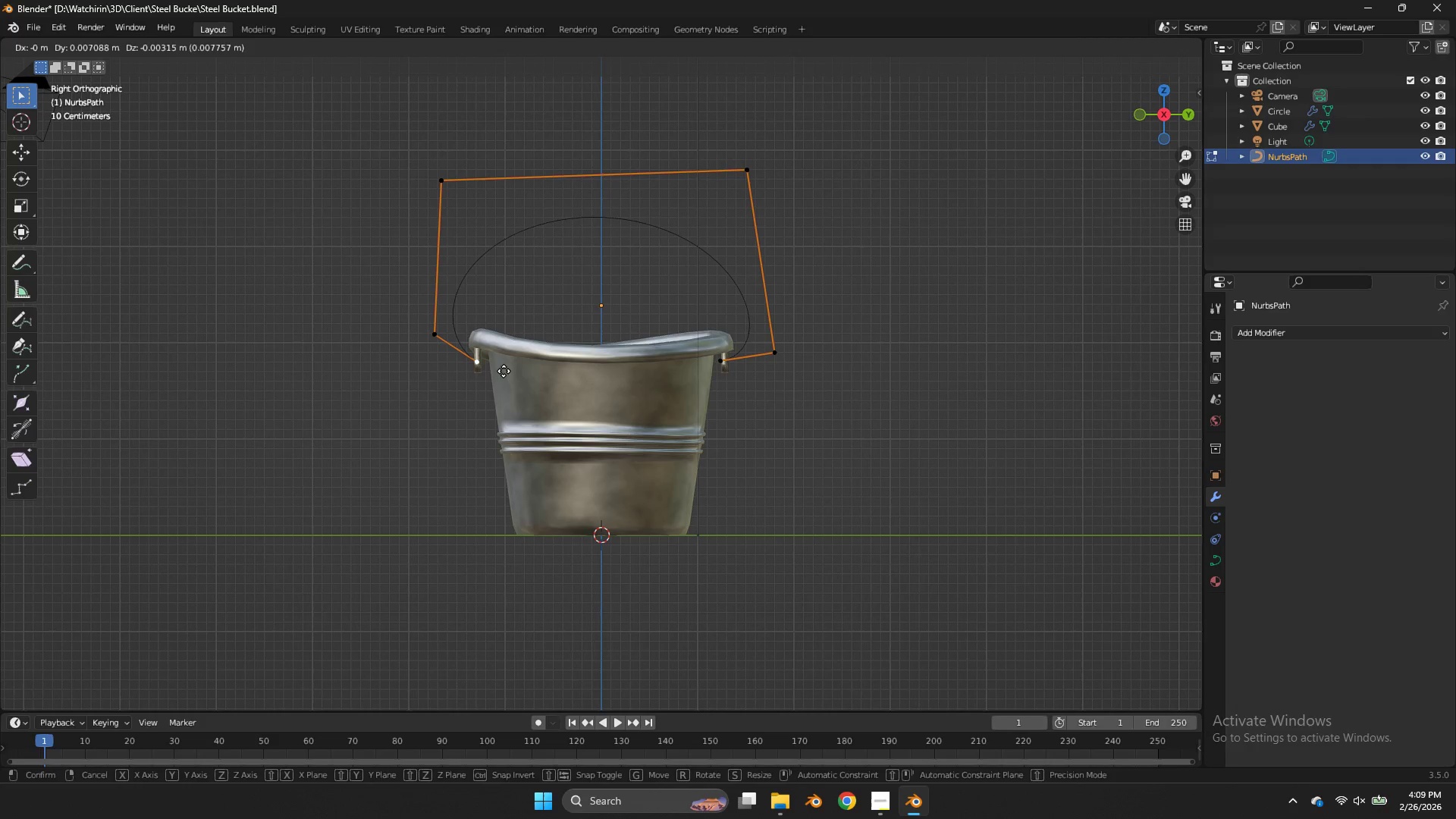 
hold_key(key=ShiftLeft, duration=0.77)
 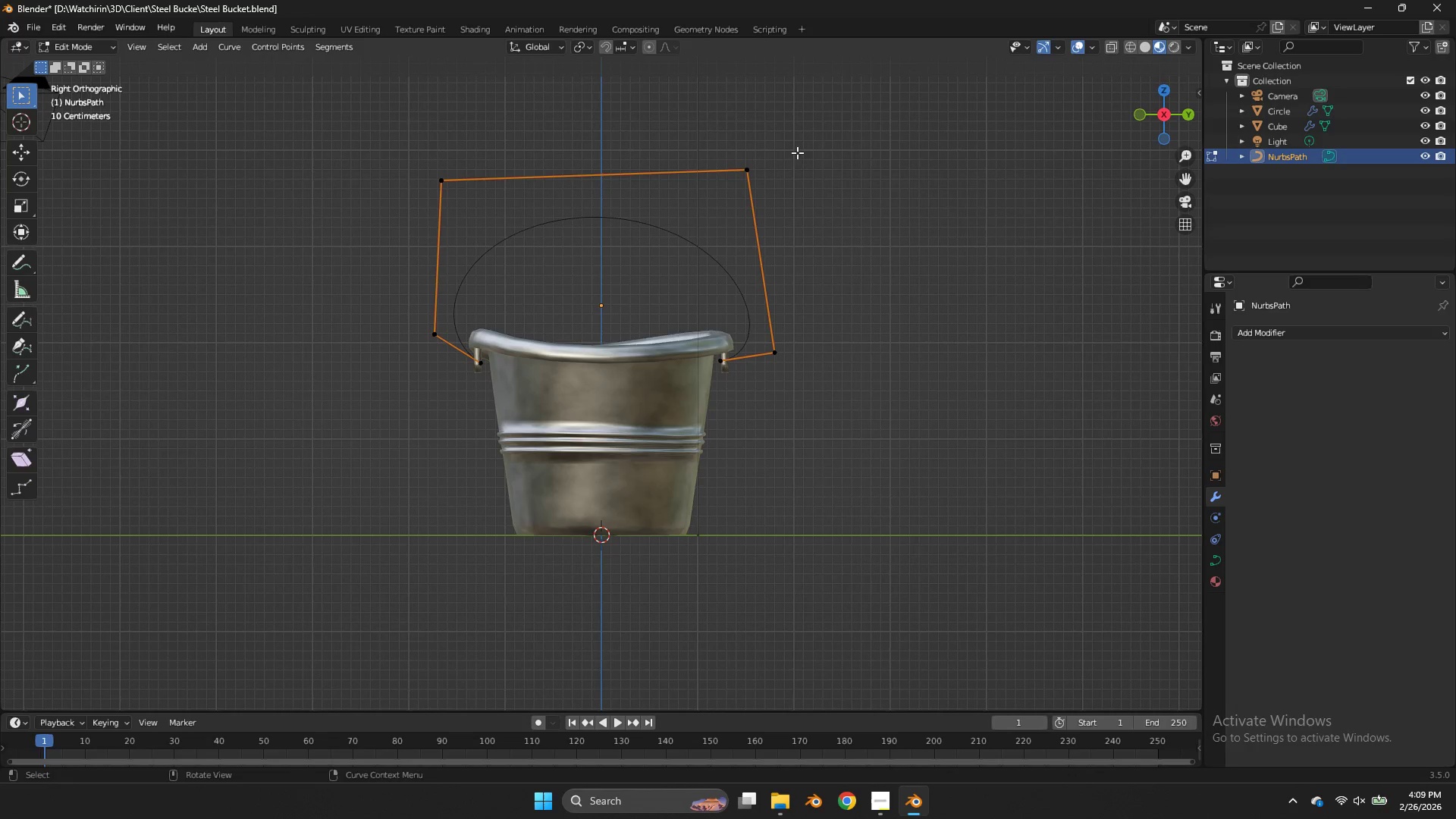 
key(Shift+ShiftLeft)
 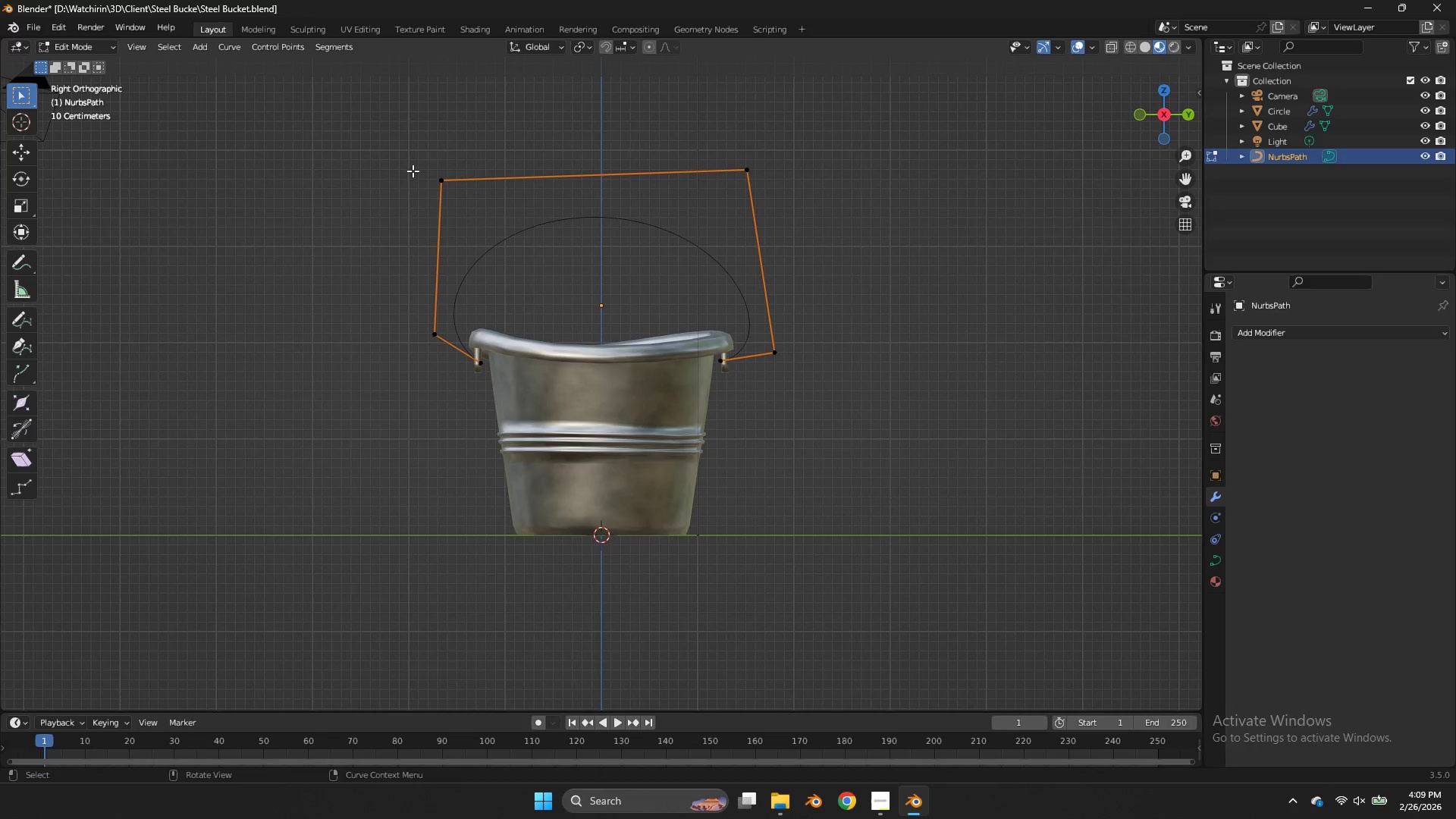 
left_click([413, 171])
 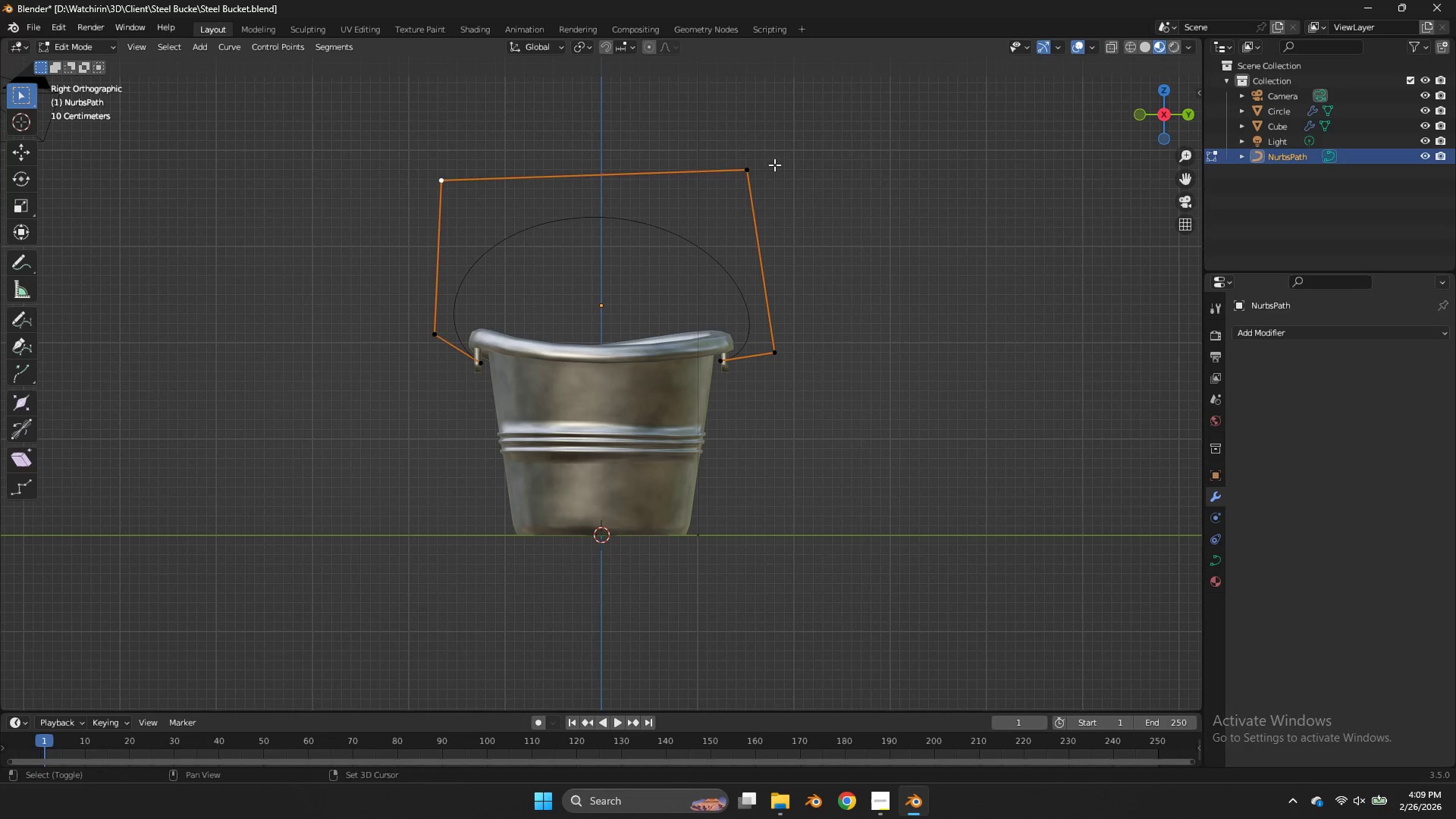 
hold_key(key=ShiftLeft, duration=0.45)
left_click([780, 162])
 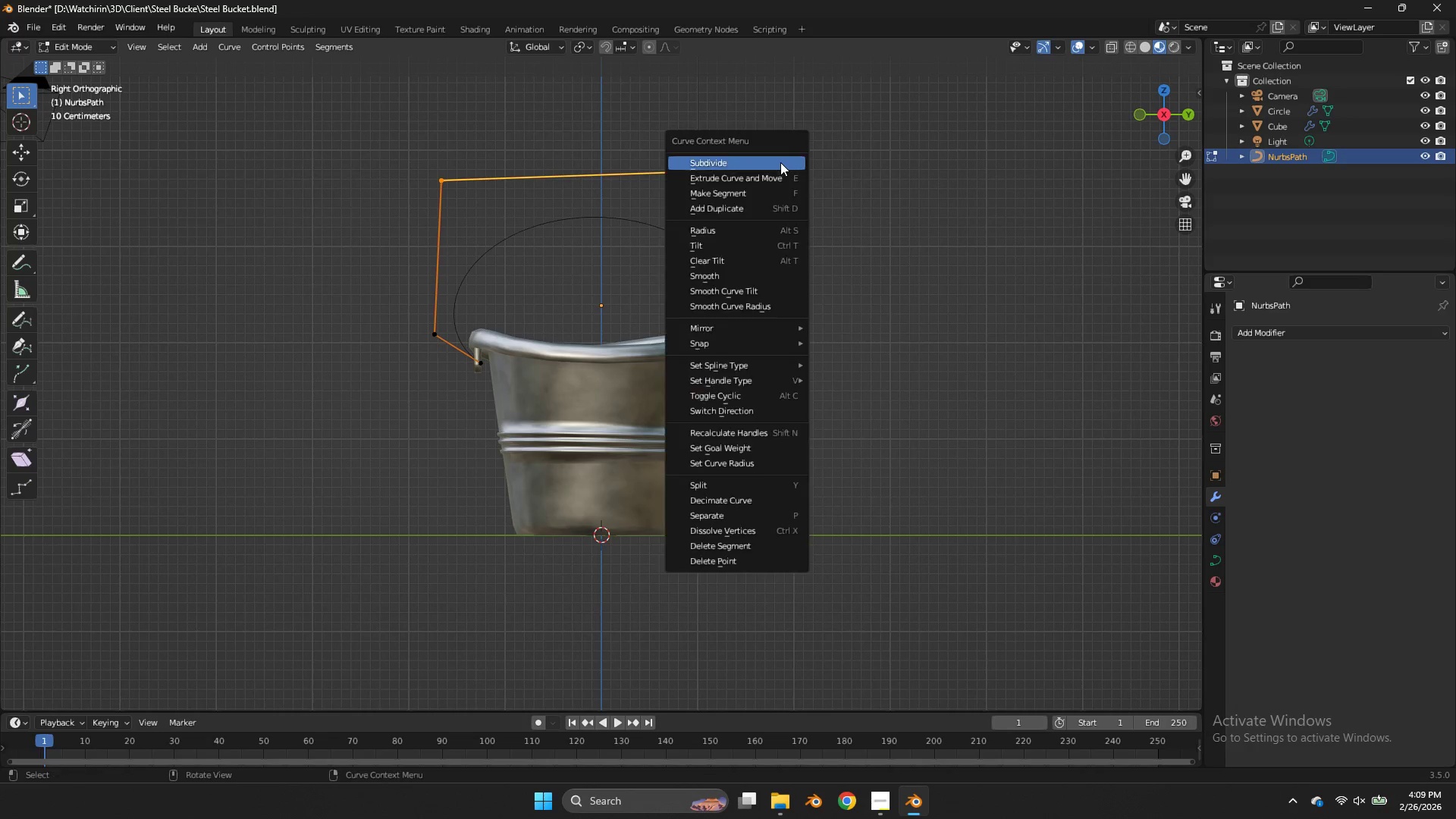 
right_click([780, 162])
 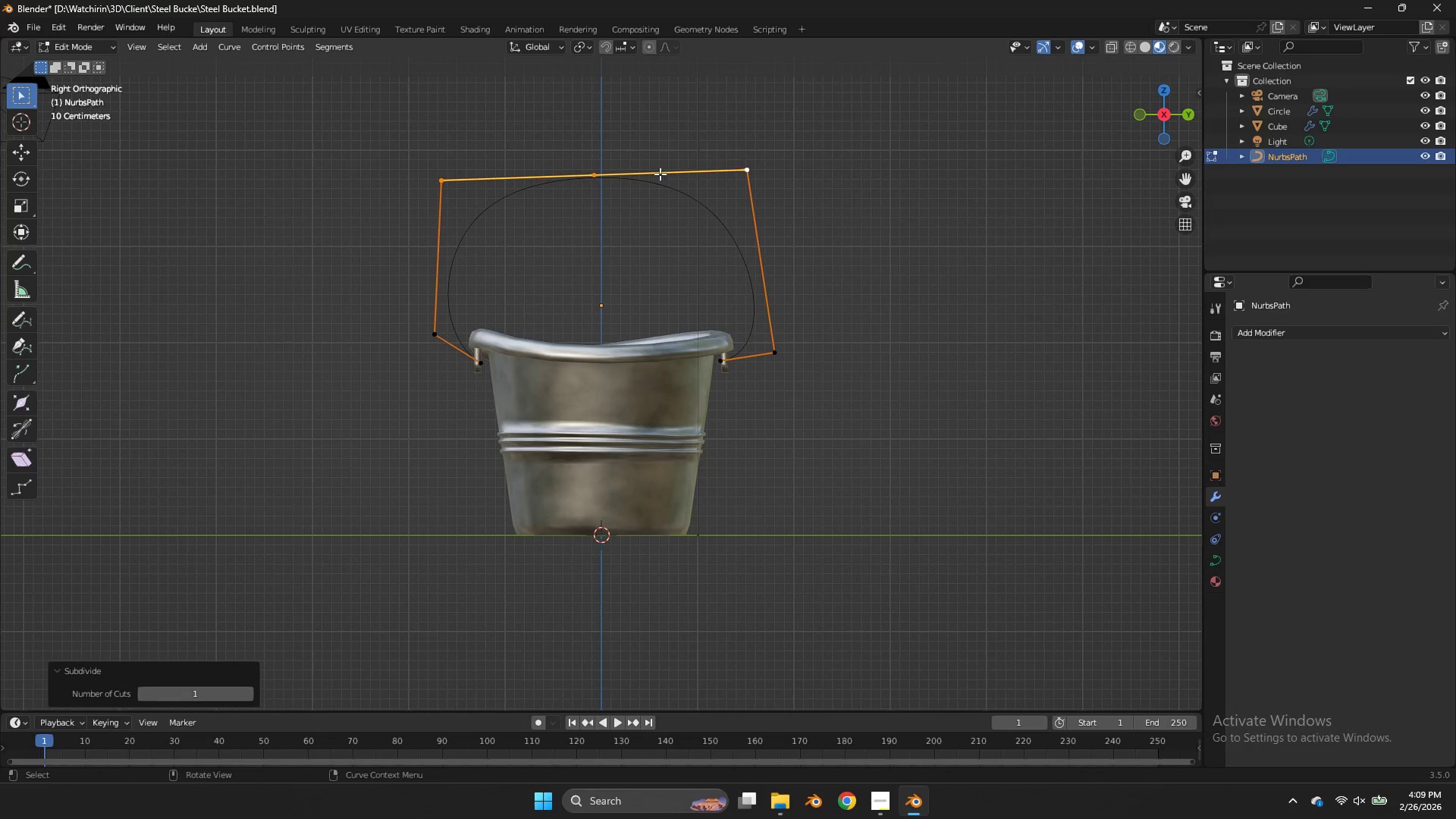 
double_click([643, 175])
 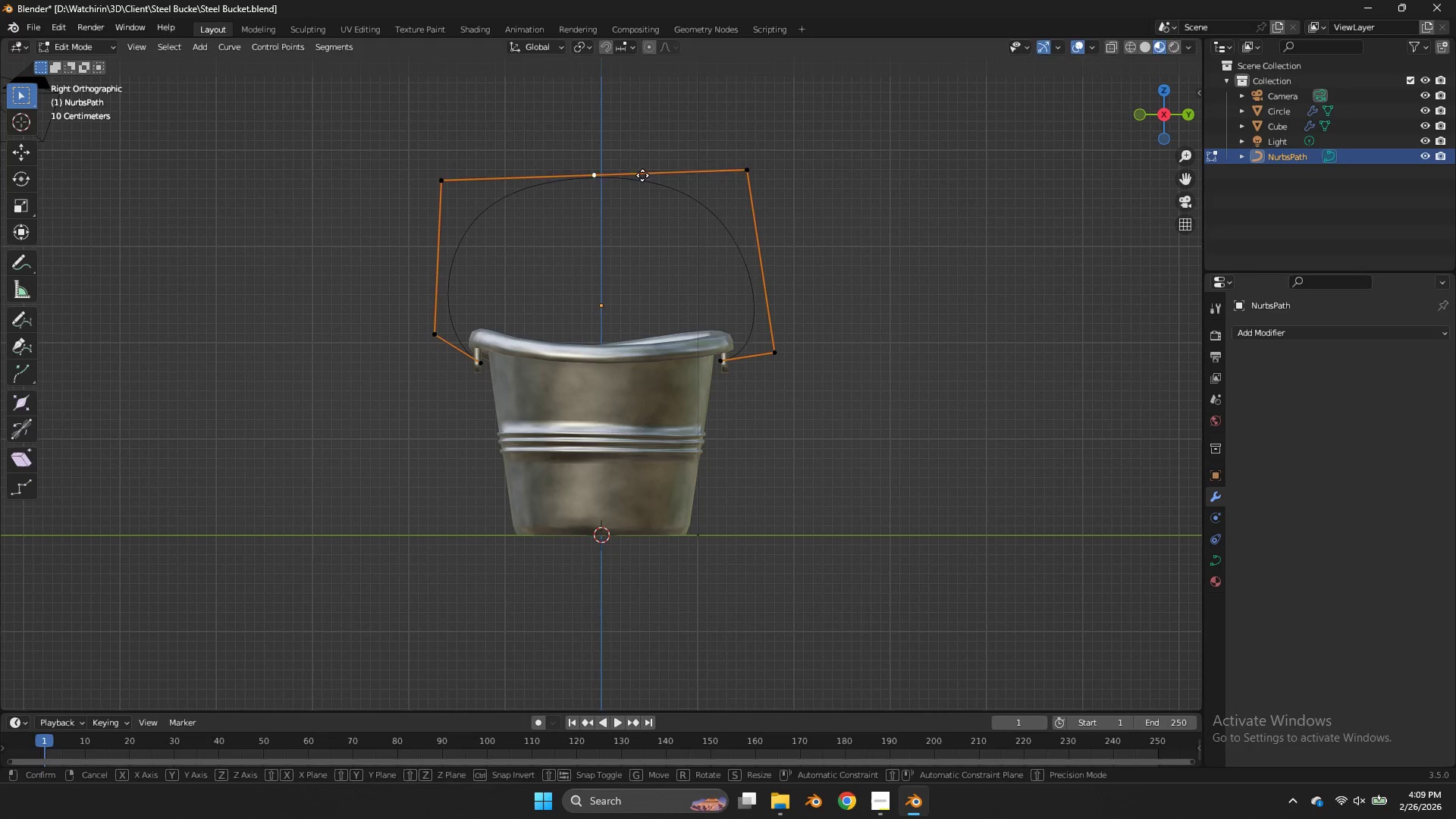 
key(G)
 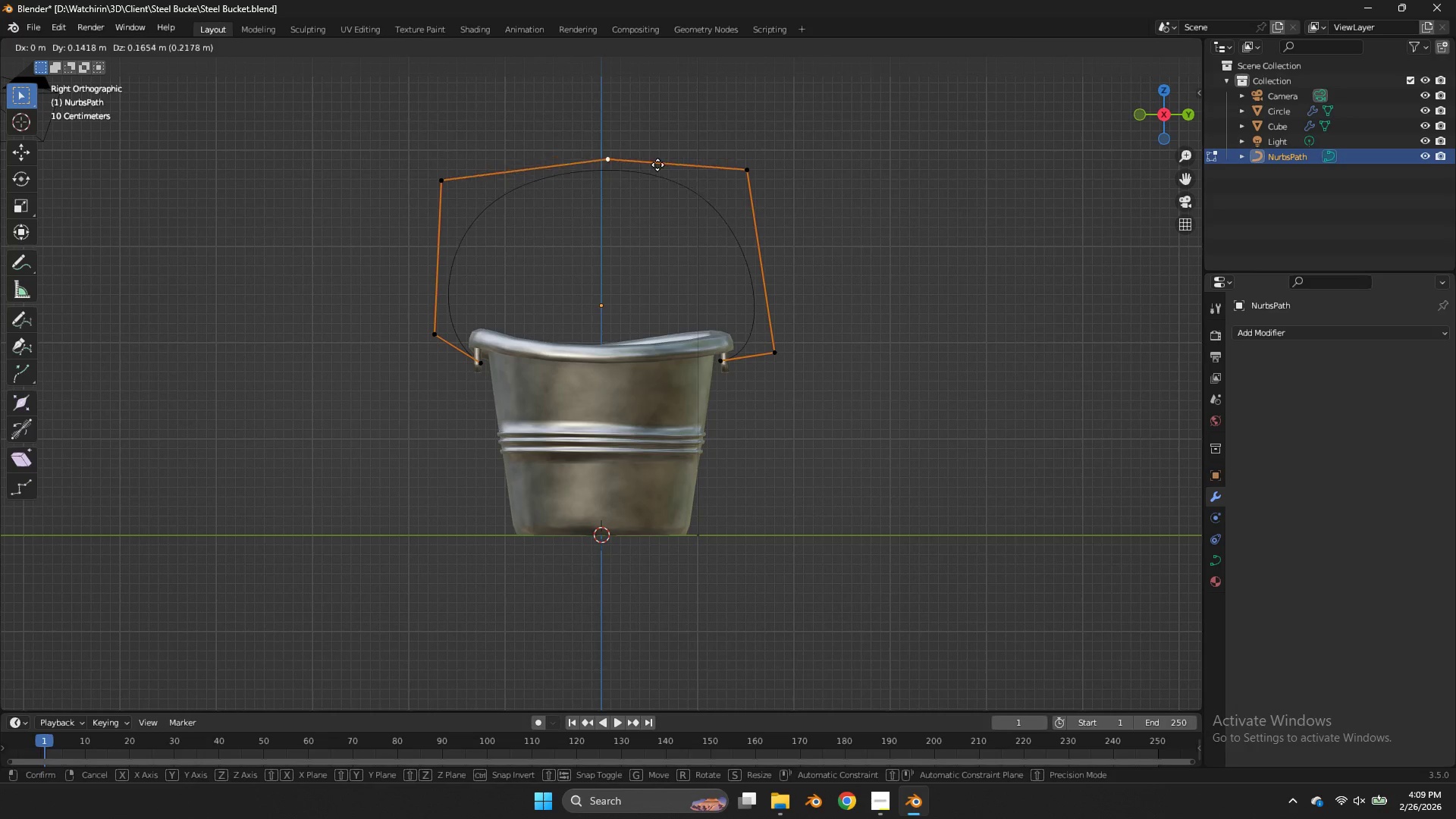 
left_click([657, 165])
 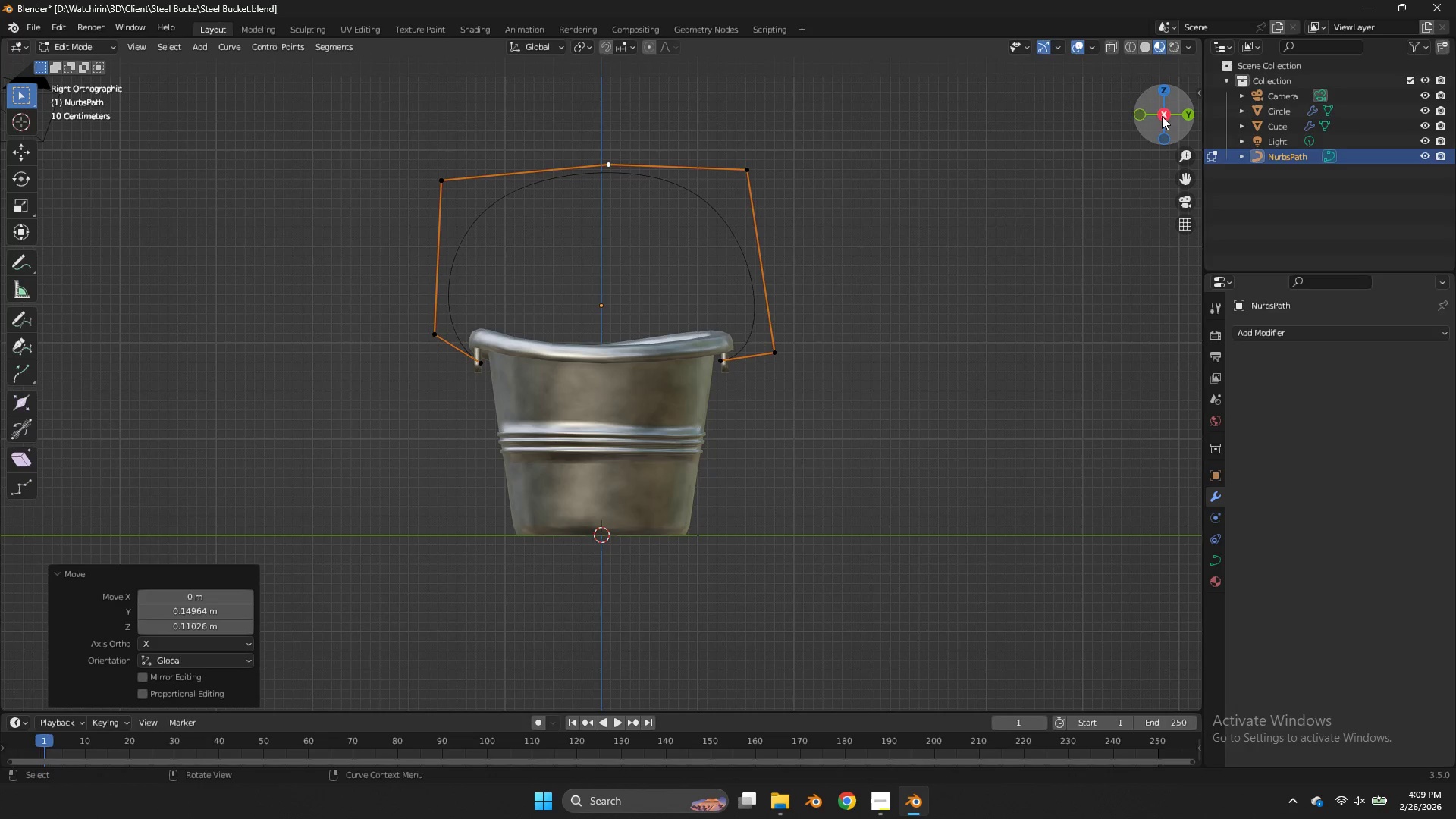 
left_click([1147, 115])
 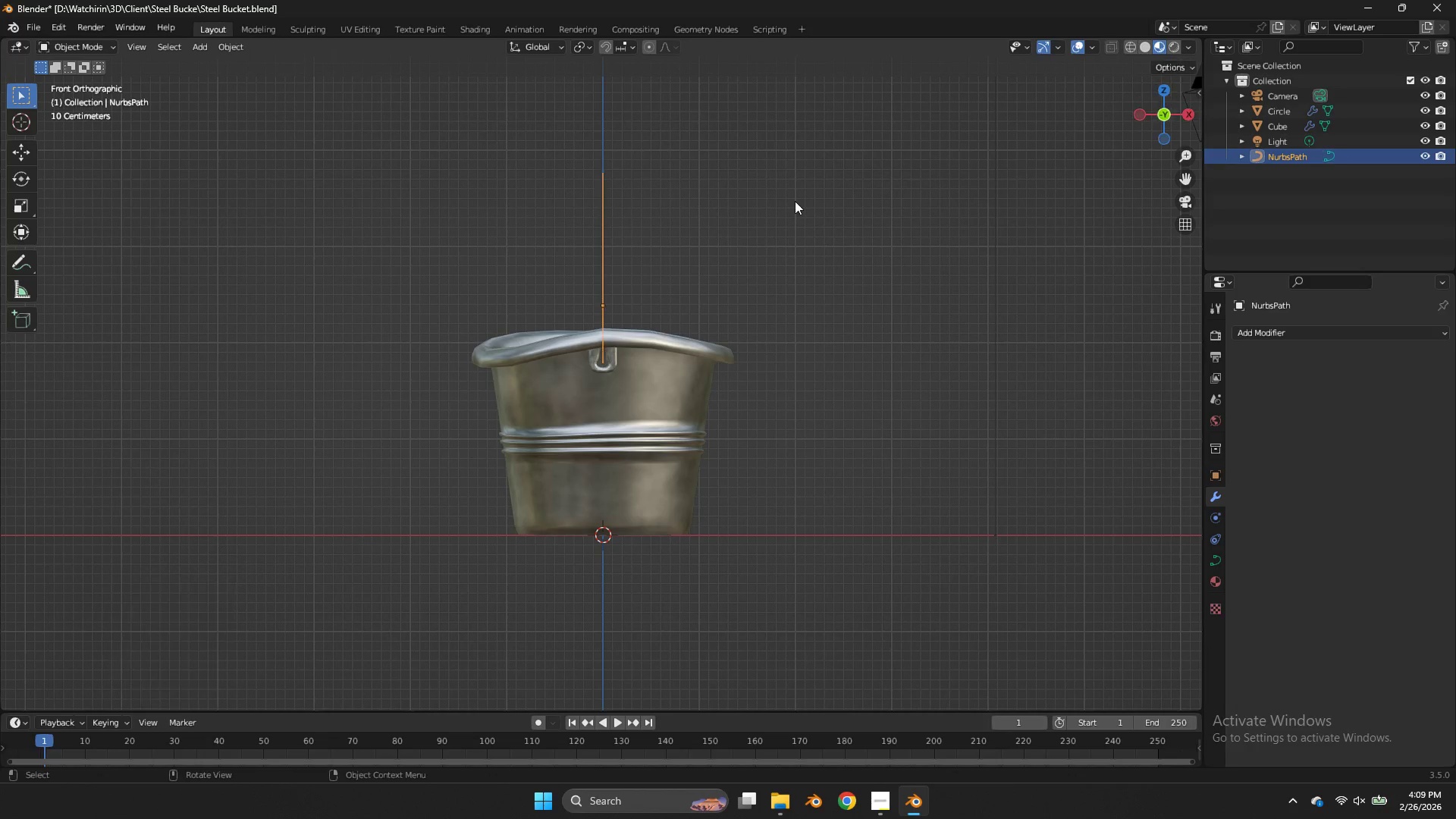 
key(Tab)
type(tr)
key(Tab)
type(ag)
 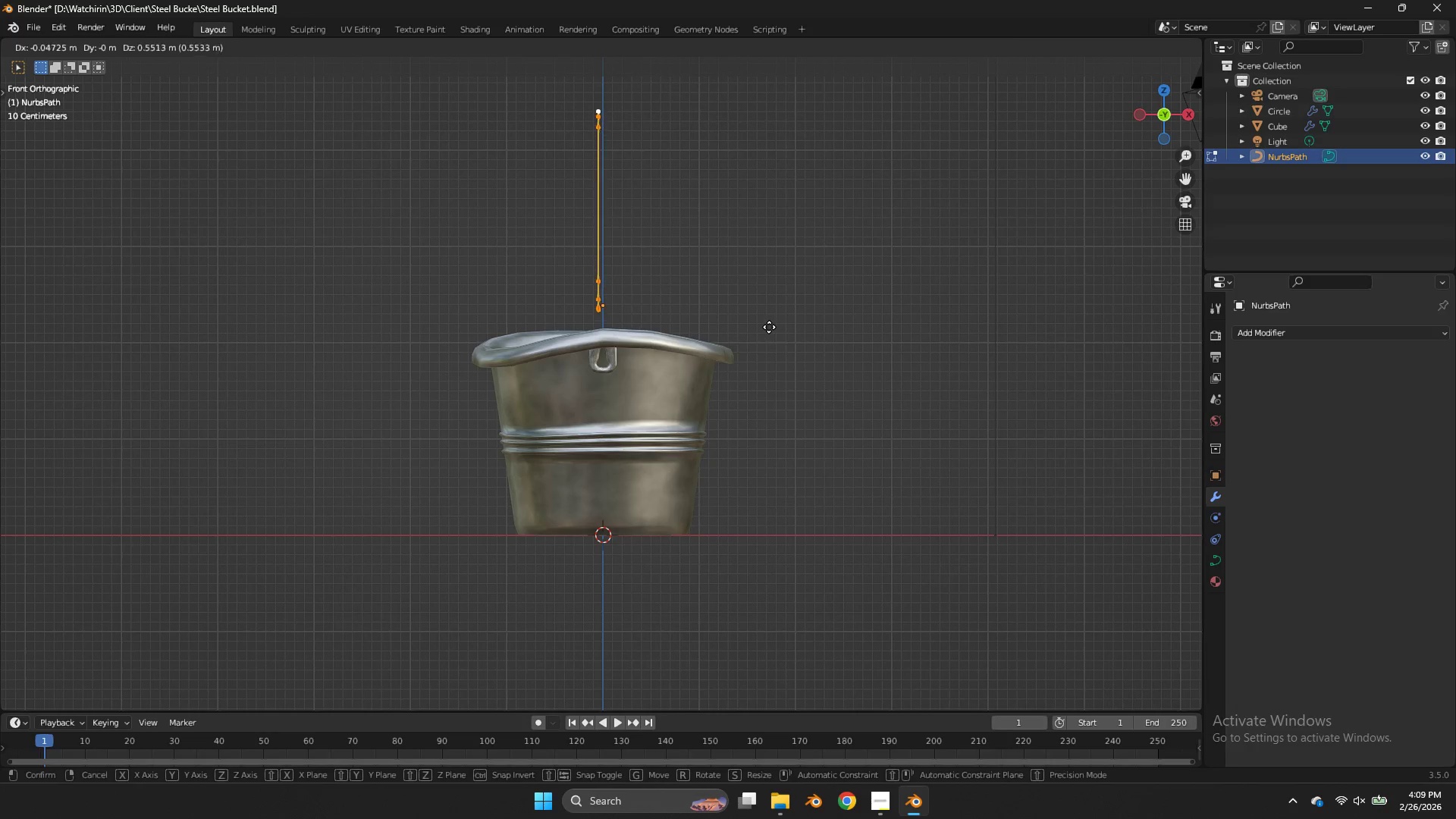 
hold_key(key=ControlLeft, duration=0.69)
 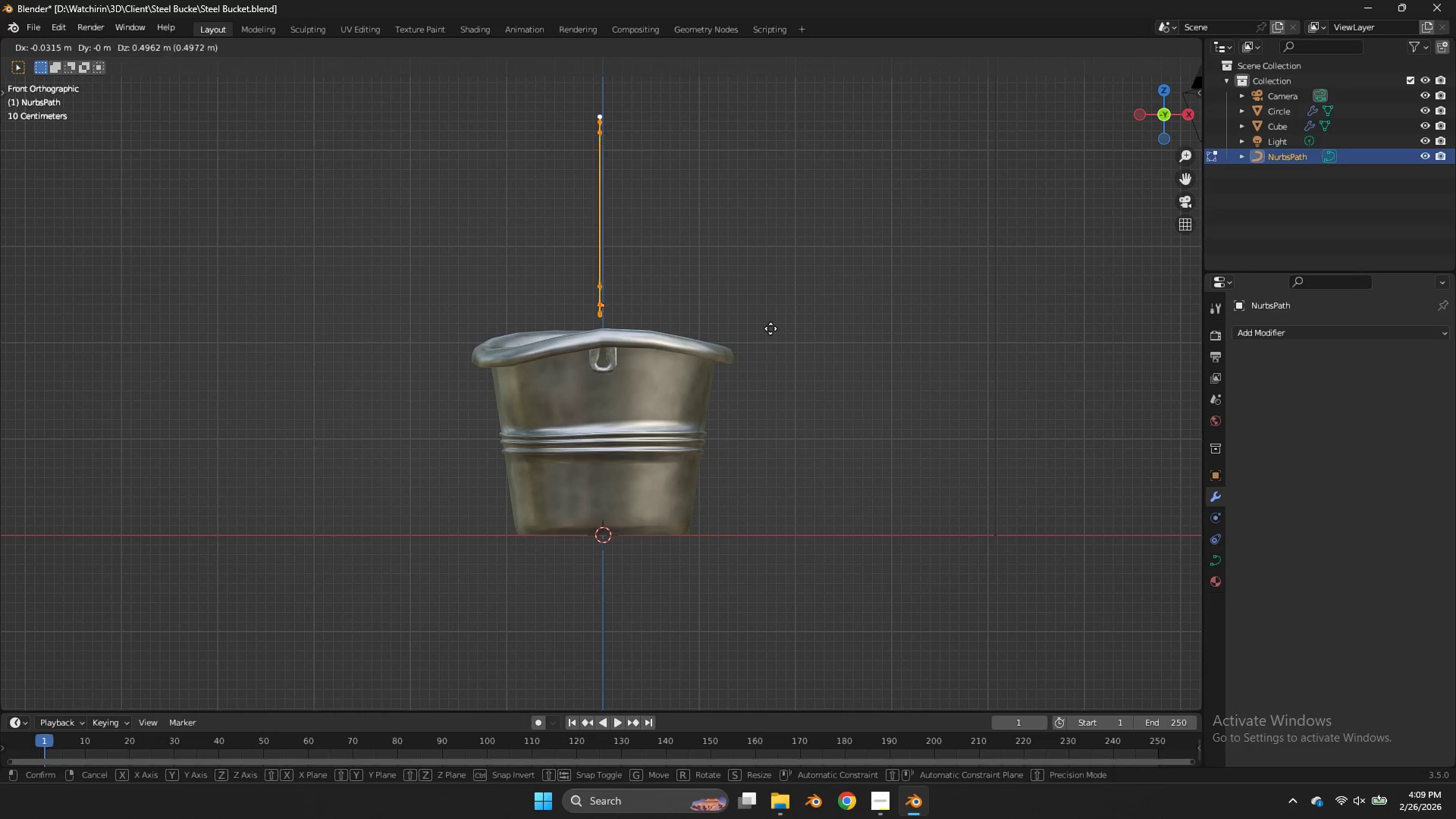 
key(Z)
 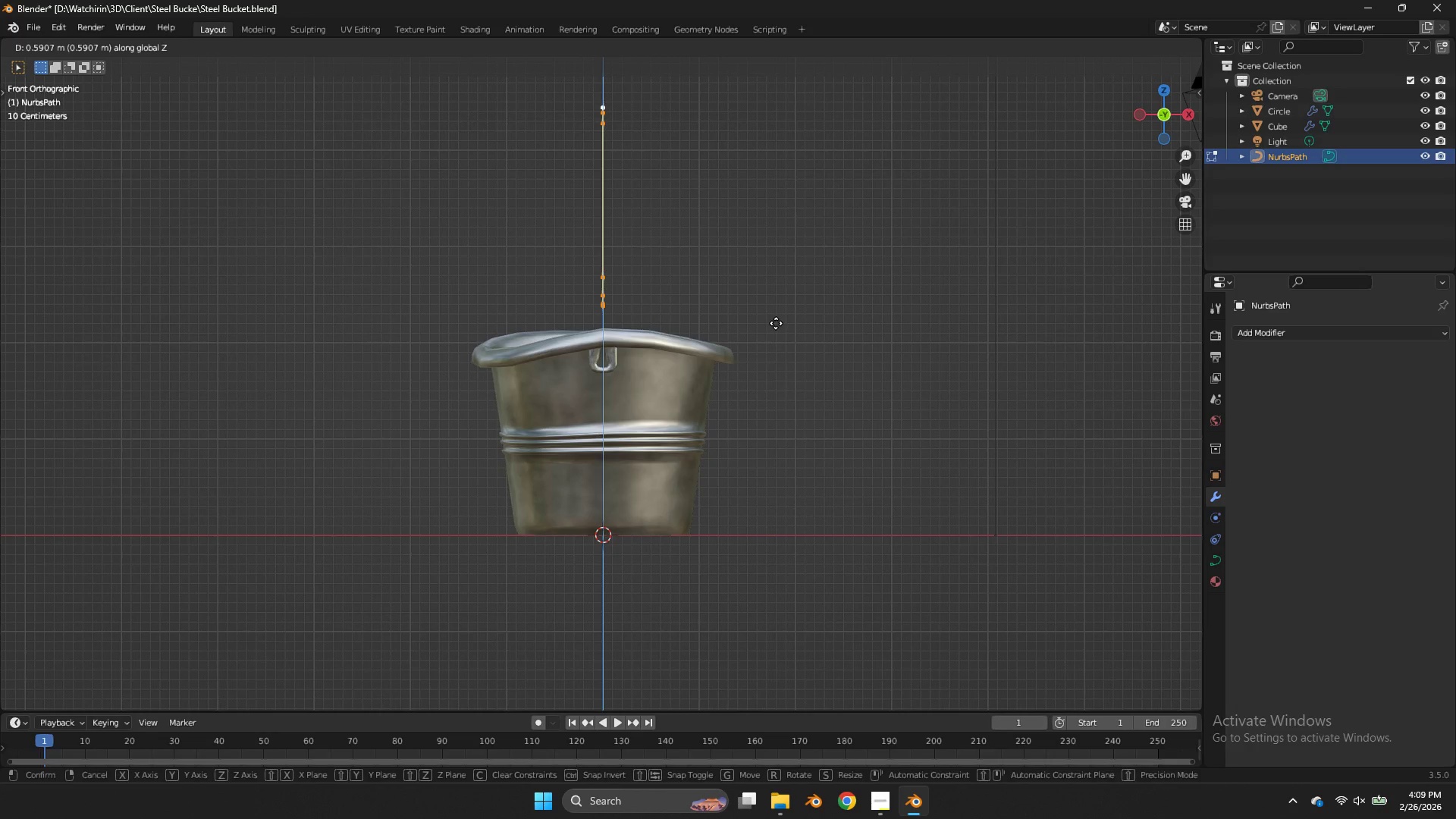 
left_click([776, 323])
 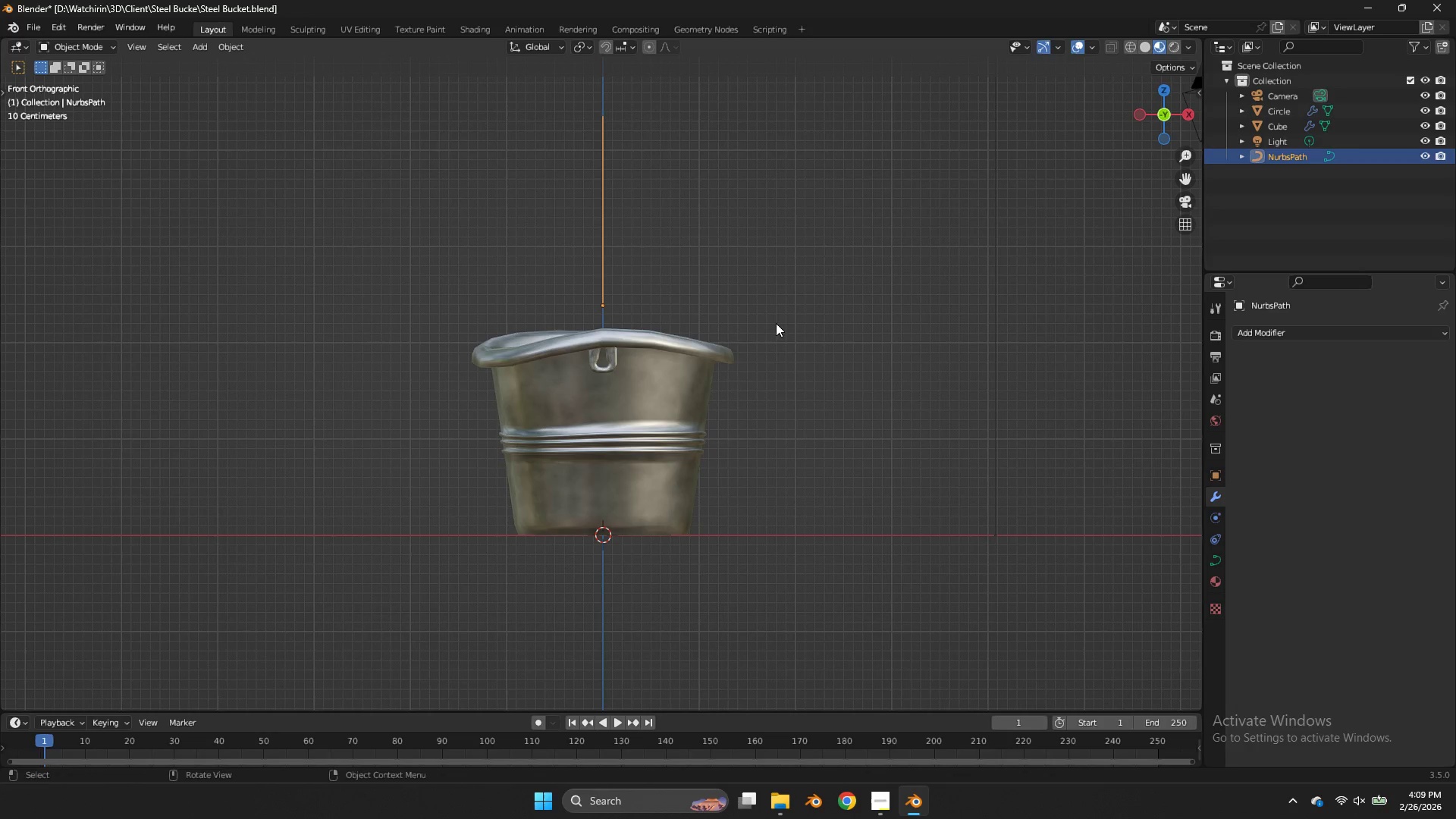 
key(Tab)
type(gz)
 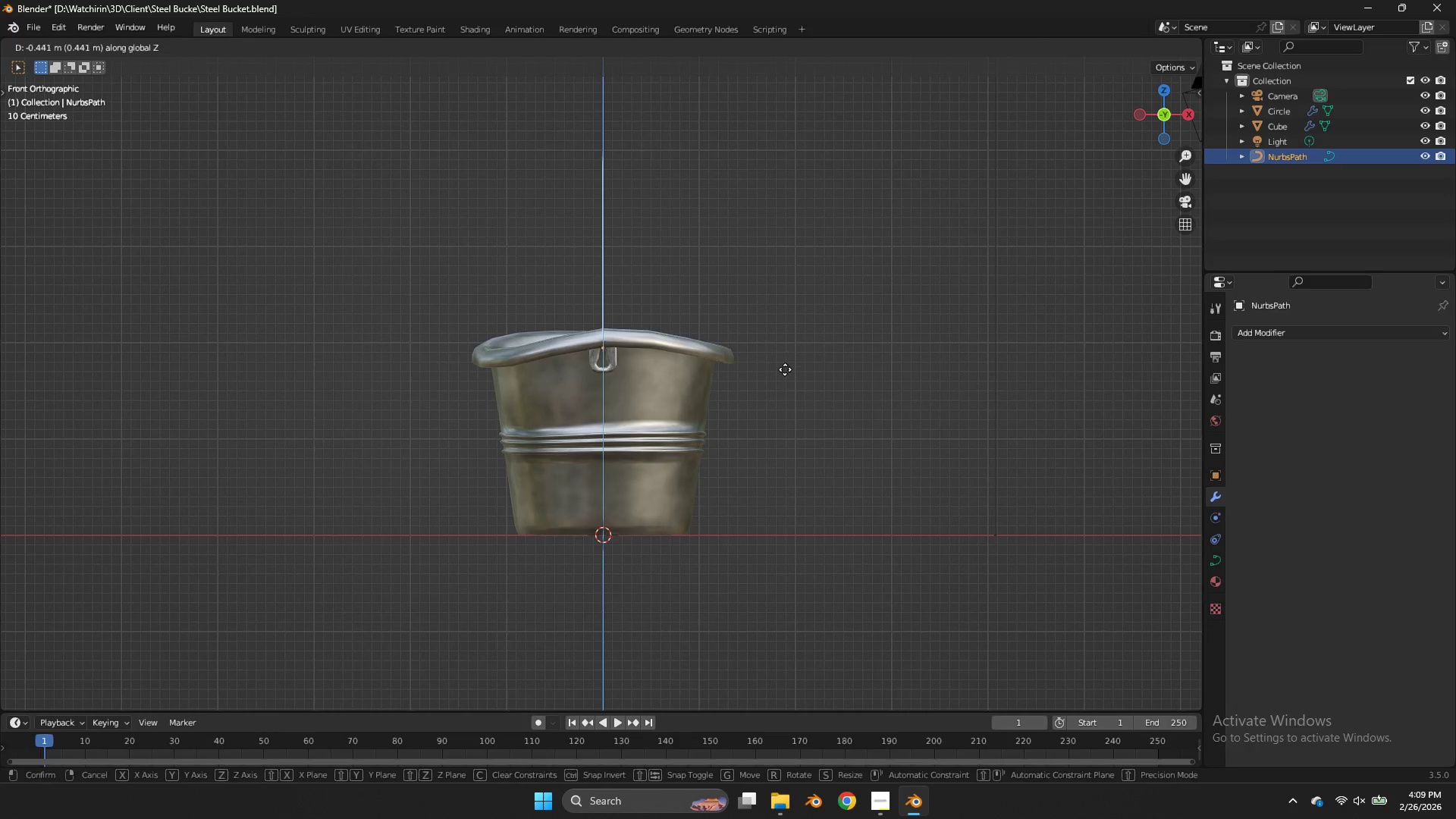 
hold_key(key=ShiftLeft, duration=0.83)
 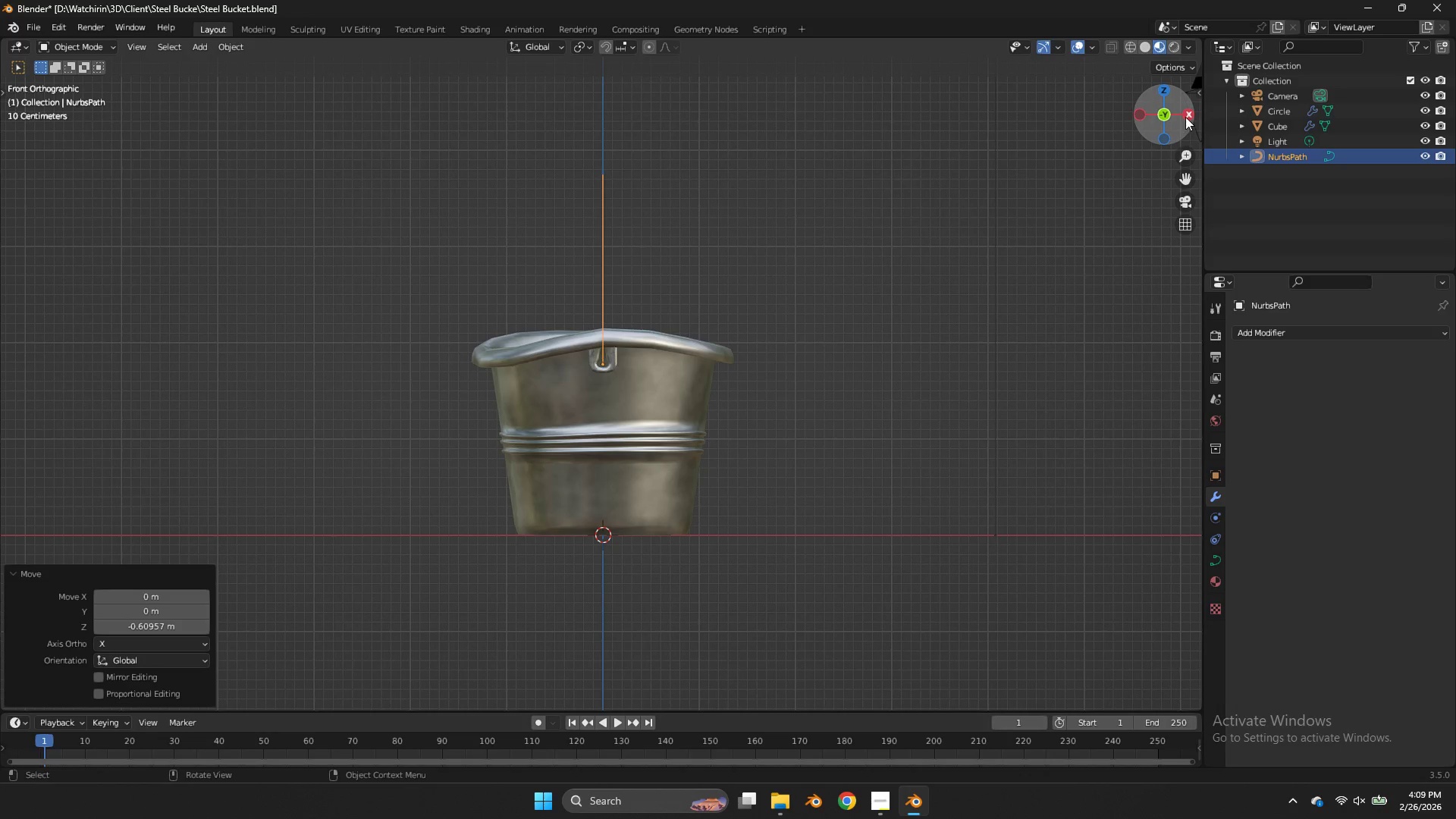 
left_click([1185, 116])
 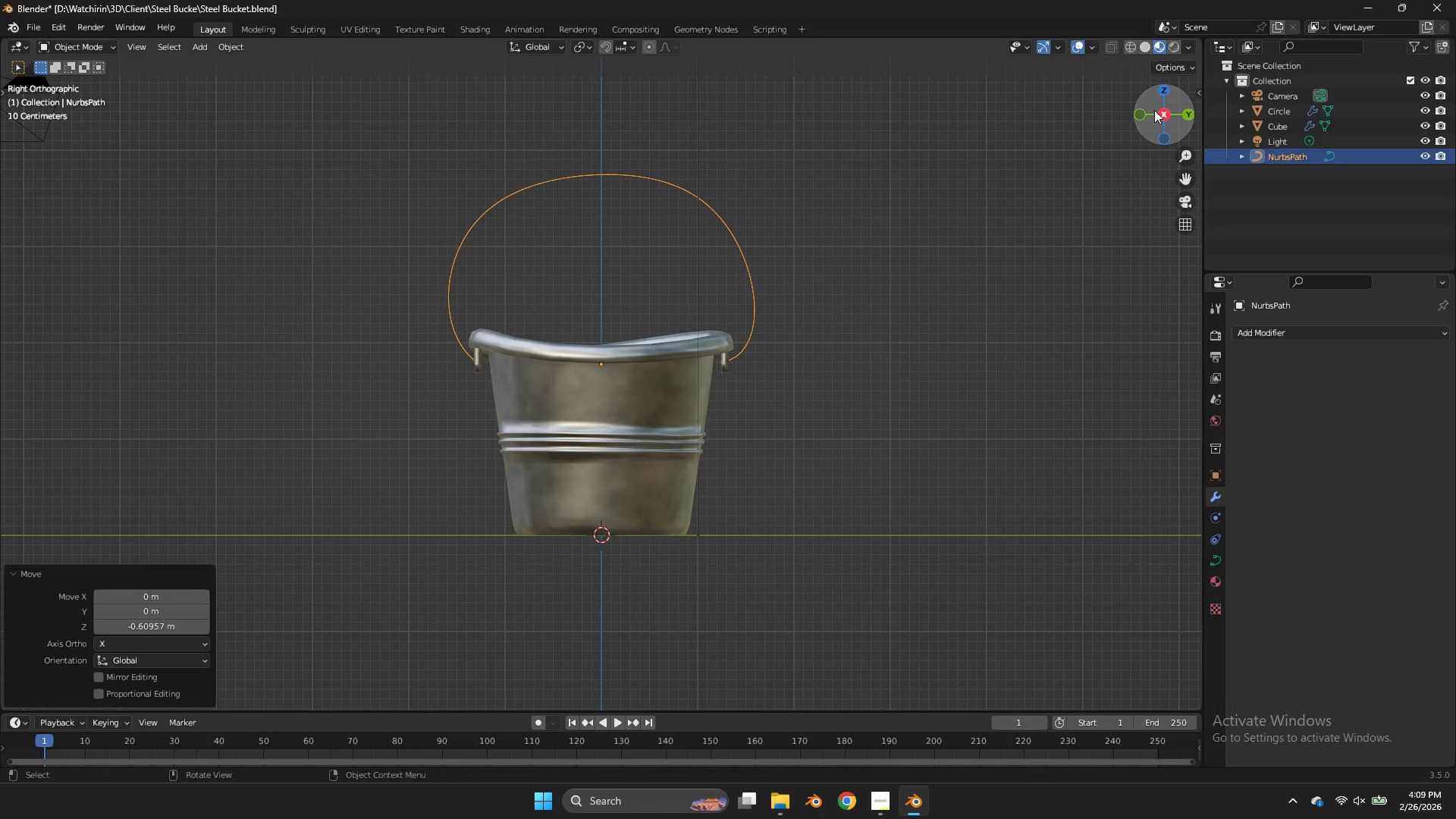 
left_click([1144, 107])
 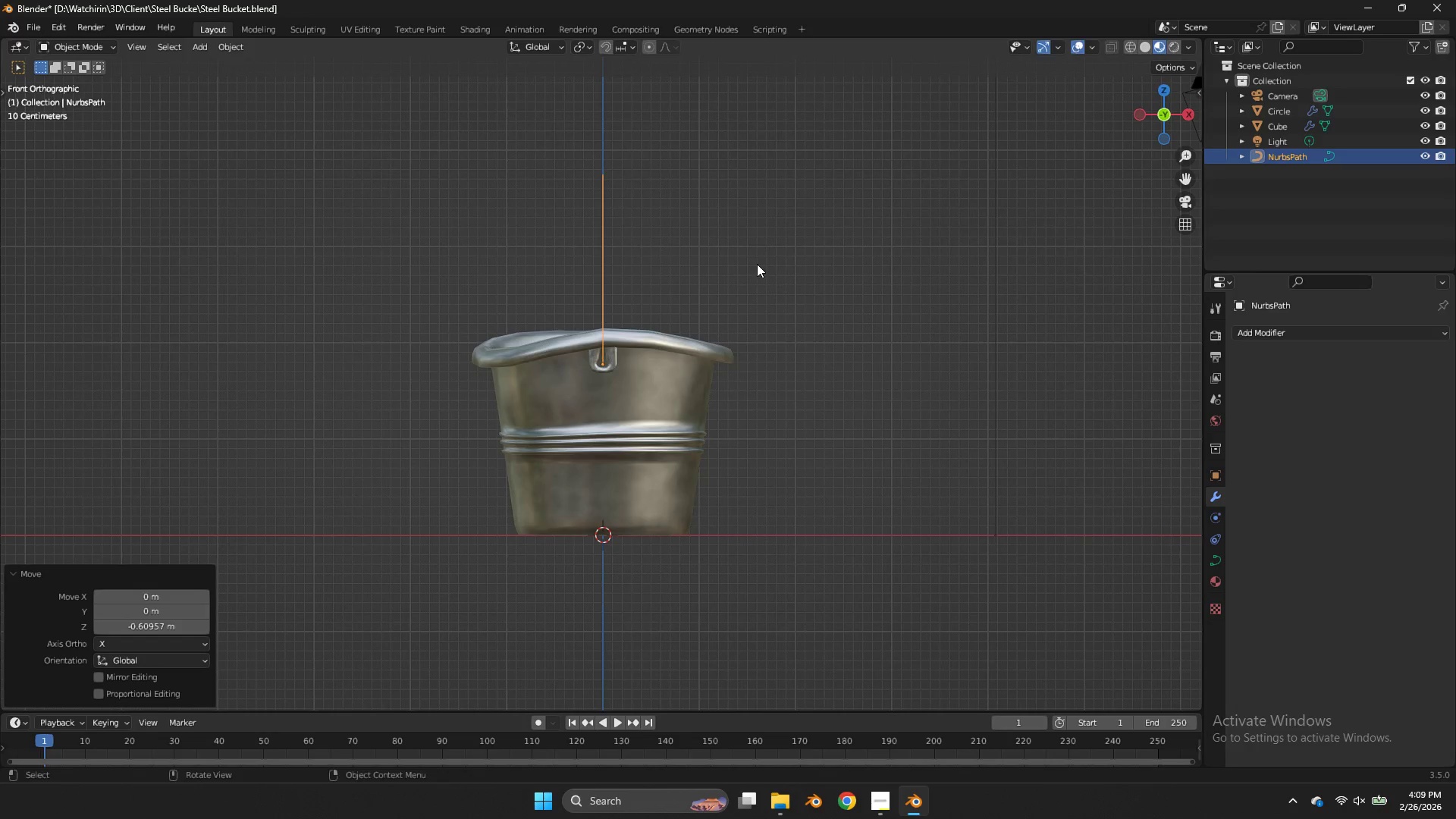 
key(R)
 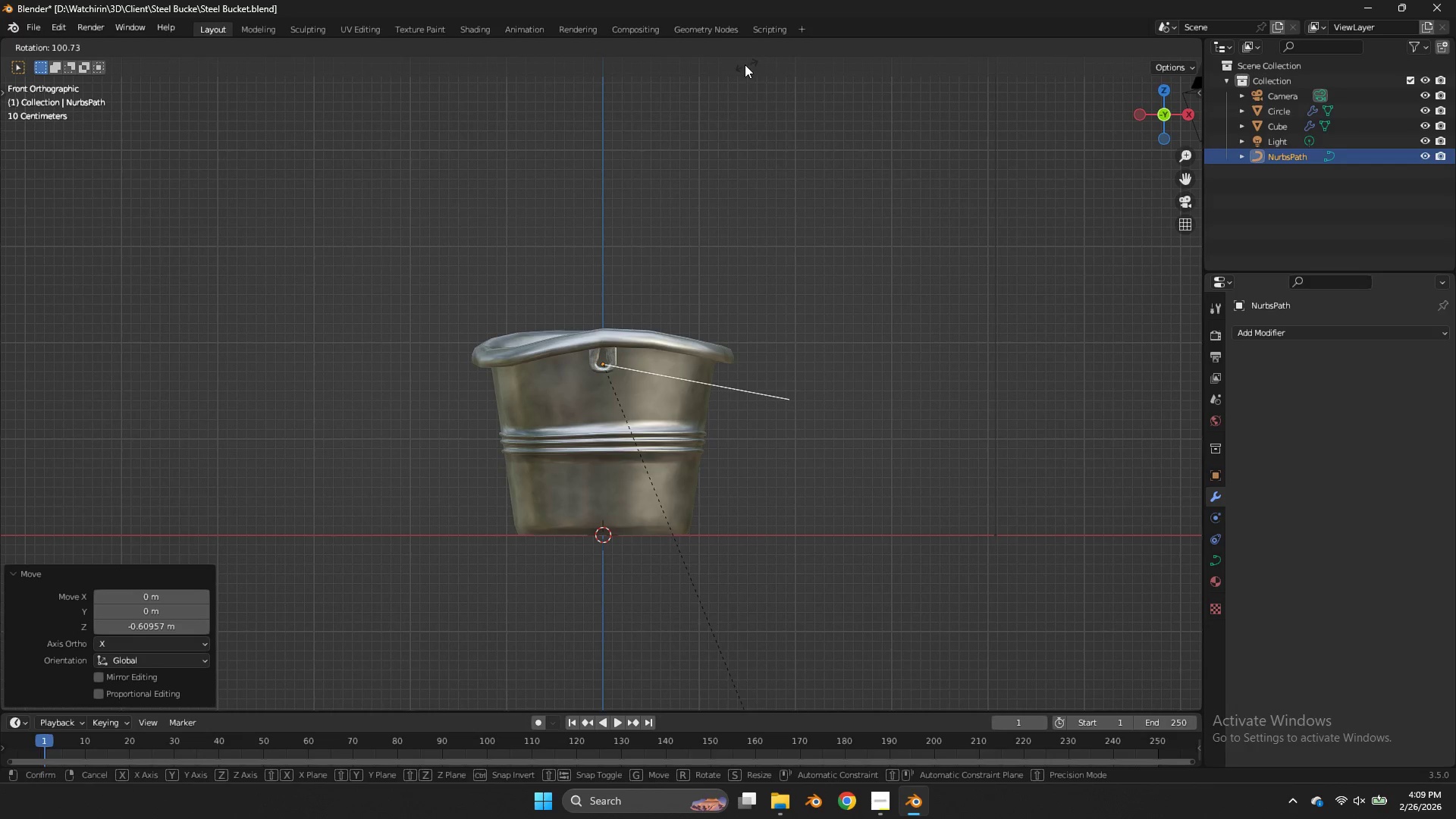 
left_click([741, 689])
 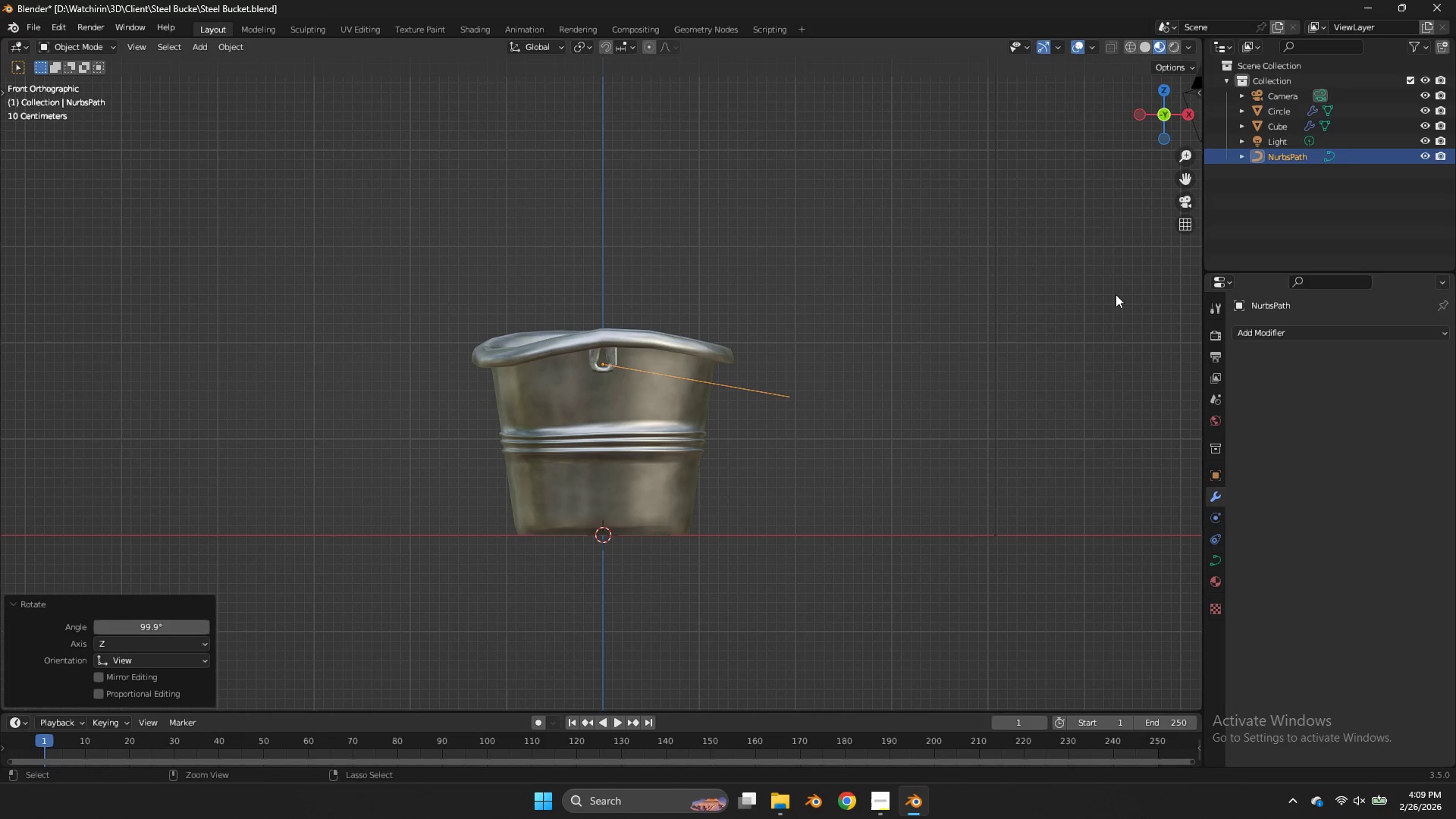 
key(Control+S)
 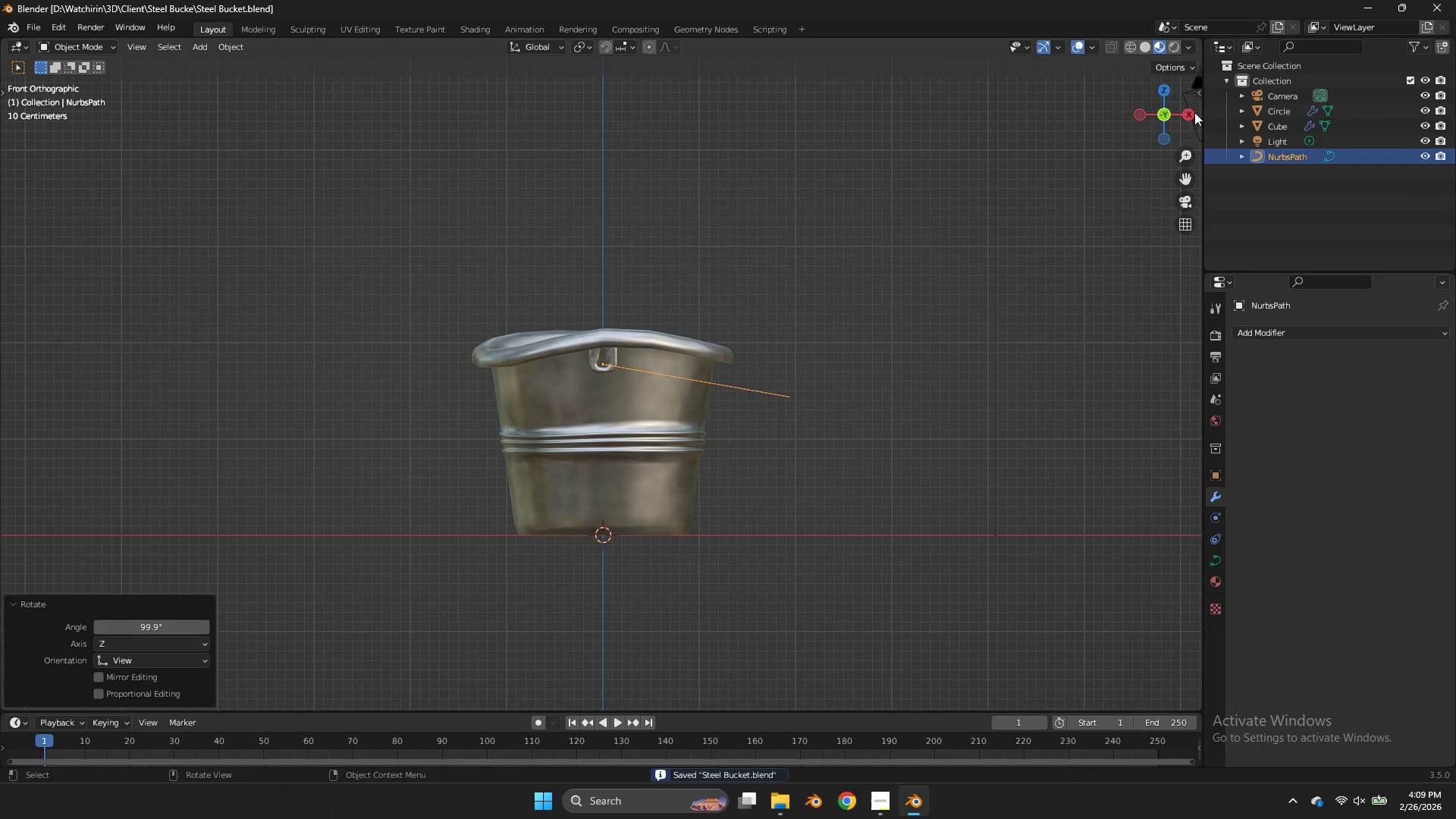 
left_click([1193, 111])
 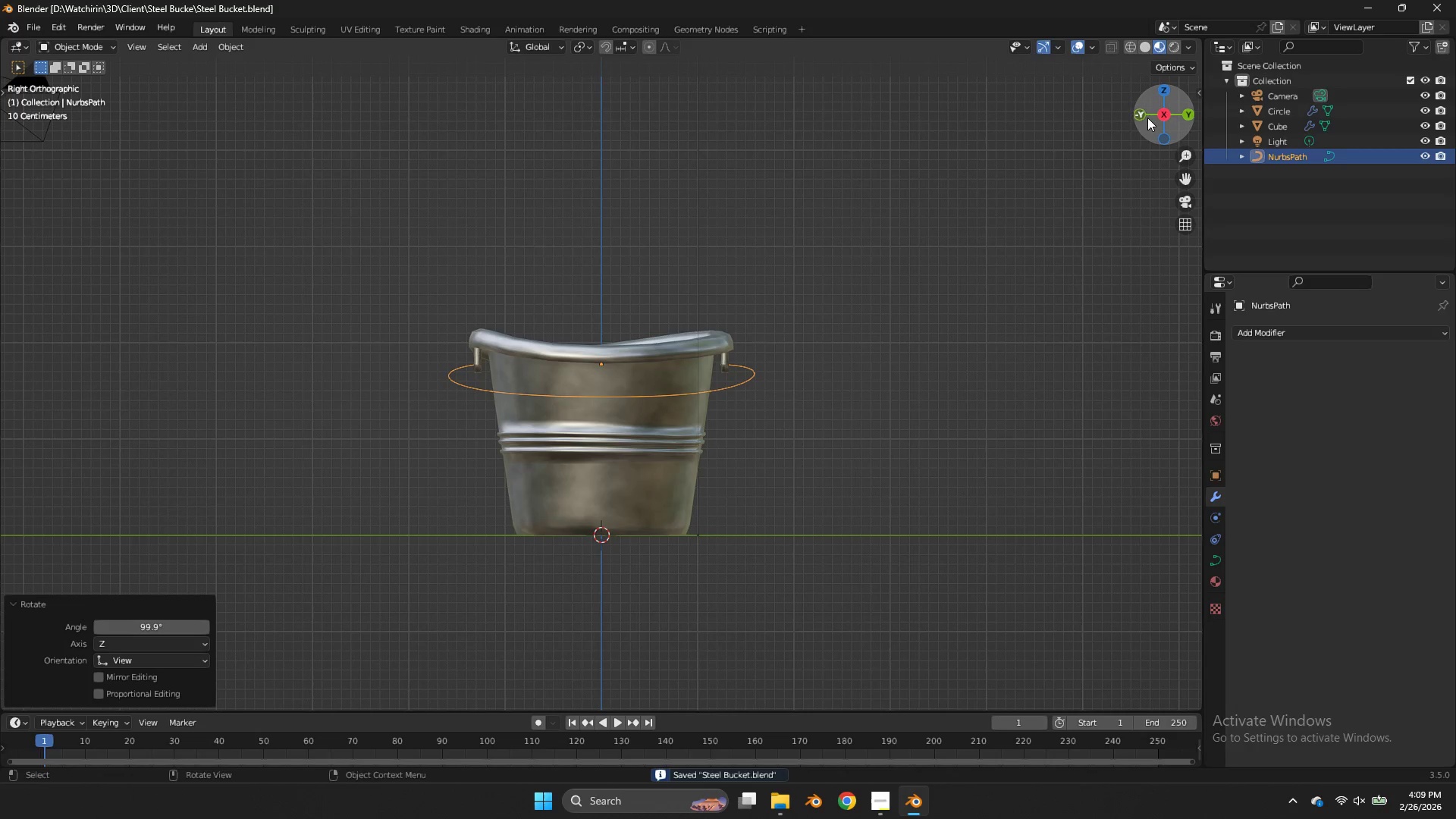 
left_click([1160, 98])
 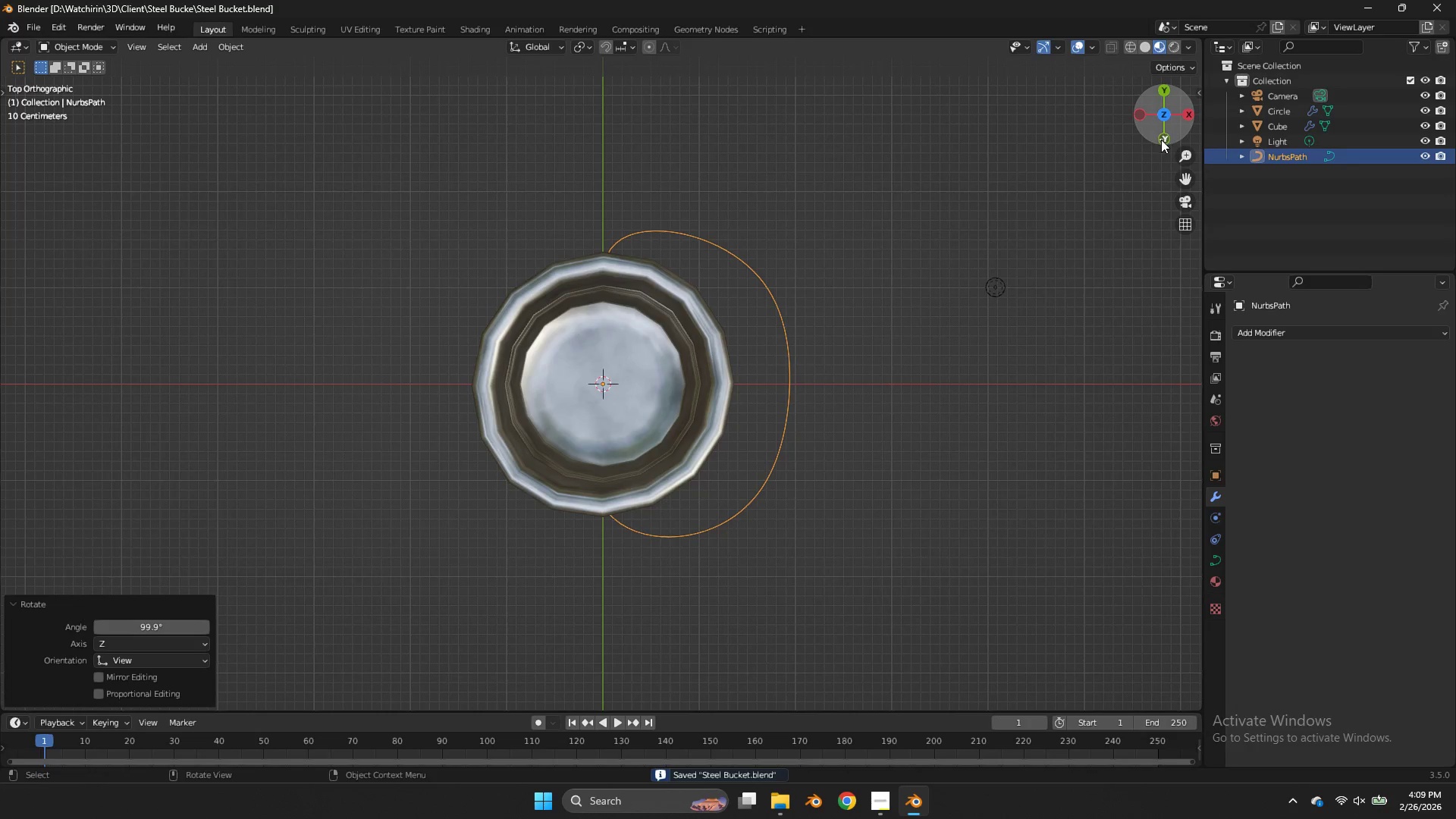 
key(R)
 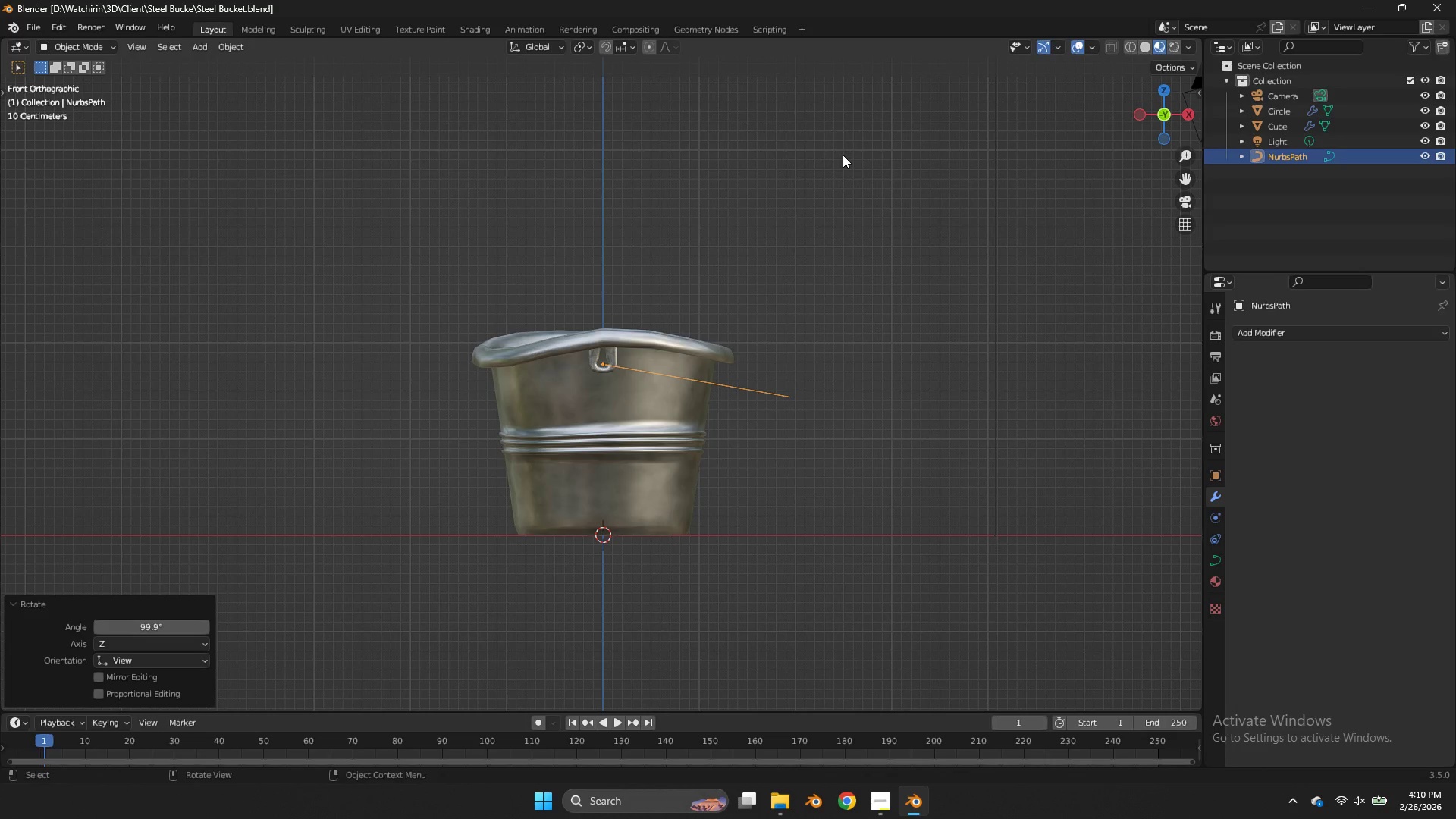 
left_click_drag(start_coordinate=[1173, 112], to_coordinate=[1036, 246])
 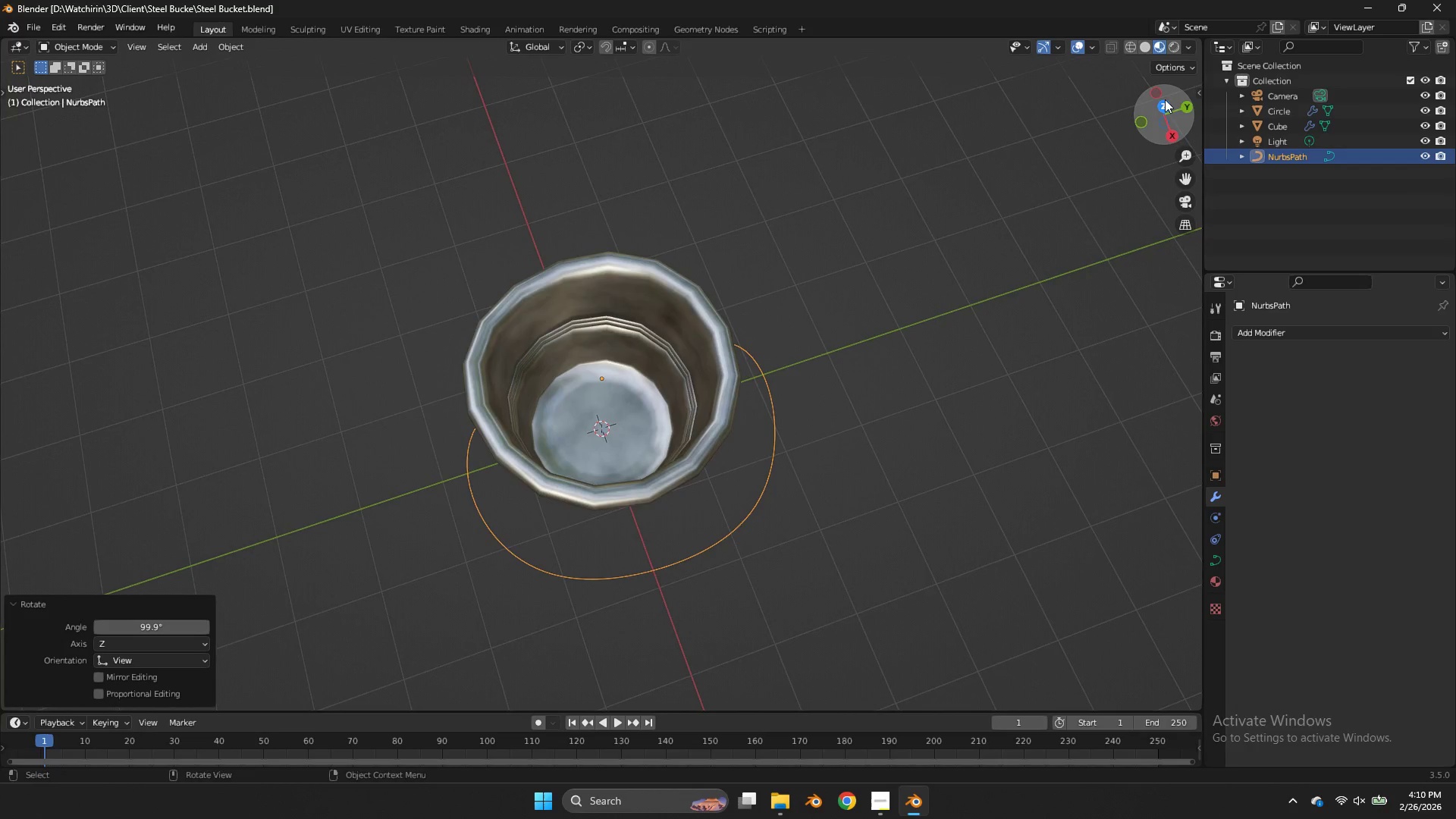 
left_click([1165, 99])
 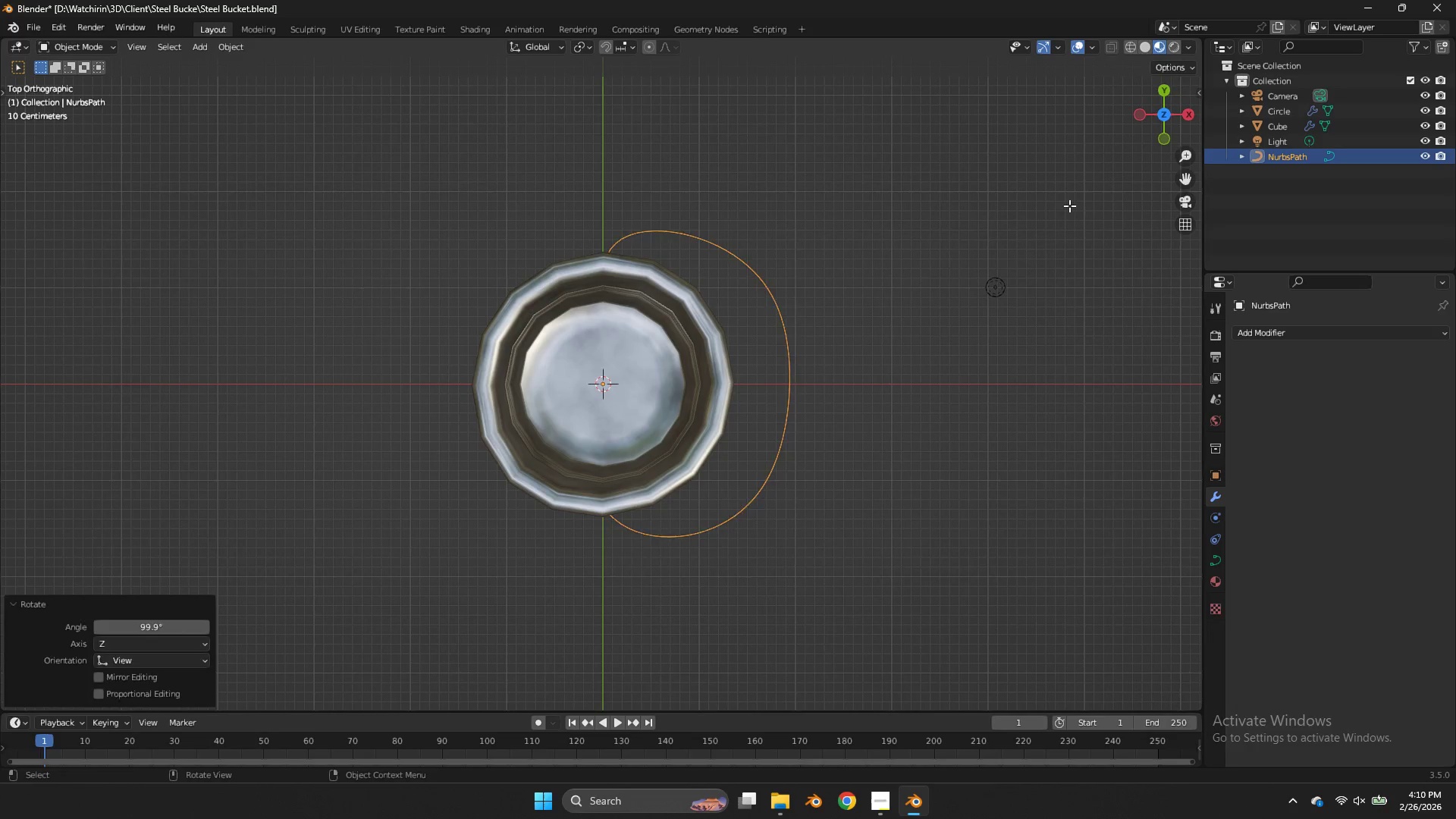 
key(Tab)
type(gg)
 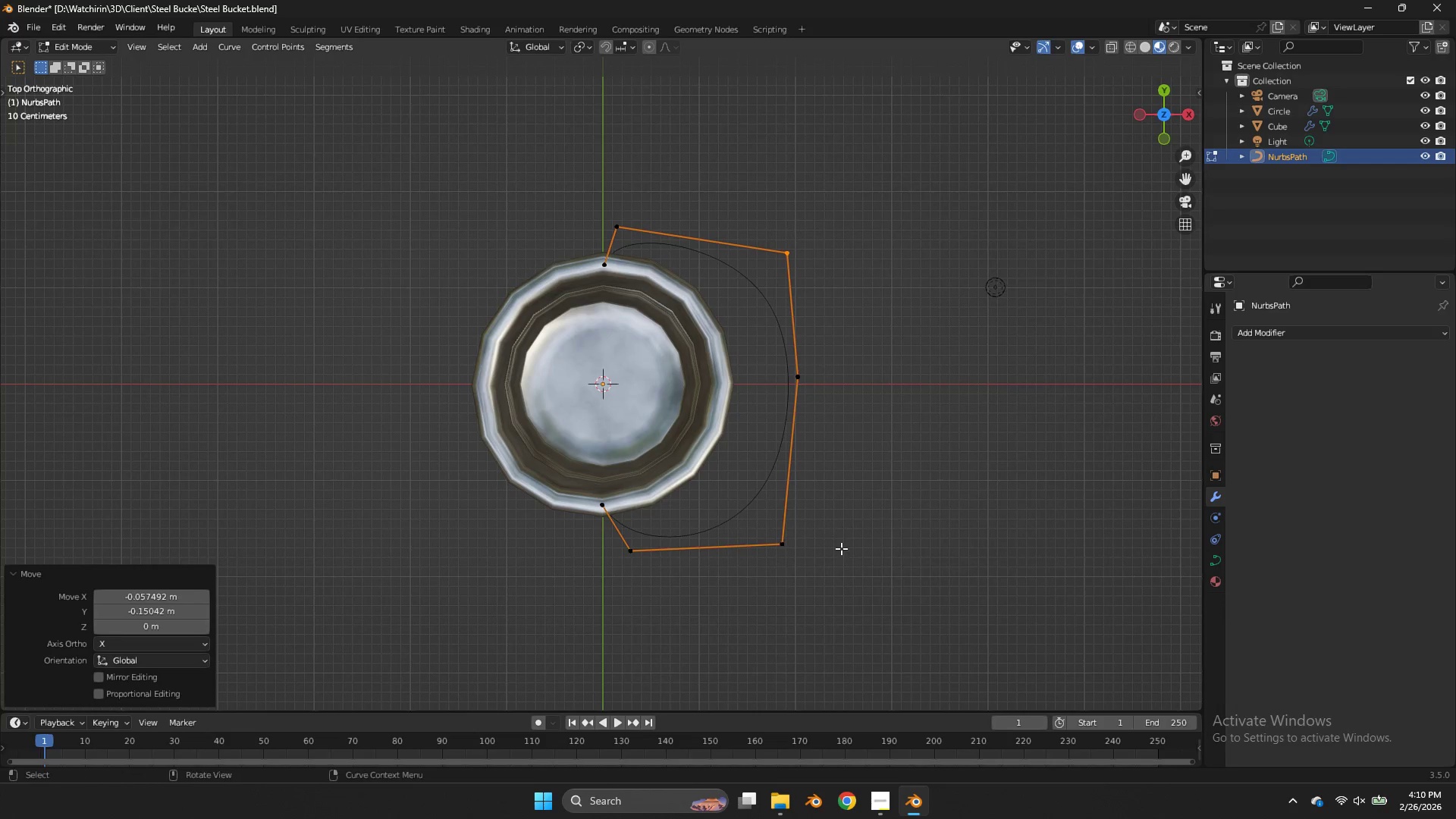 
left_click_drag(start_coordinate=[864, 187], to_coordinate=[586, 237])
 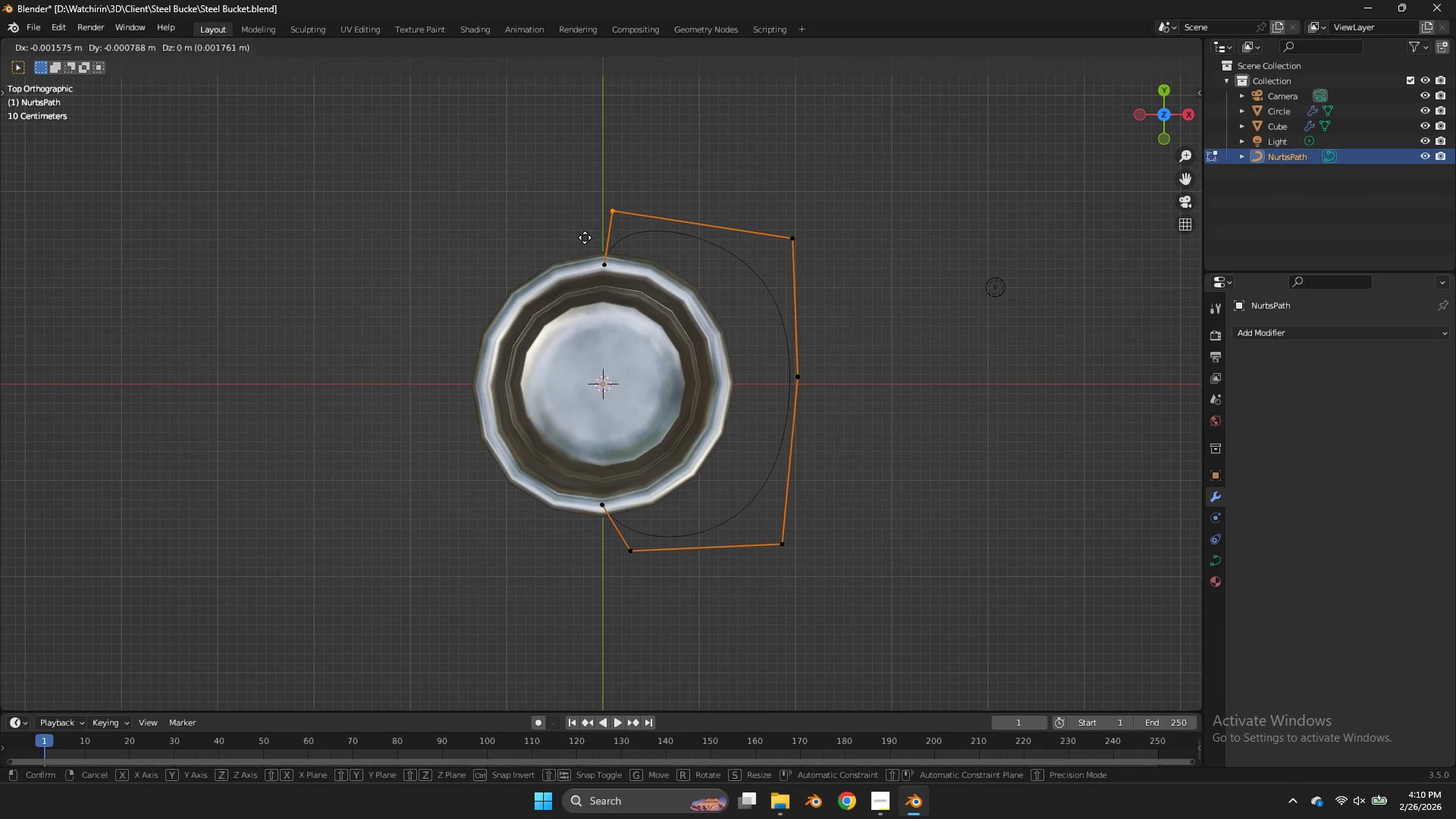 
left_click_drag(start_coordinate=[628, 397], to_coordinate=[633, 391])
 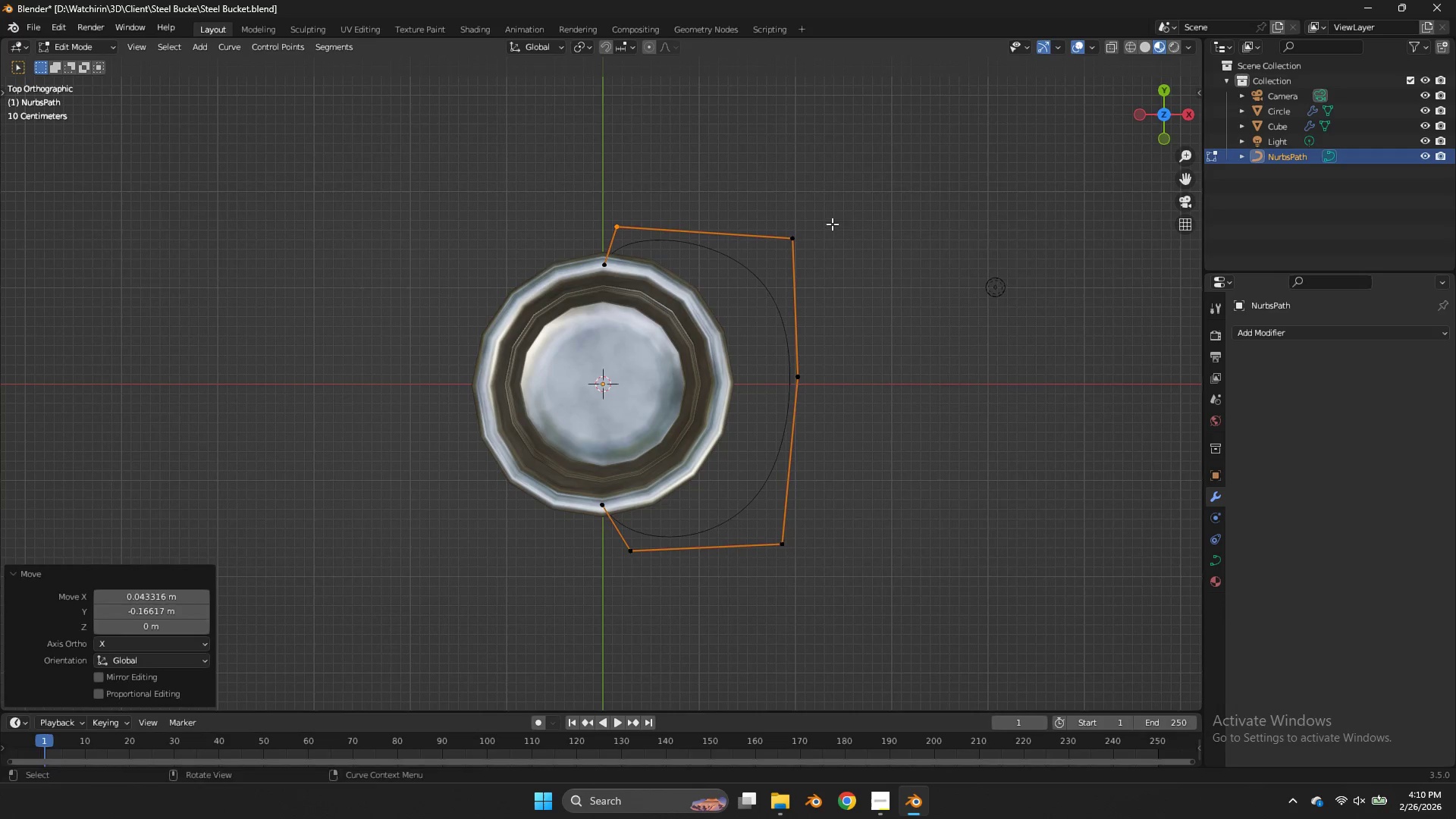 
left_click_drag(start_coordinate=[836, 217], to_coordinate=[774, 250])
 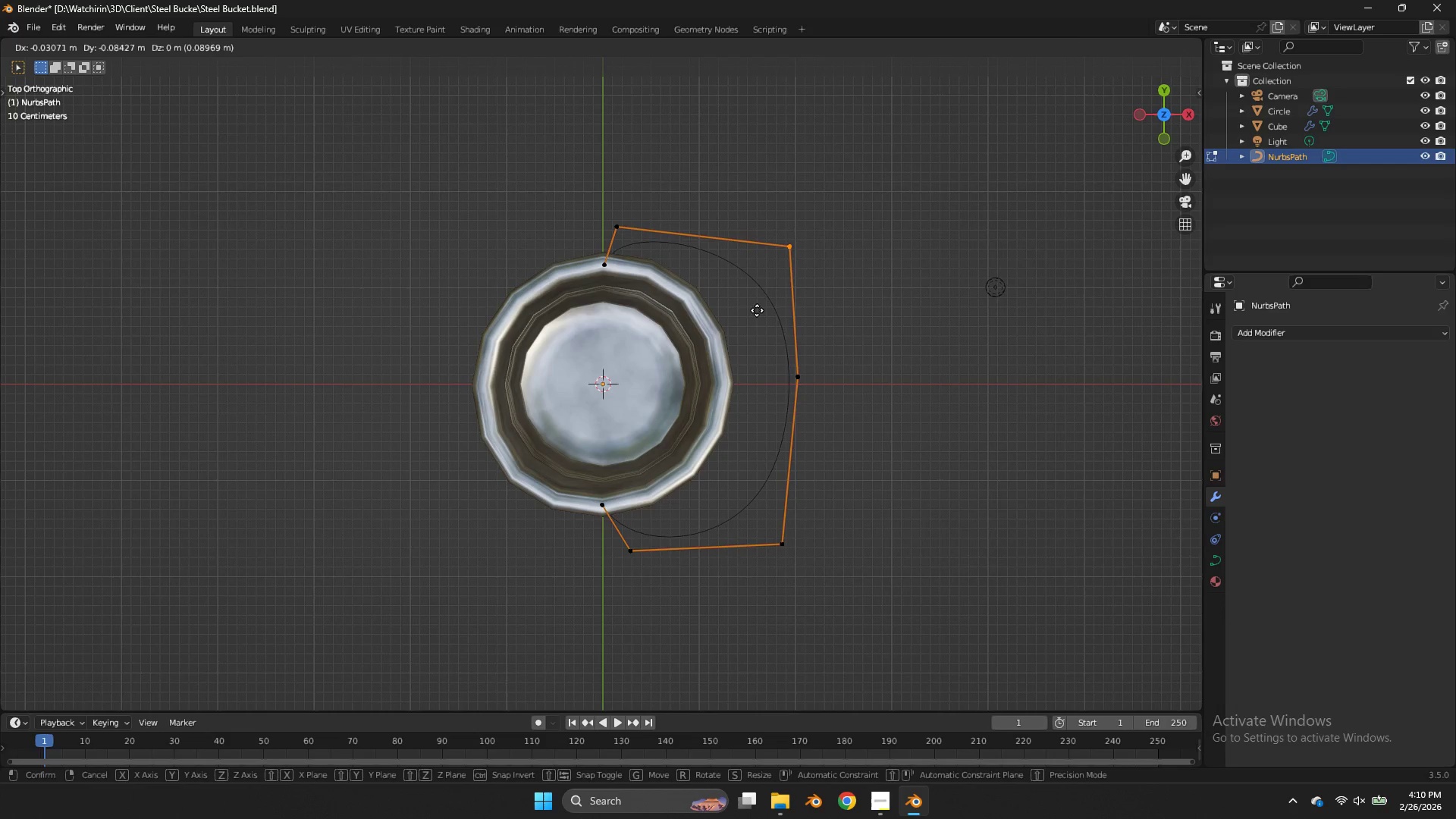 
hold_key(key=ShiftLeft, duration=0.47)
left_click([739, 347])
 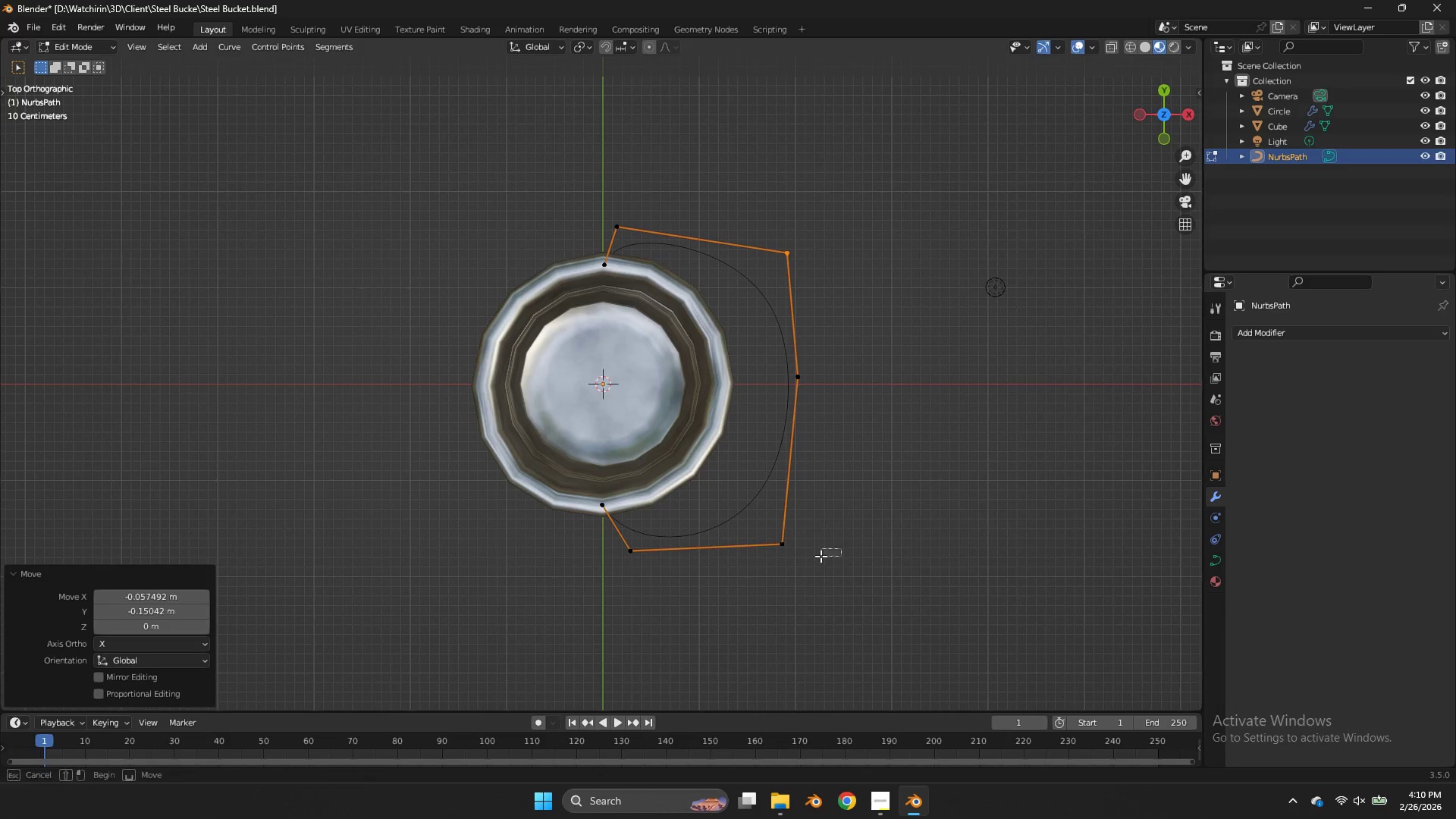 
left_click_drag(start_coordinate=[841, 548], to_coordinate=[601, 584])
 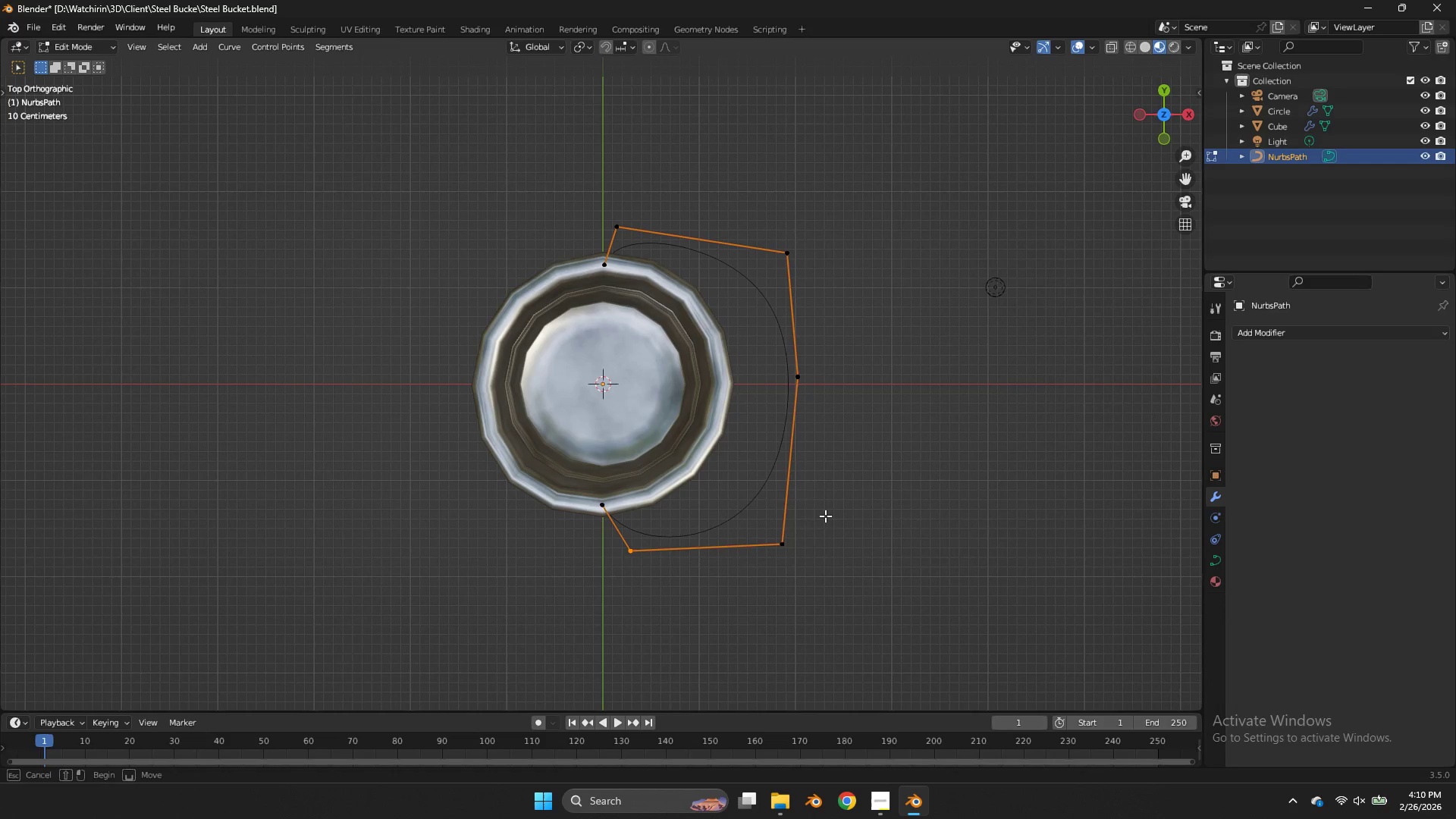 
left_click_drag(start_coordinate=[830, 502], to_coordinate=[615, 613])
 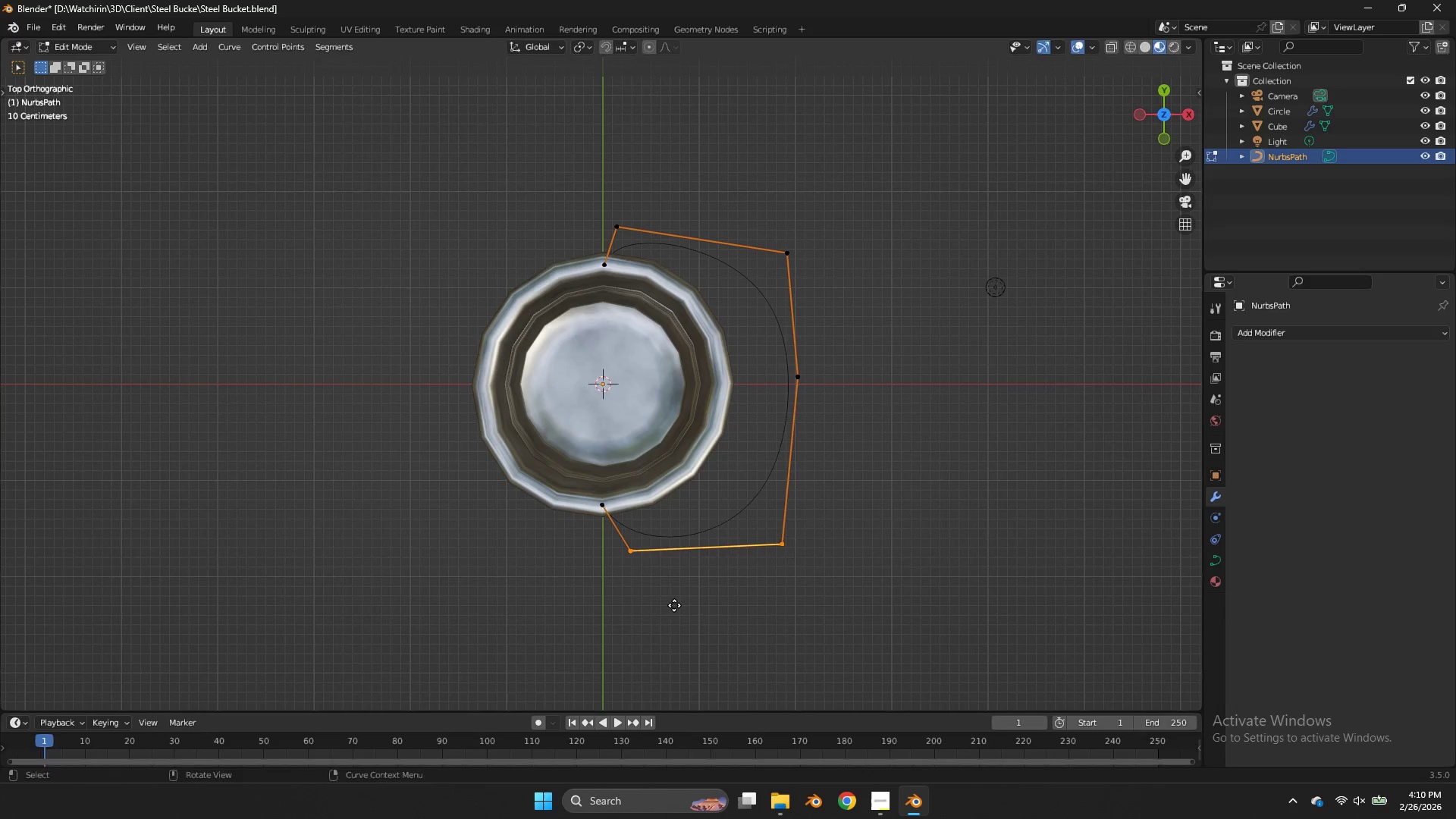 
key(G)
 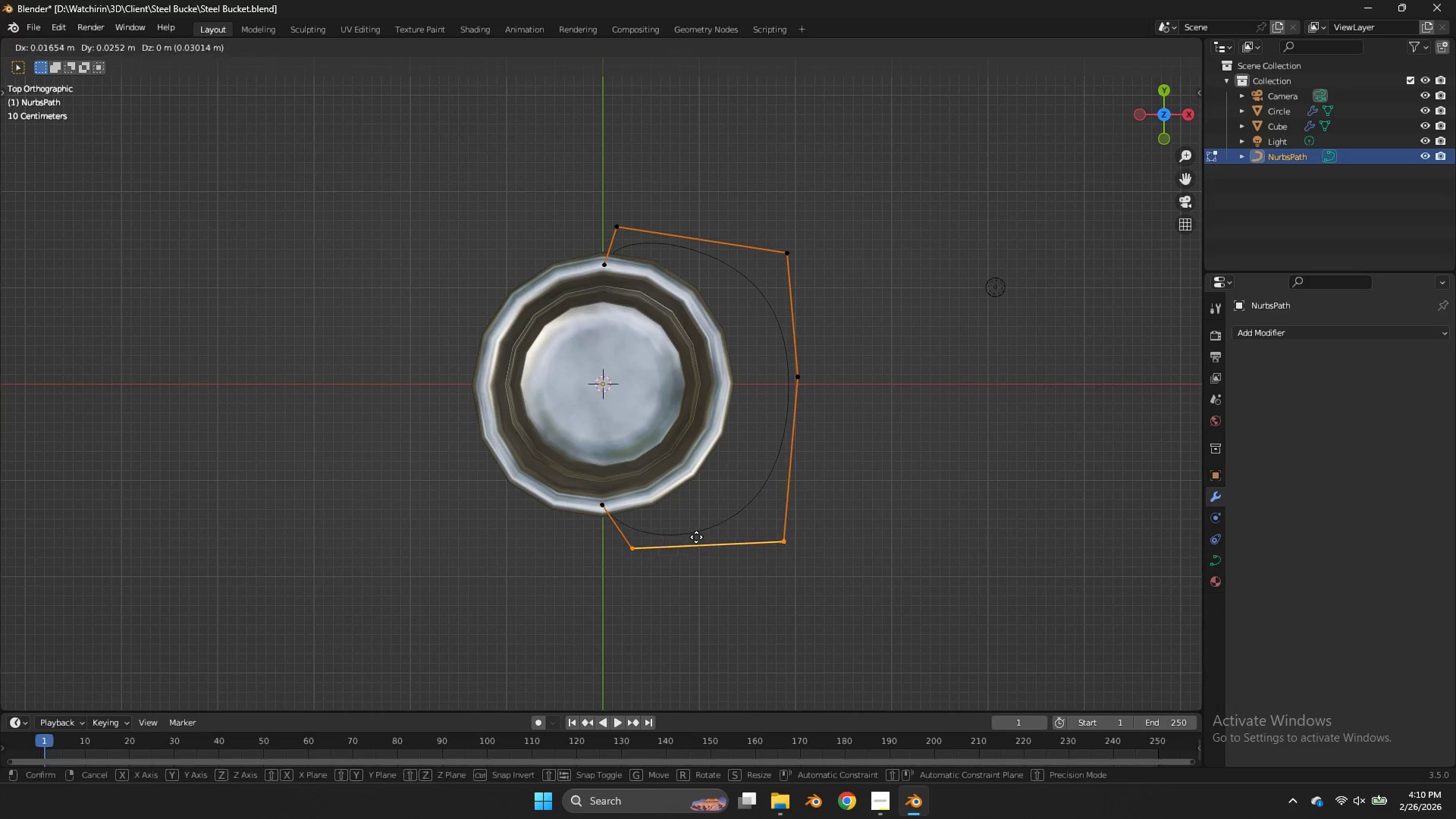 
hold_key(key=ShiftLeft, duration=0.75)
 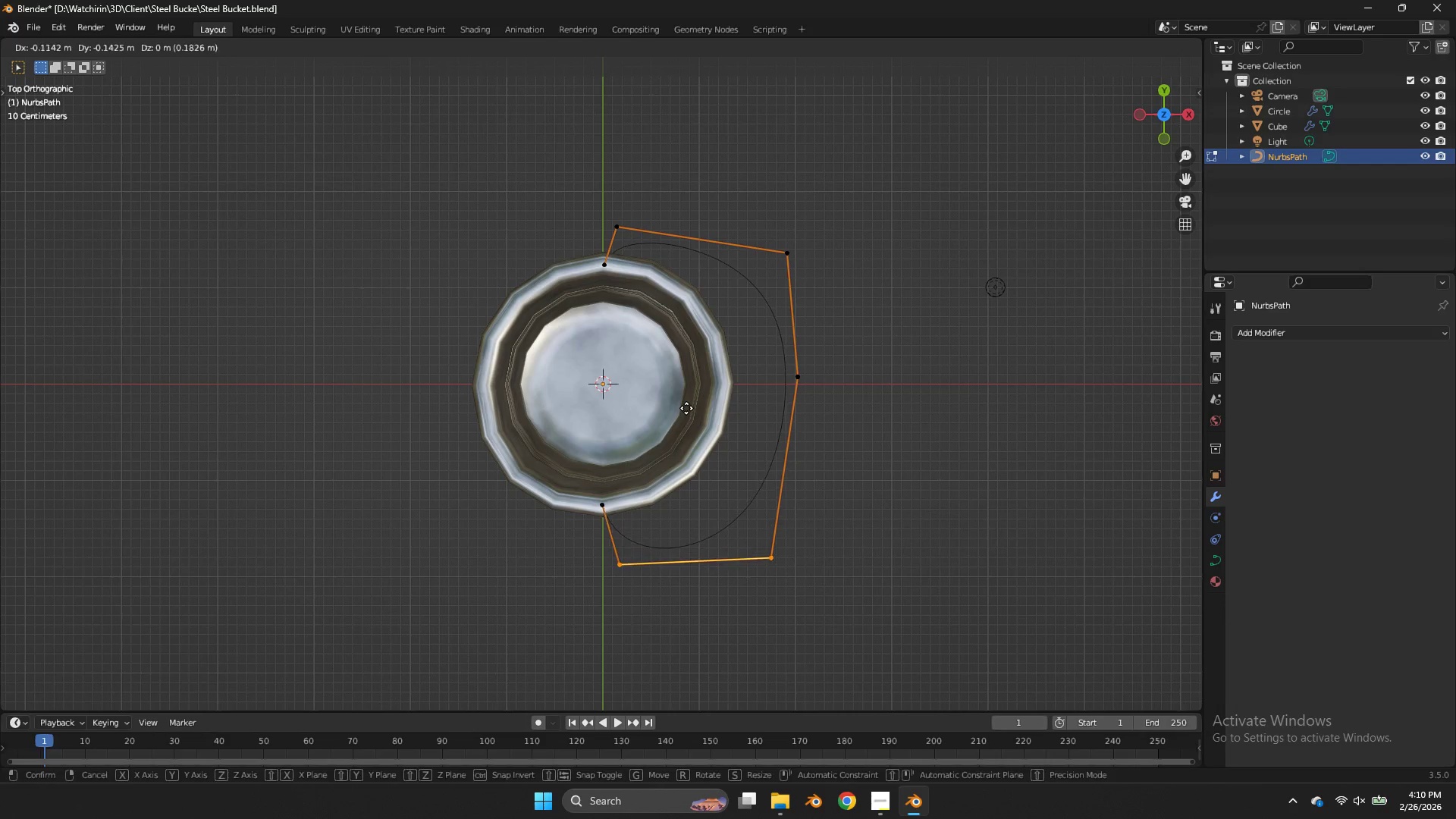 
left_click([686, 408])
 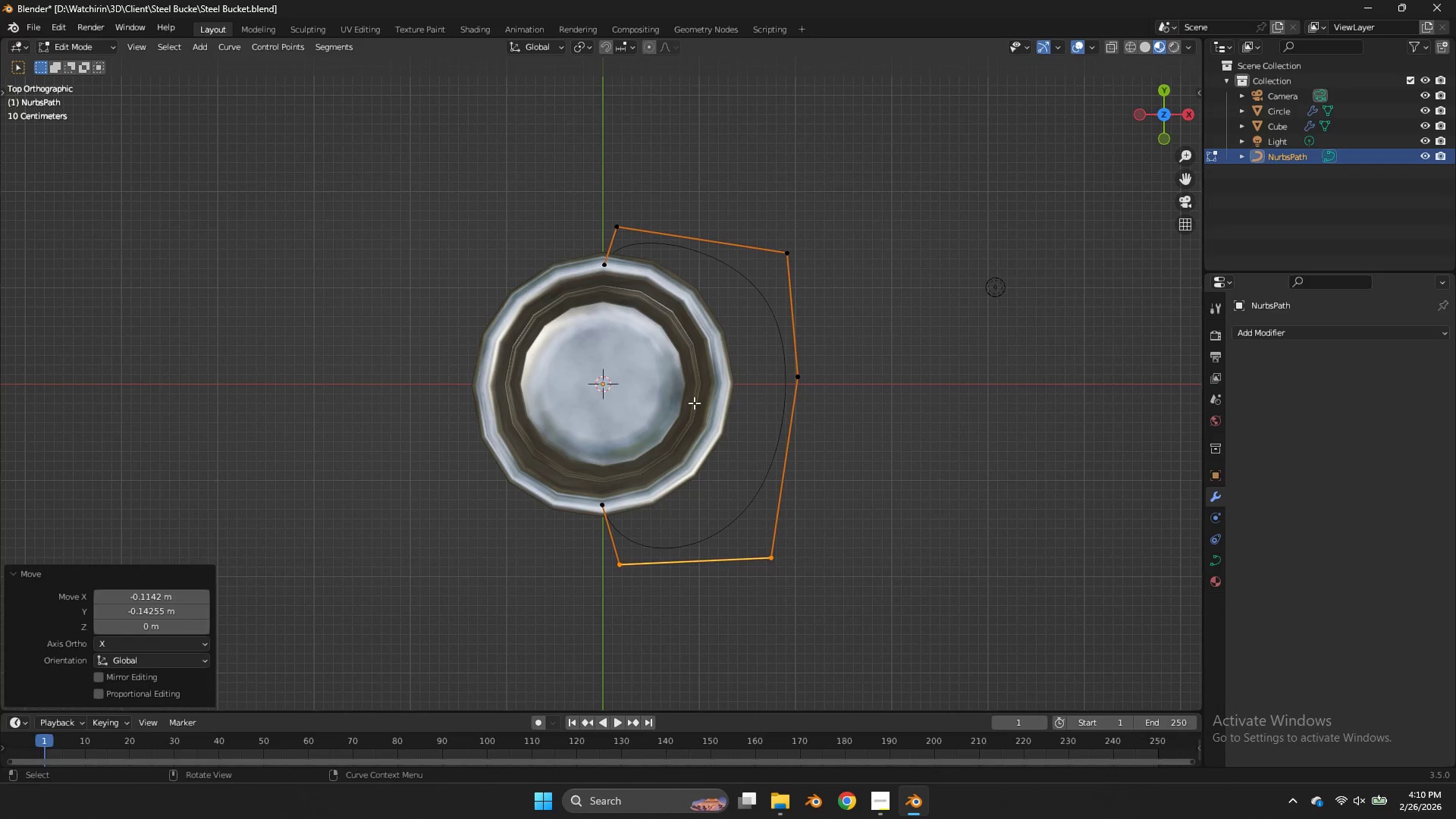 
key(G)
 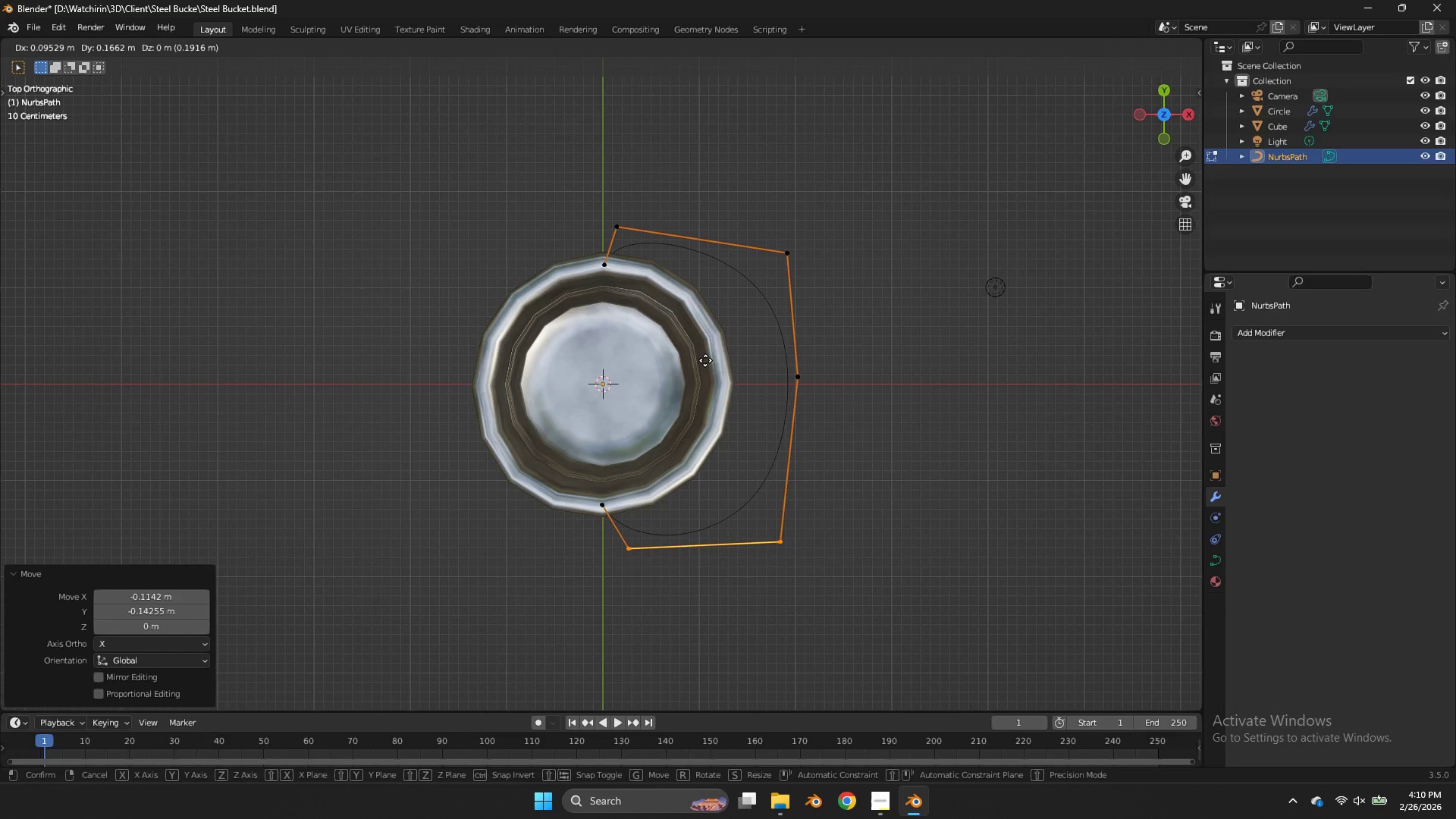 
hold_key(key=ShiftLeft, duration=0.78)
left_click([737, 190])
 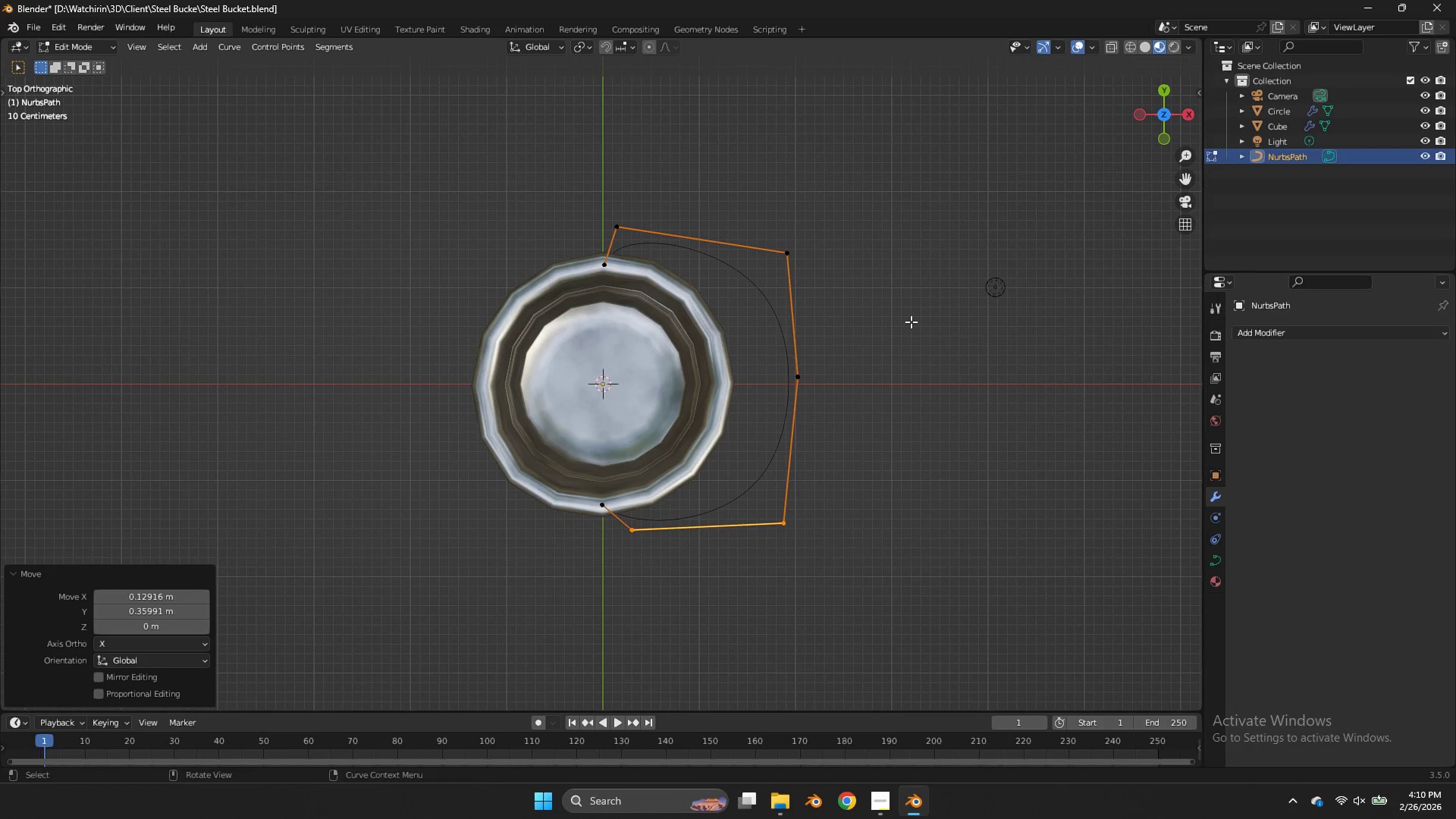 
left_click_drag(start_coordinate=[783, 207], to_coordinate=[787, 220])
 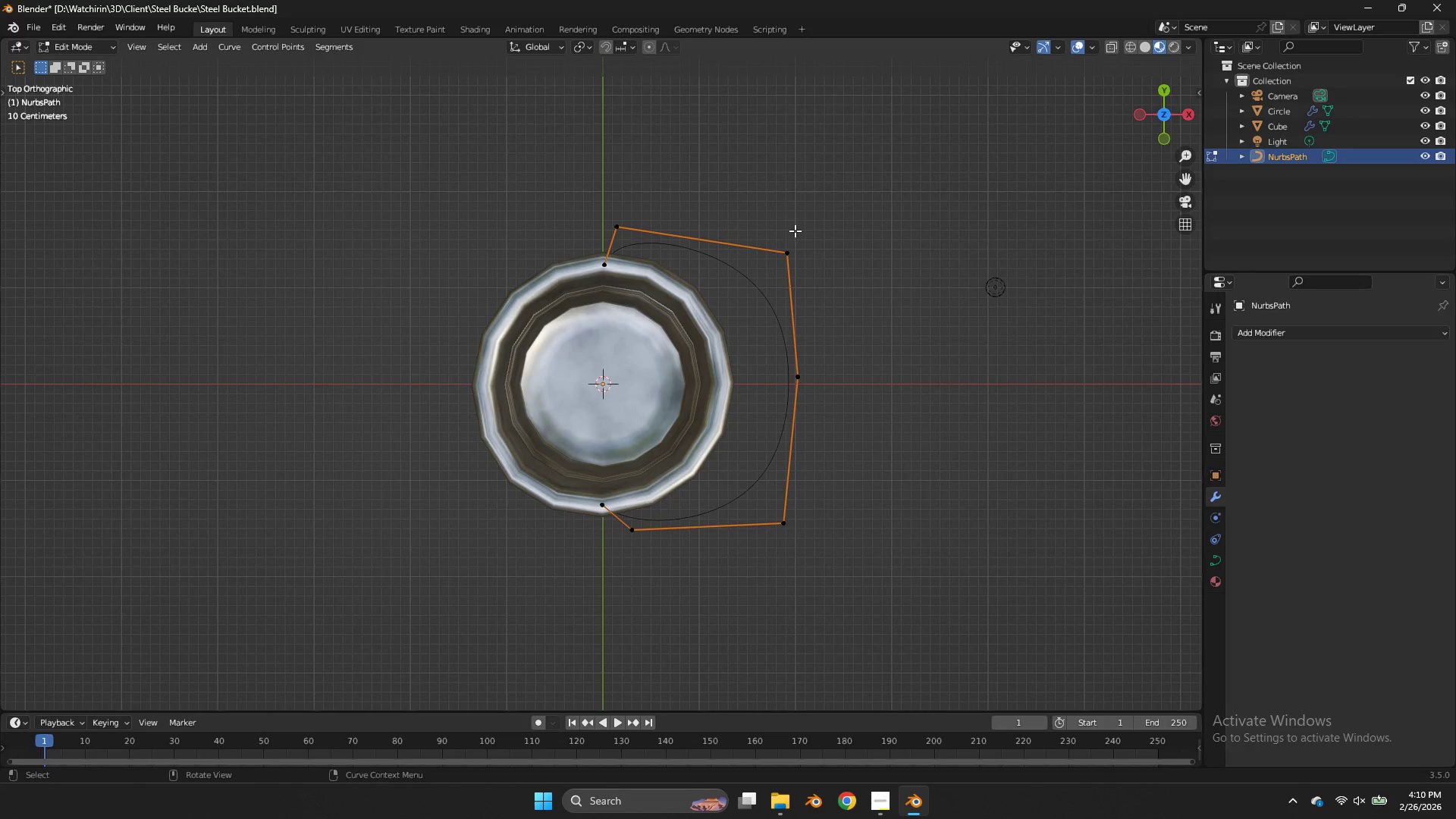 
double_click([795, 231])
 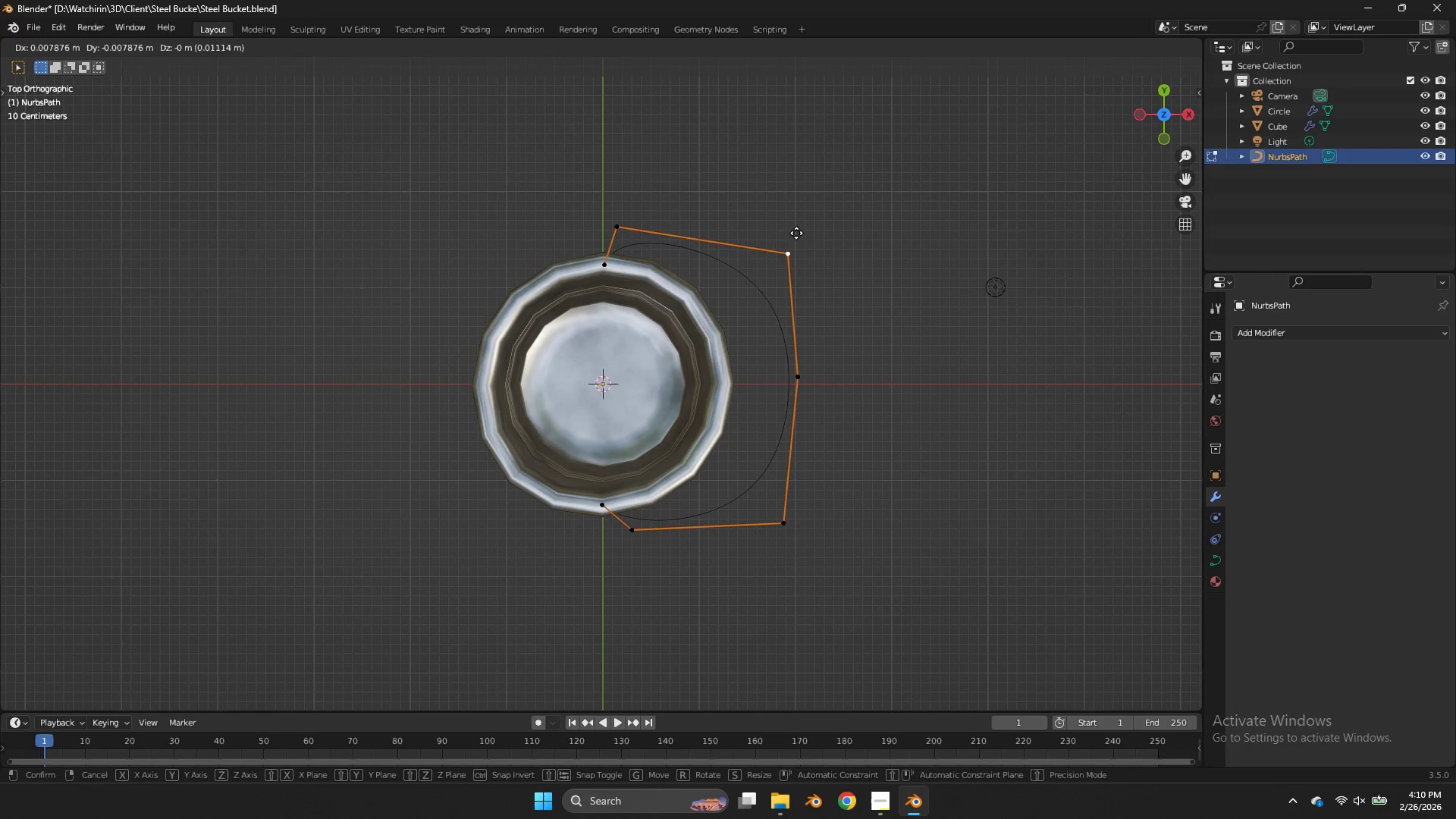 
key(G)
 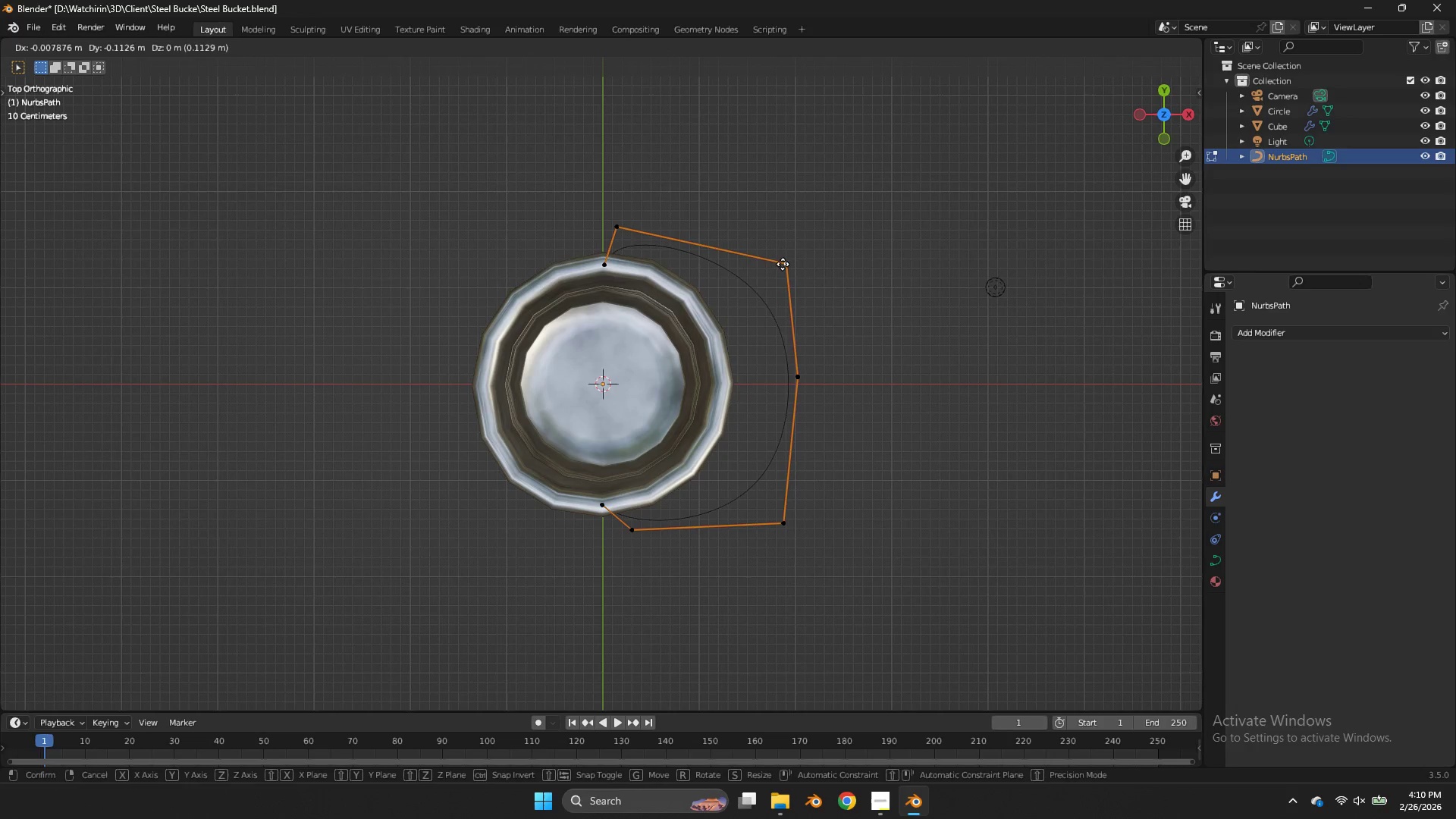 
hold_key(key=ShiftLeft, duration=0.59)
left_click([748, 246])
 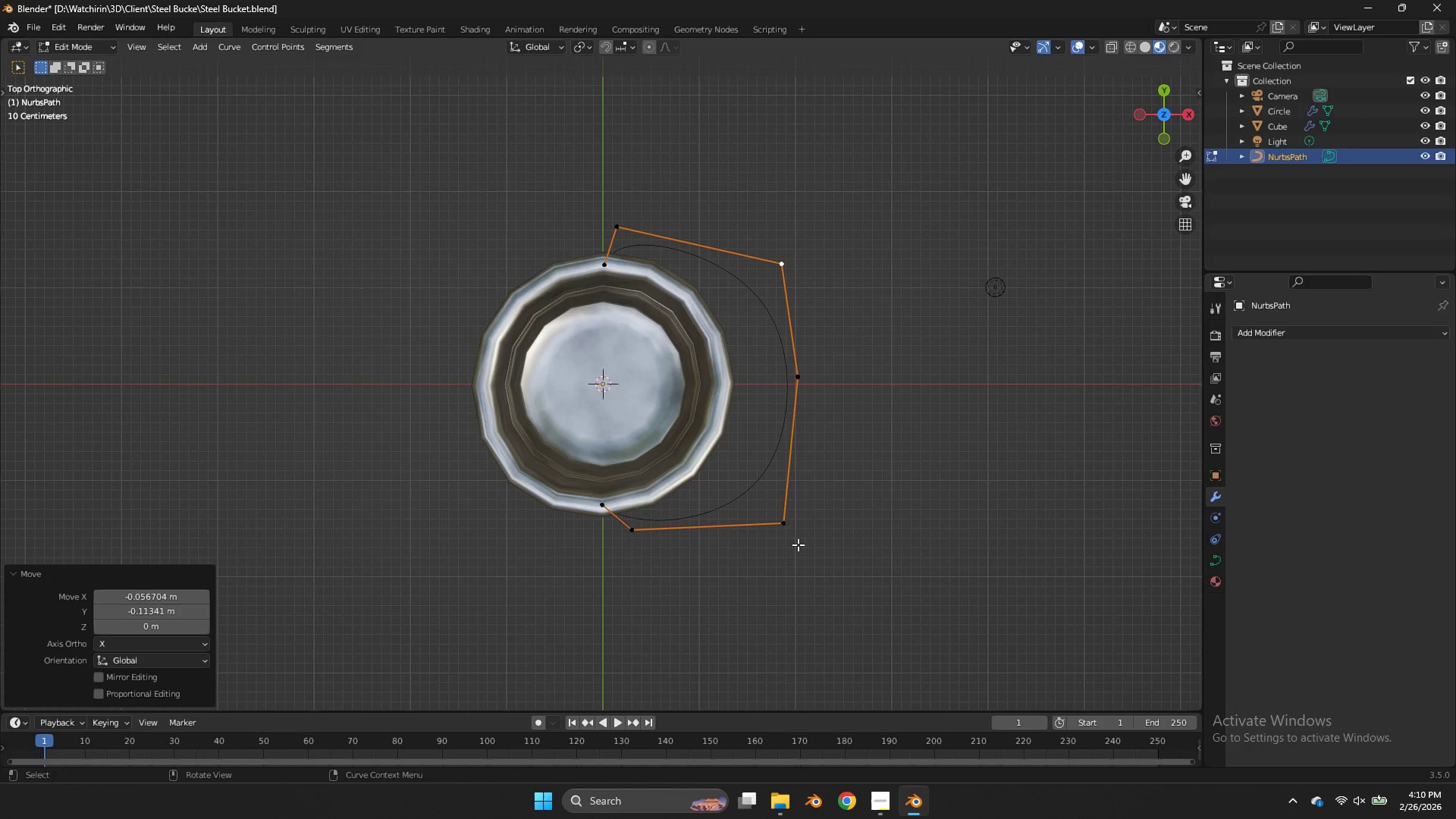 
double_click([798, 544])
 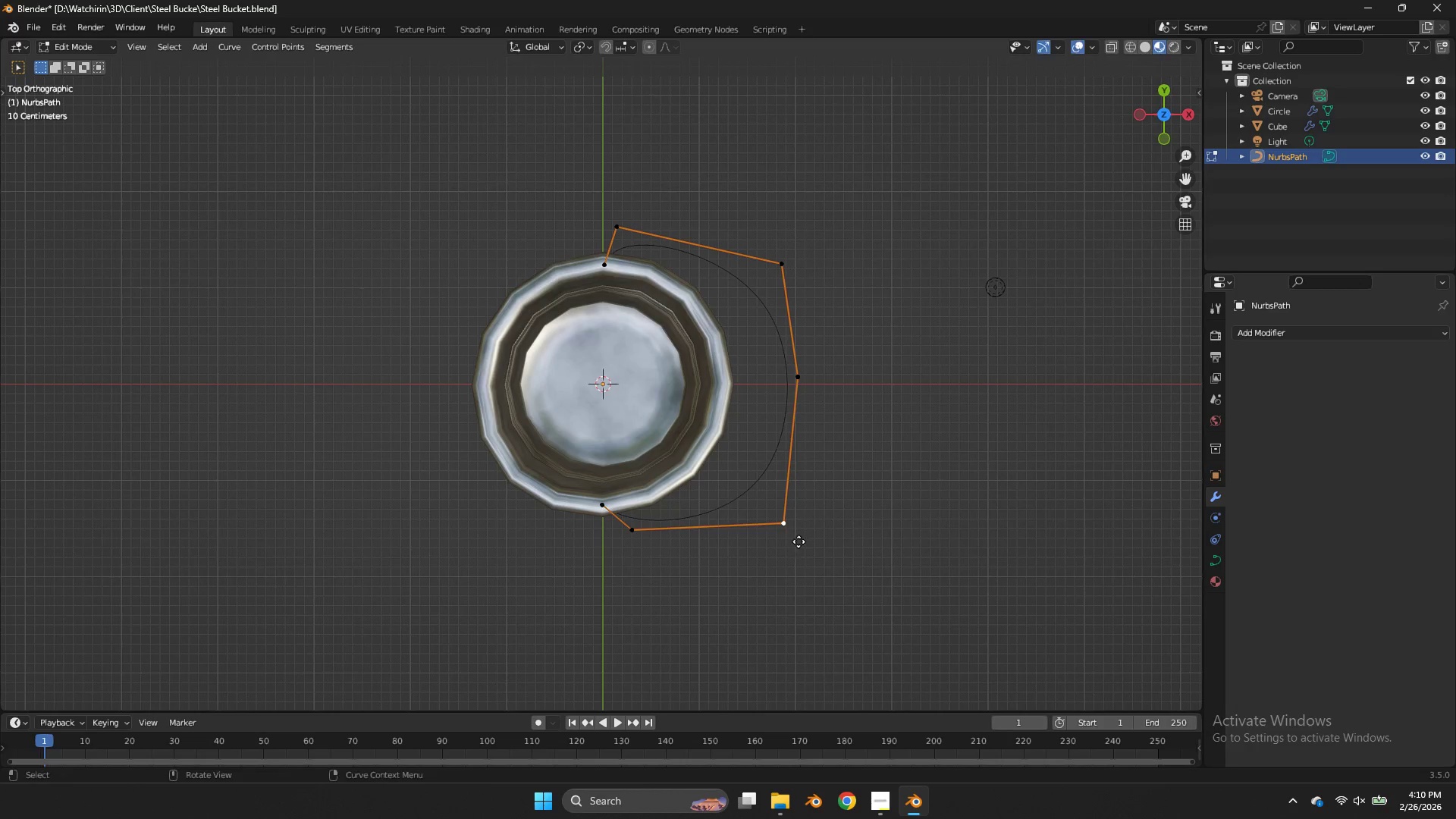 
key(G)
 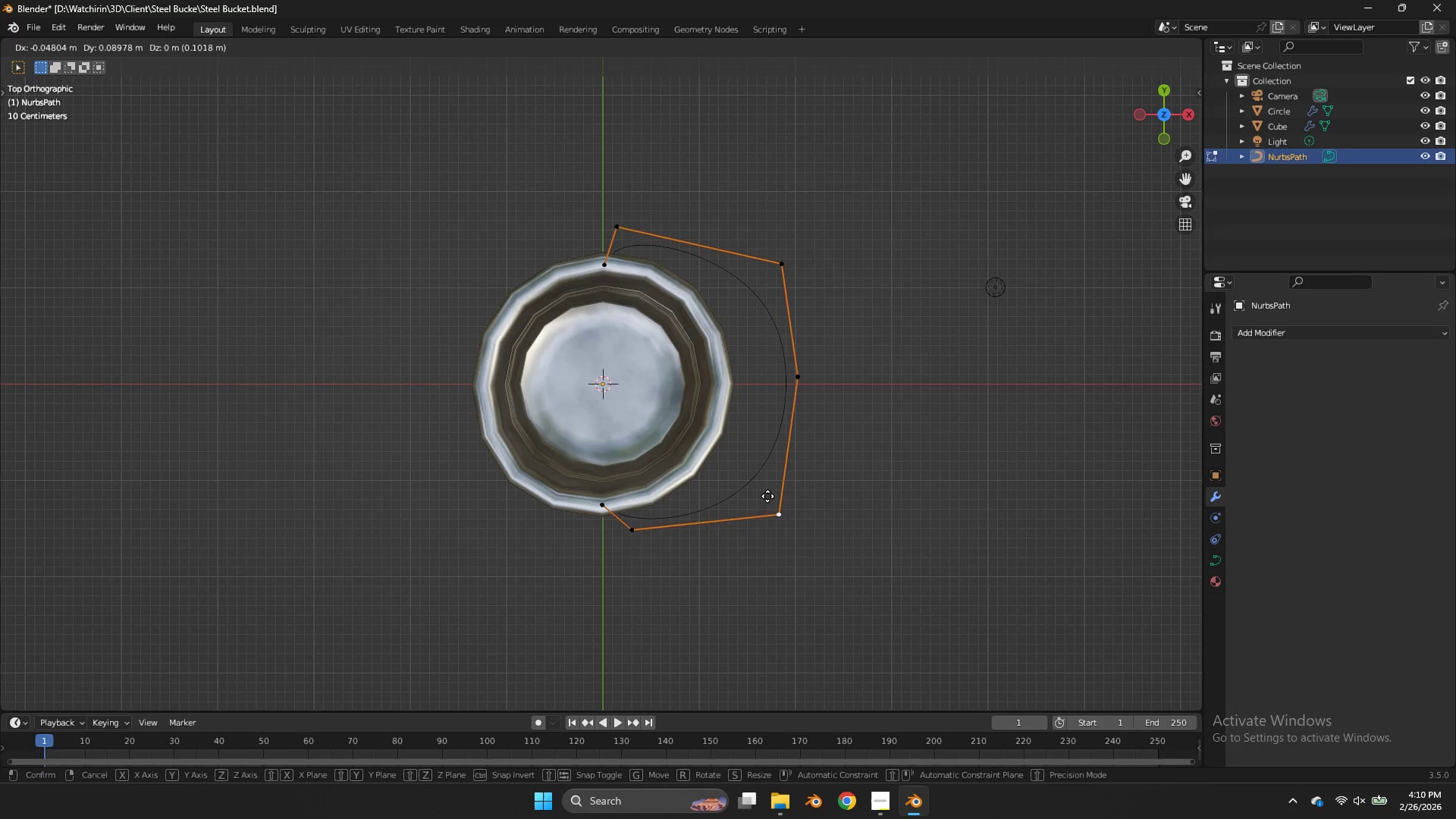 
hold_key(key=ShiftLeft, duration=0.48)
left_click([766, 465])
 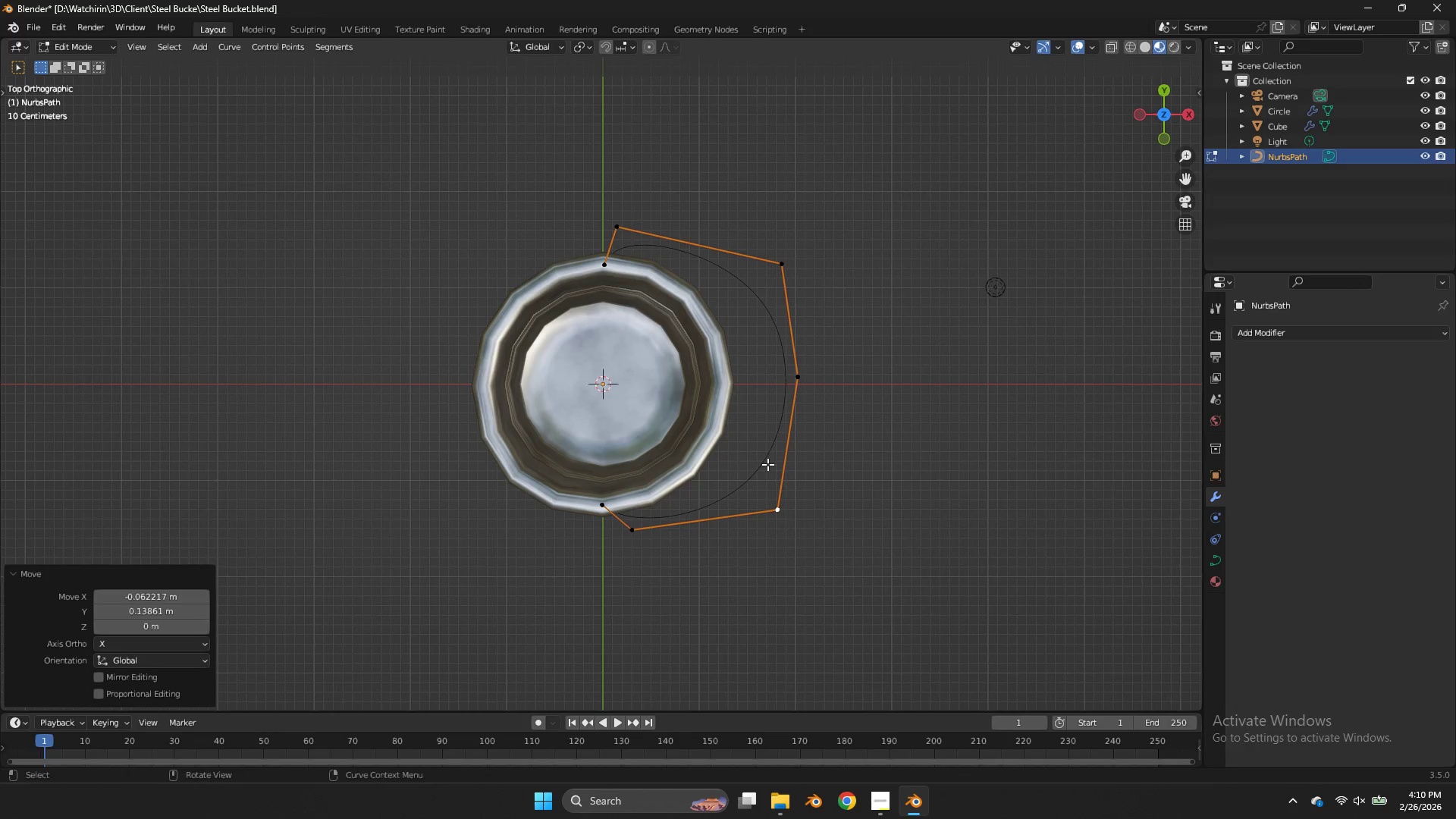 
key(Control+S)
 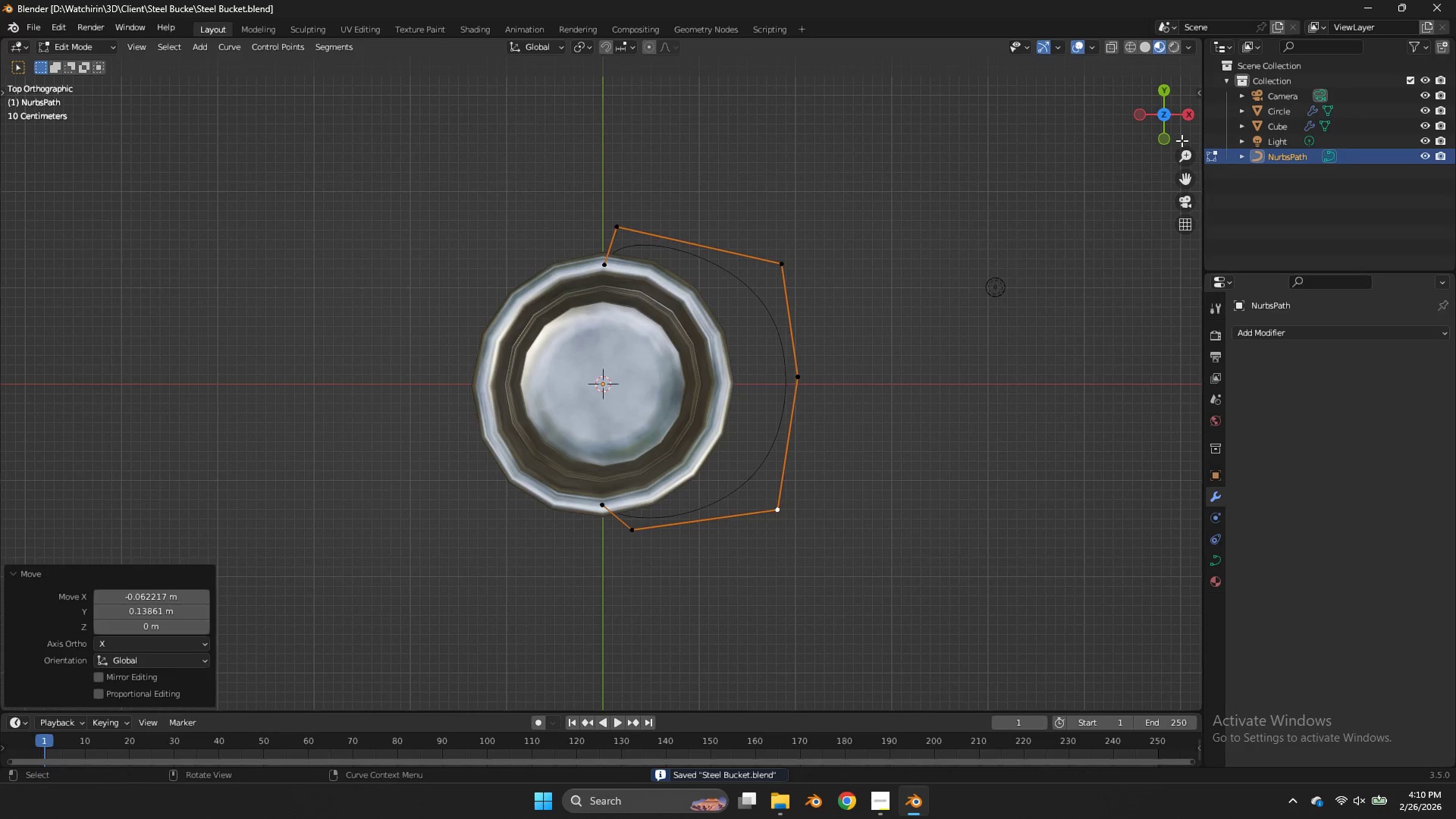 
key(Tab)
 